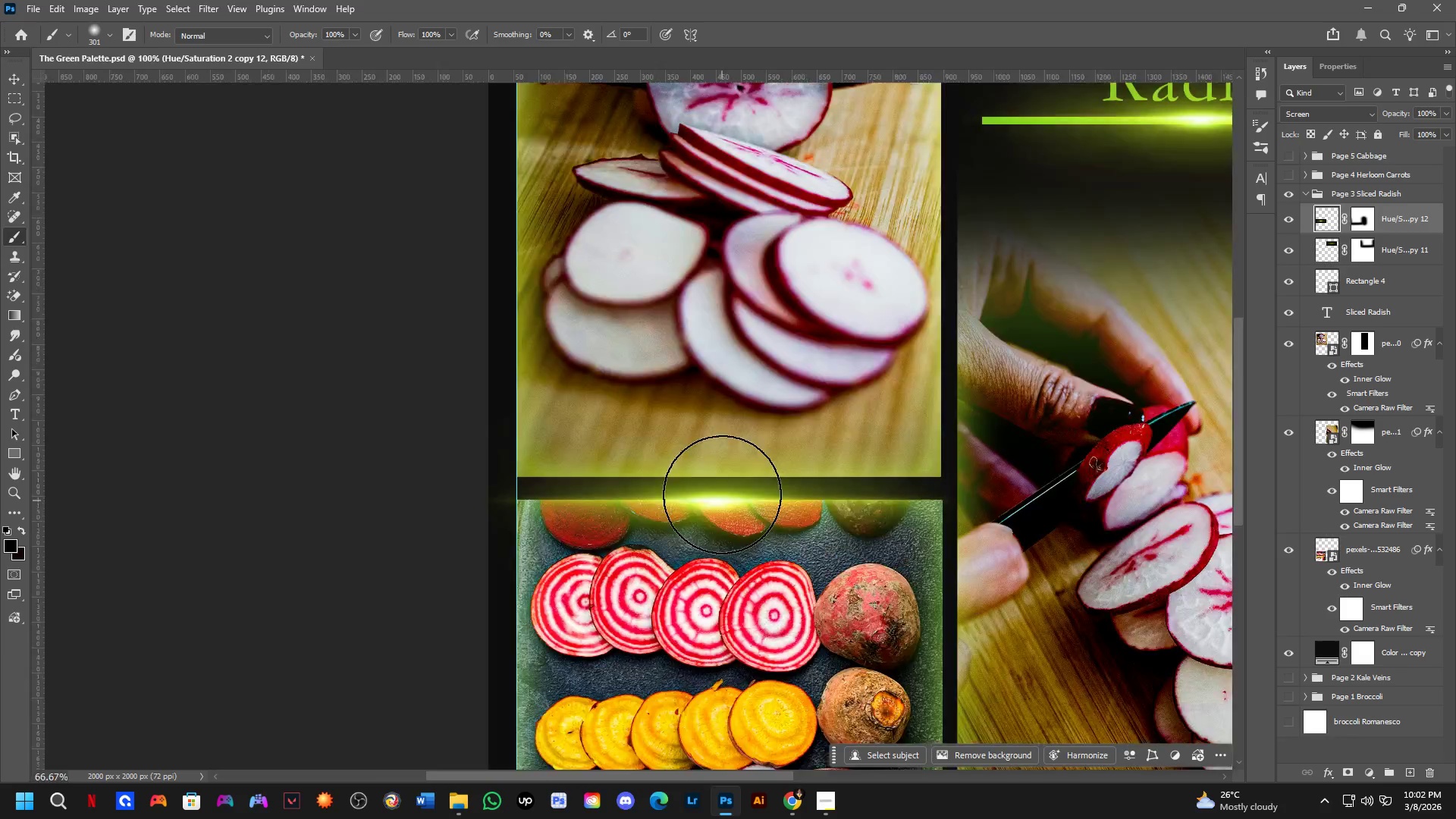 
key(Shift+ShiftLeft)
 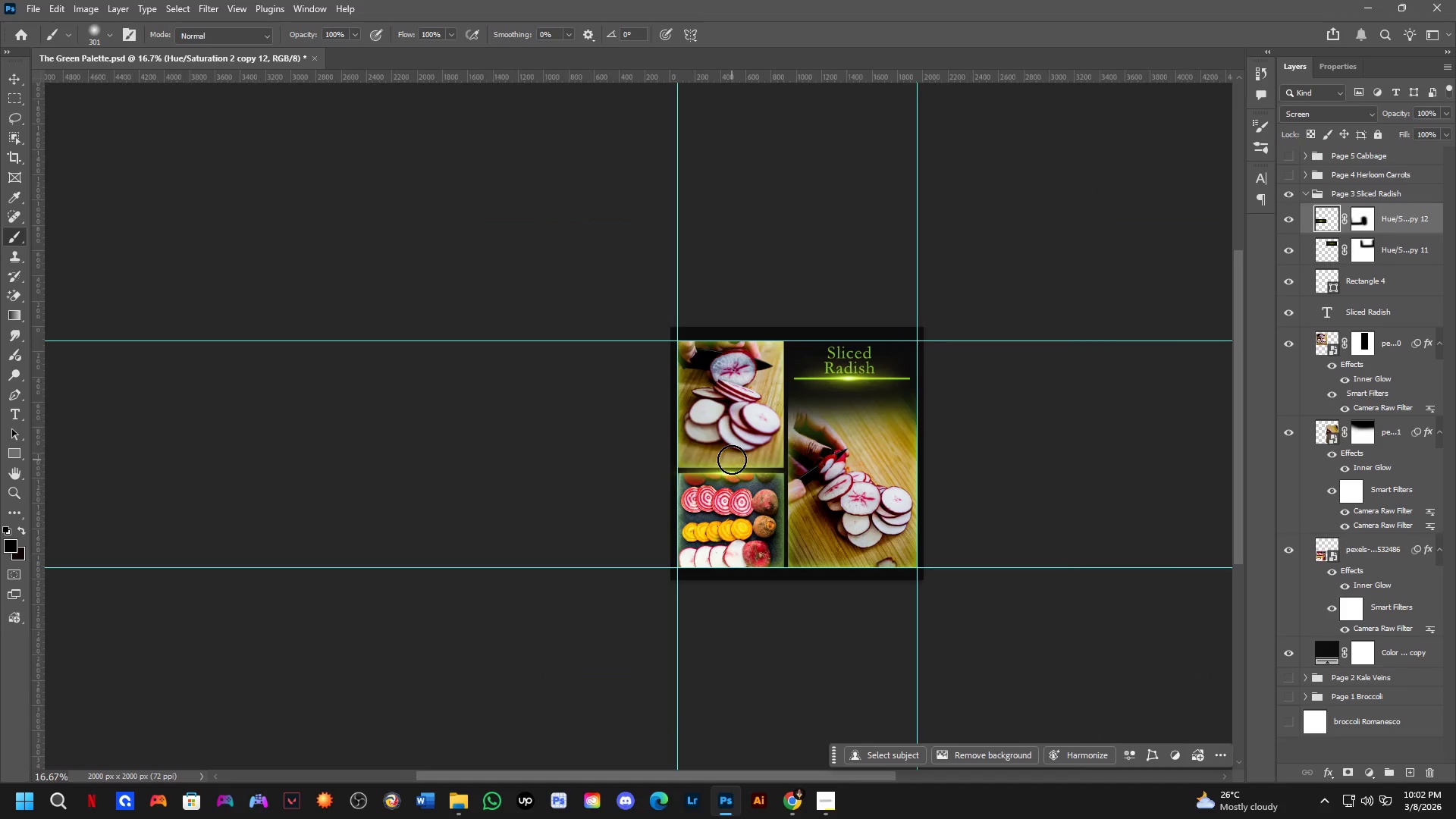 
scroll: coordinate [728, 458], scroll_direction: down, amount: 5.0
 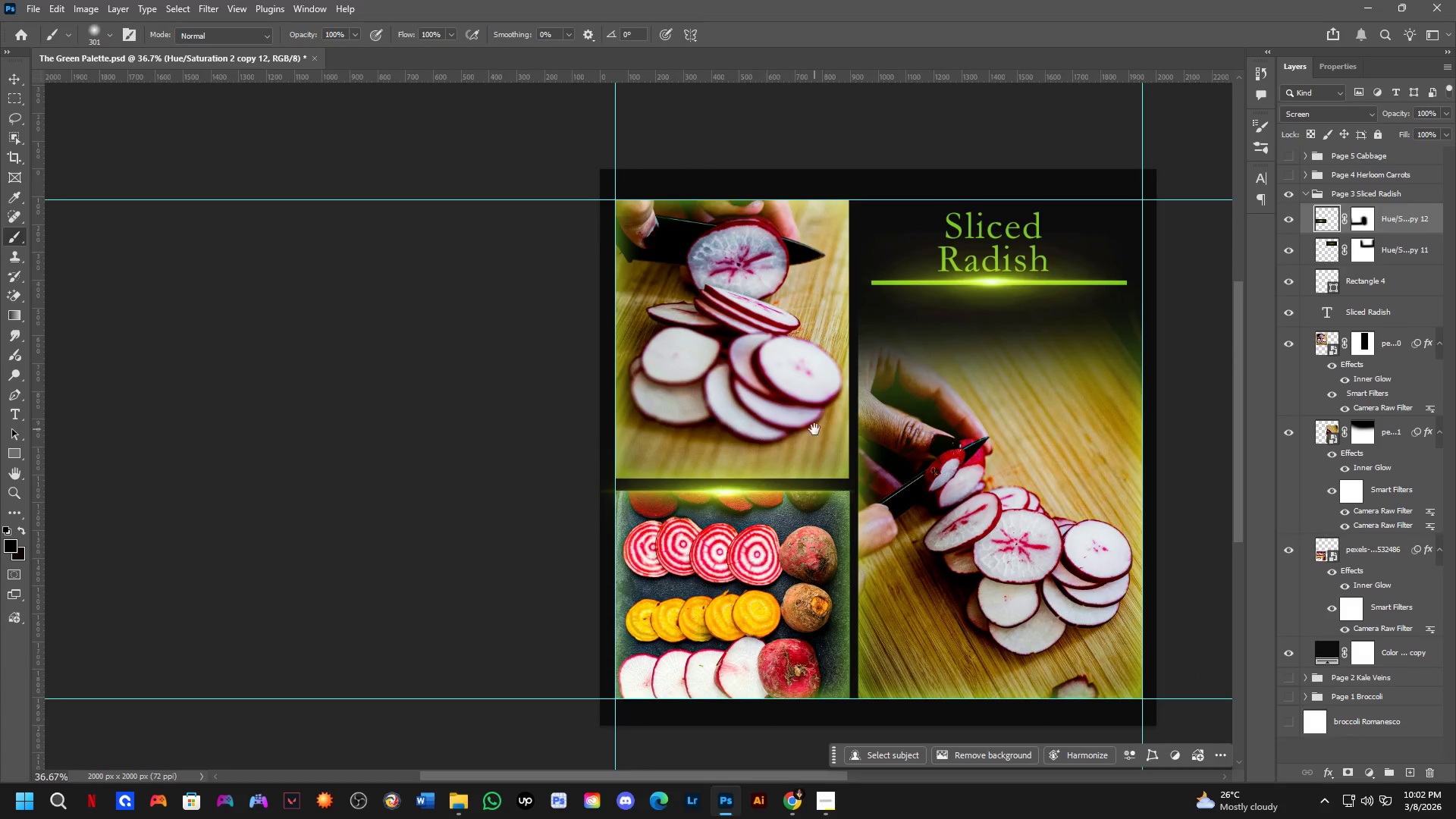 
key(Shift+ShiftLeft)
 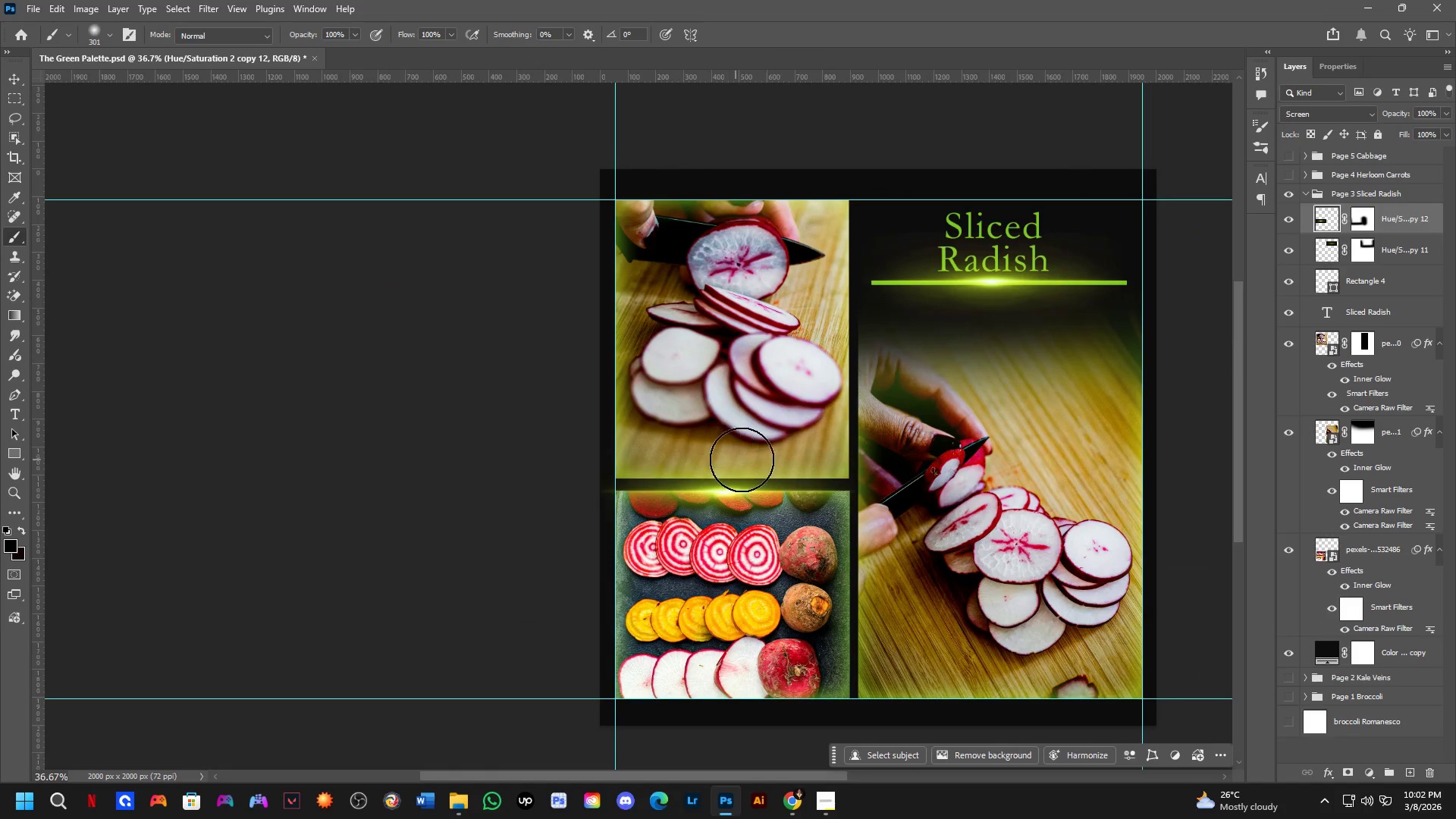 
hold_key(key=Space, duration=0.53)
 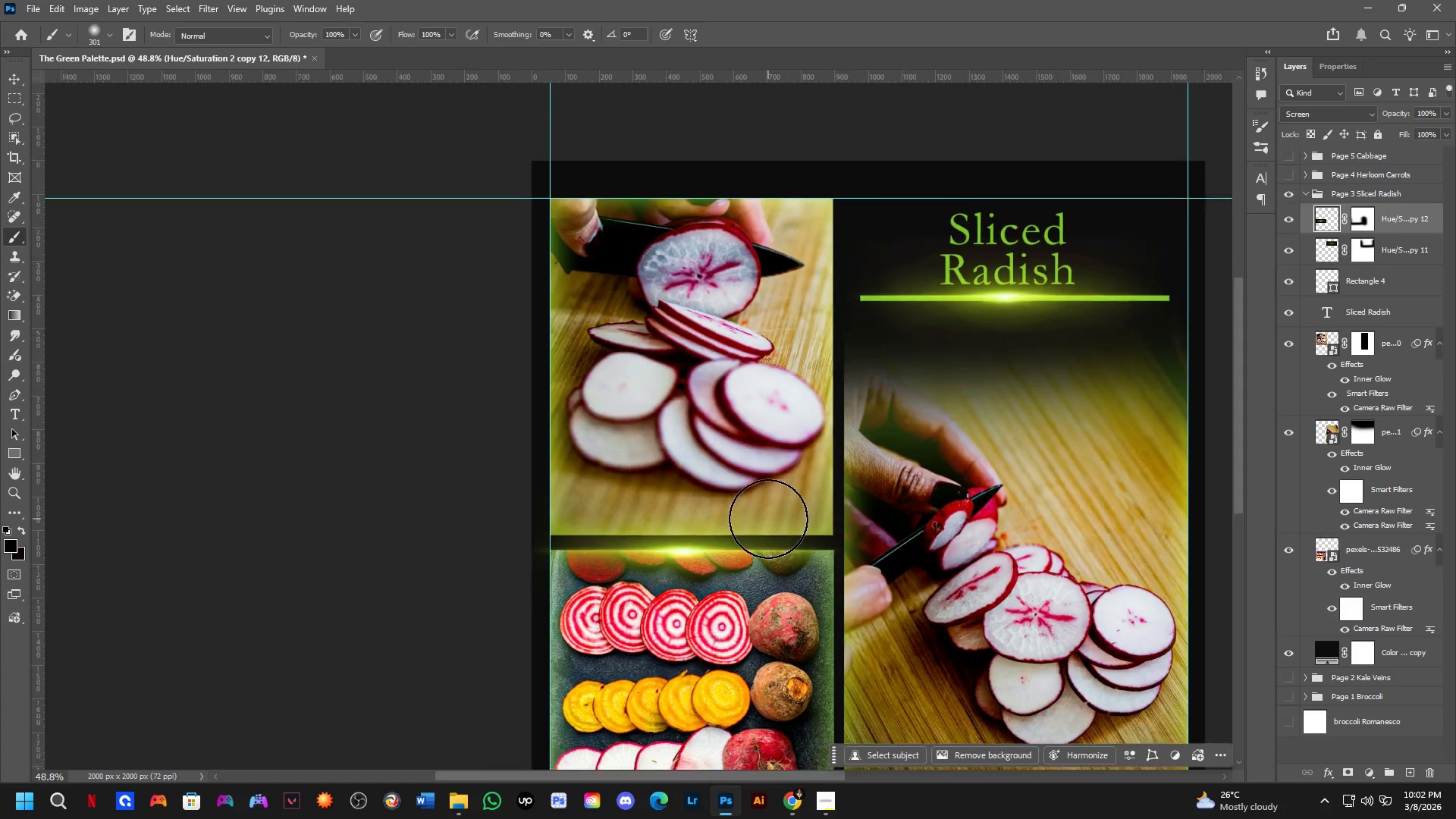 
left_click_drag(start_coordinate=[814, 431], to_coordinate=[789, 483])
 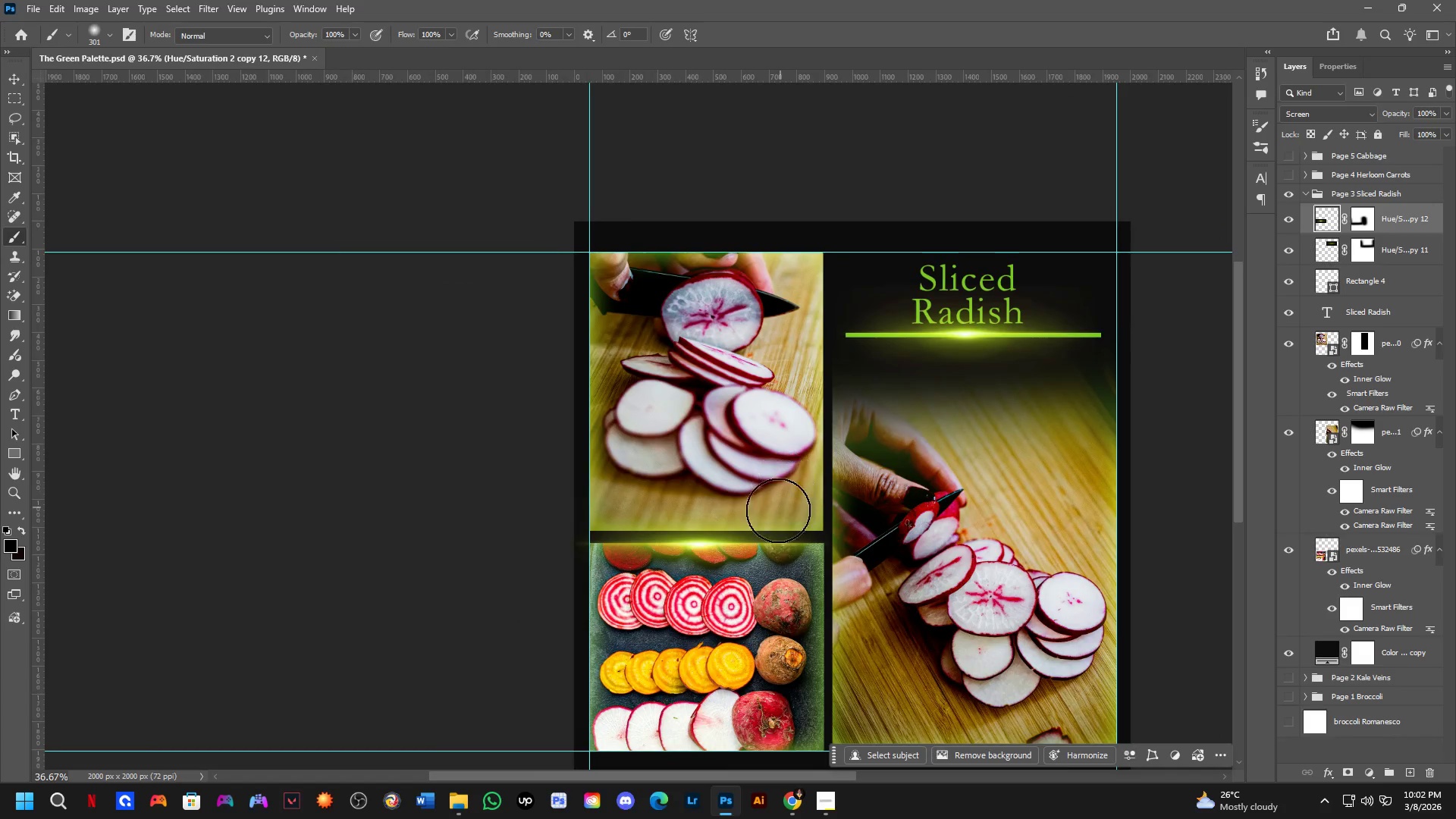 
scroll: coordinate [768, 519], scroll_direction: none, amount: 0.0
 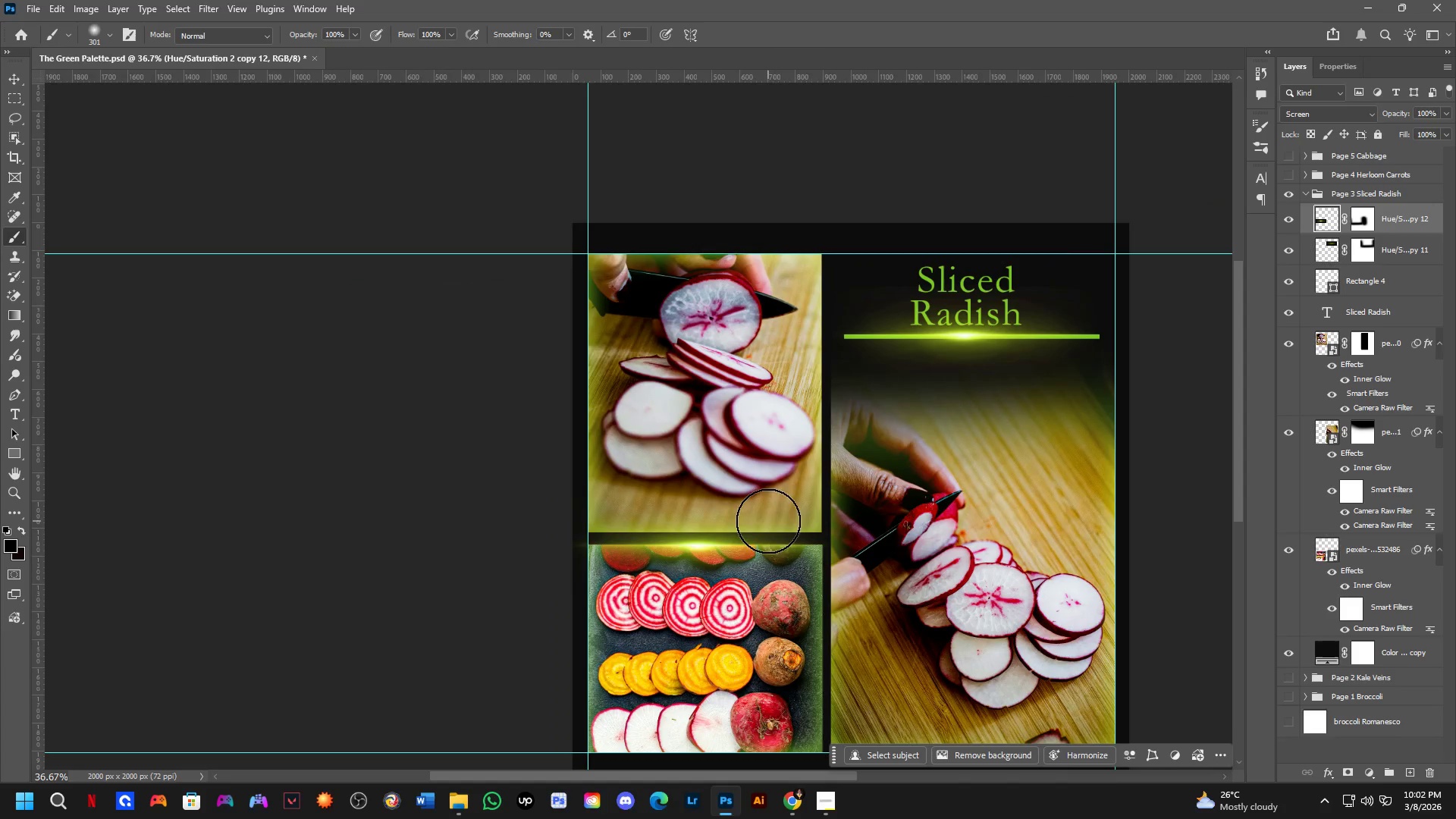 
hold_key(key=Space, duration=0.62)
 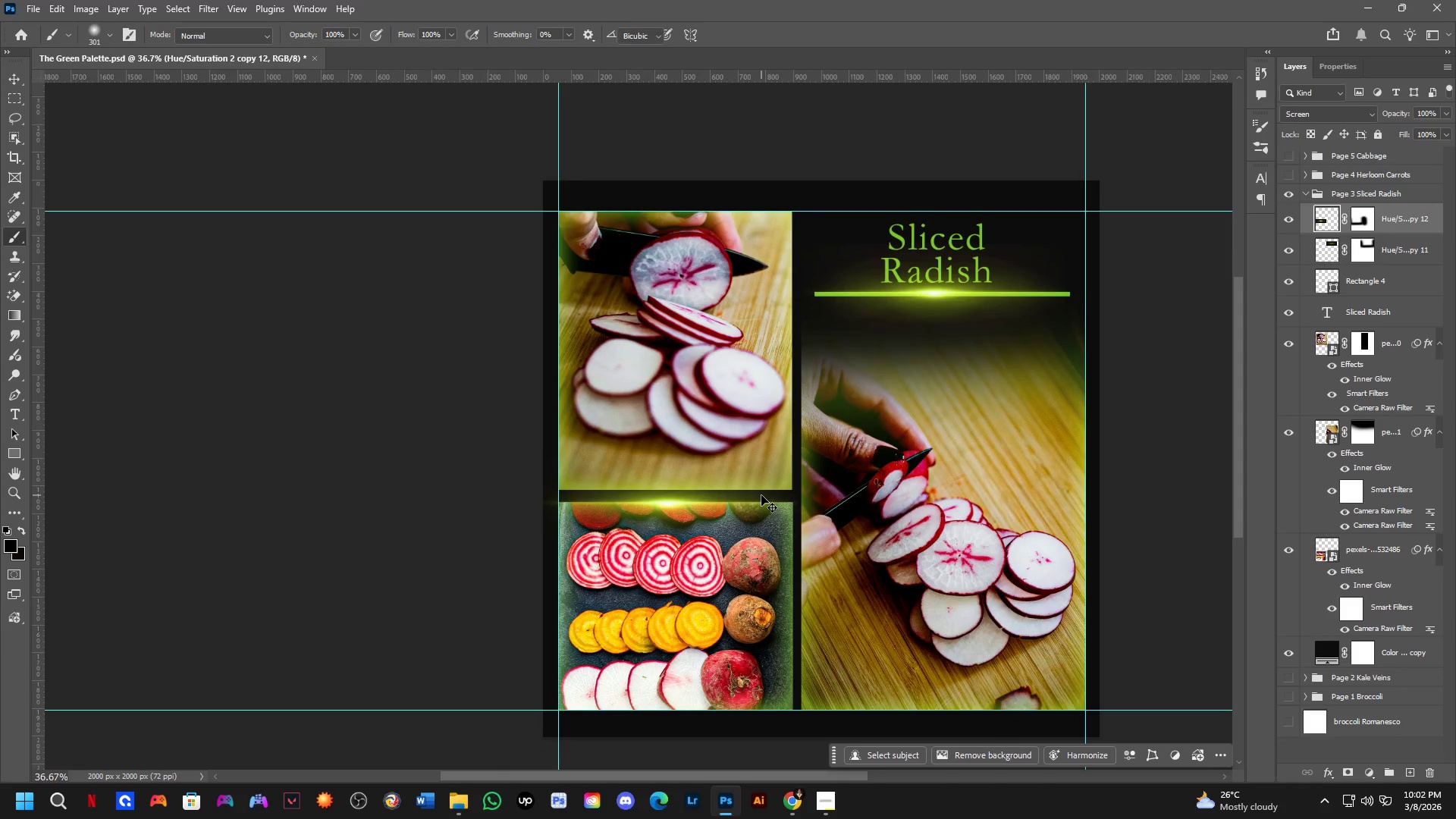 
left_click_drag(start_coordinate=[791, 538], to_coordinate=[761, 496])
 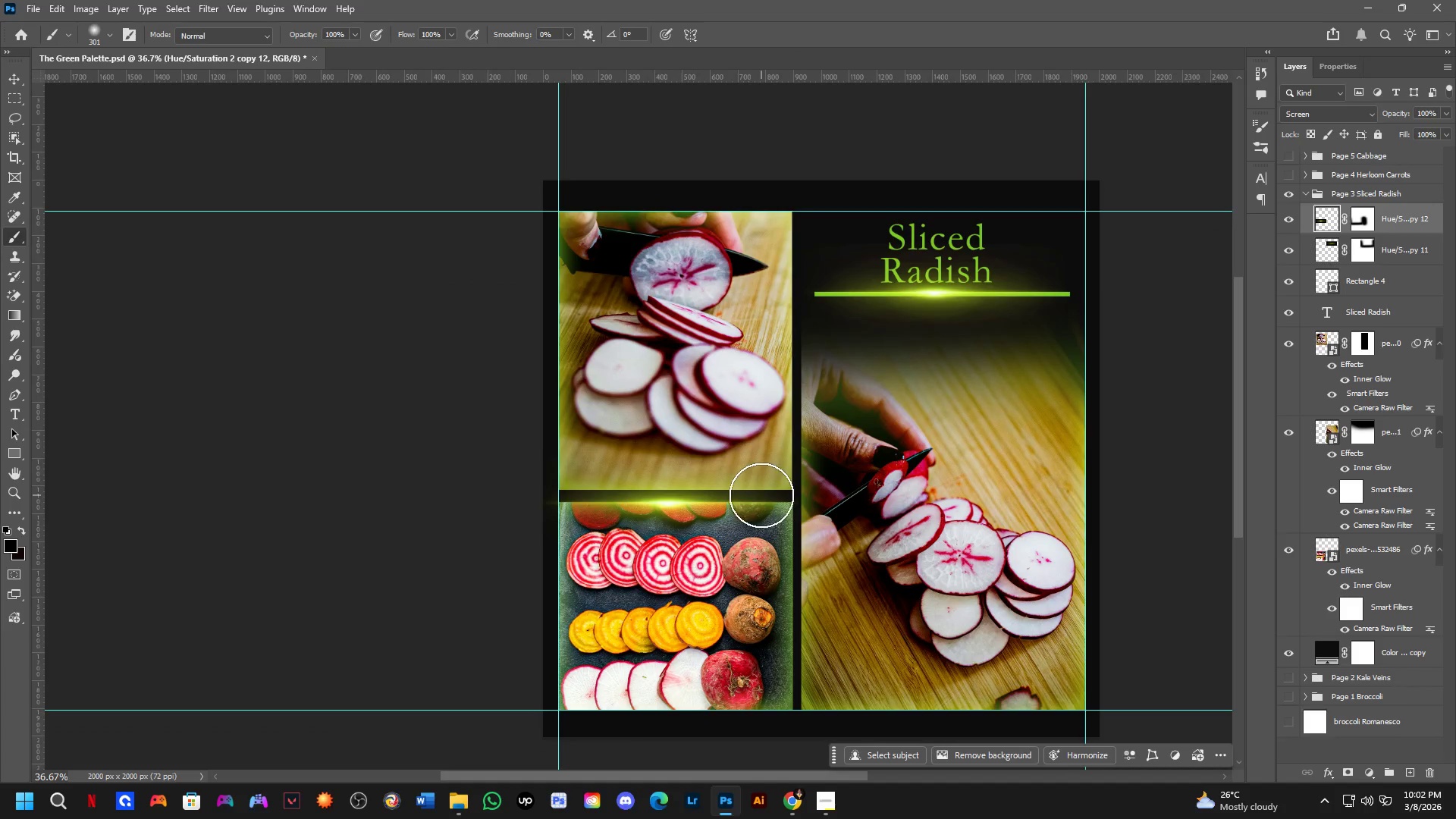 
key(Control+T)
 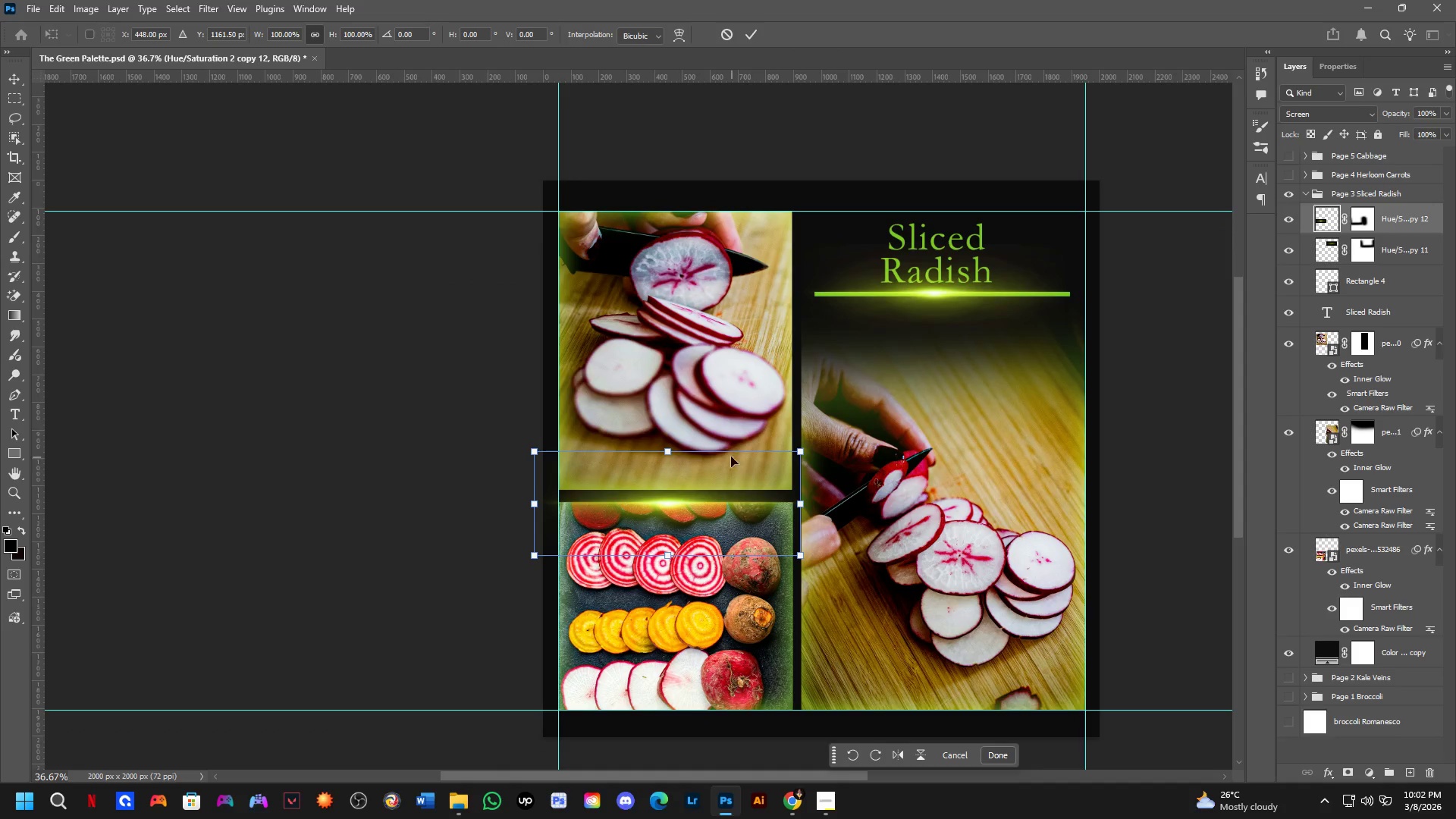 
hold_key(key=ShiftLeft, duration=0.91)
left_click_drag(start_coordinate=[717, 413], to_coordinate=[610, 475])
 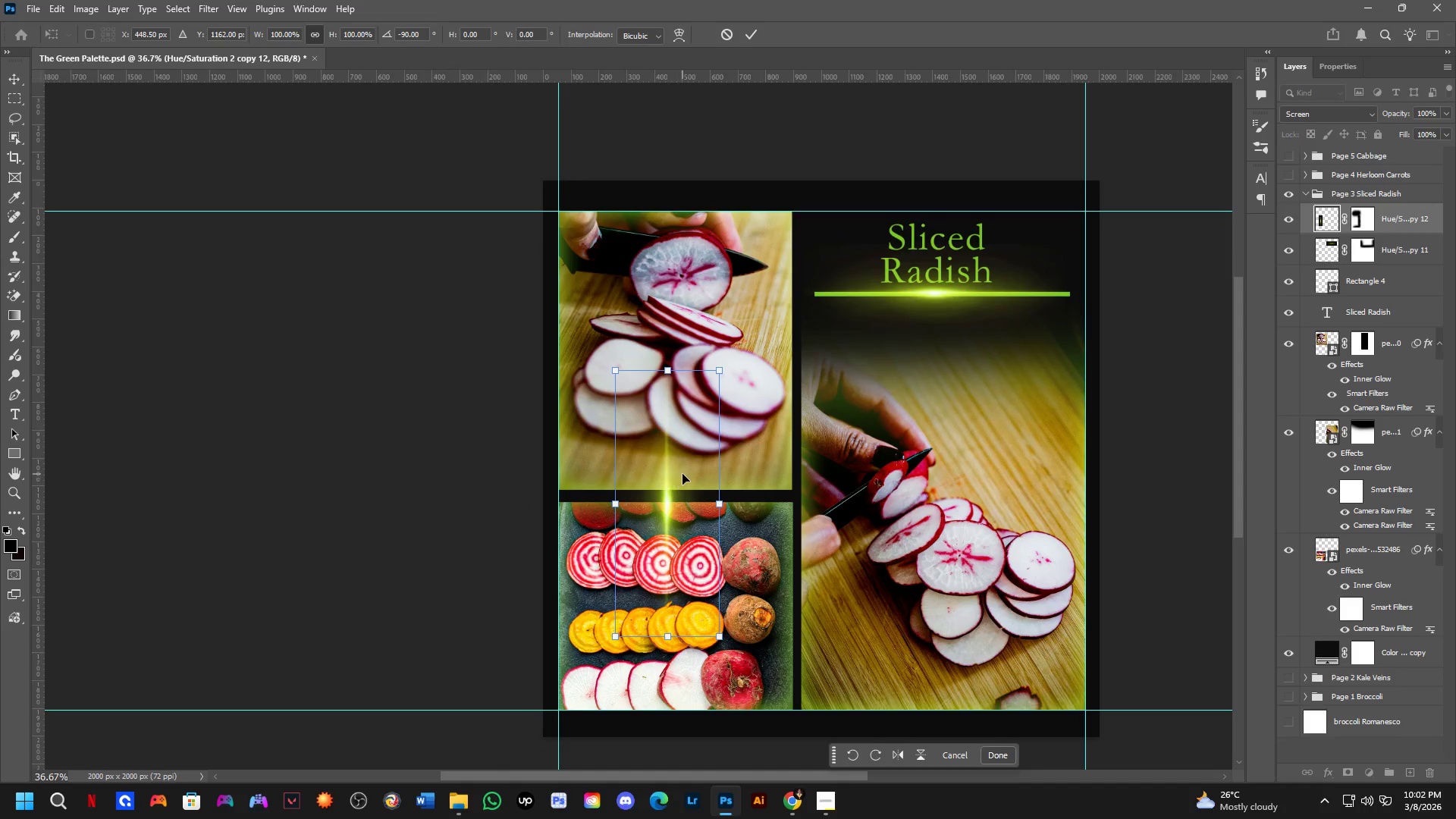 
hold_key(key=ShiftLeft, duration=0.5)
left_click_drag(start_coordinate=[686, 475], to_coordinate=[821, 454])
 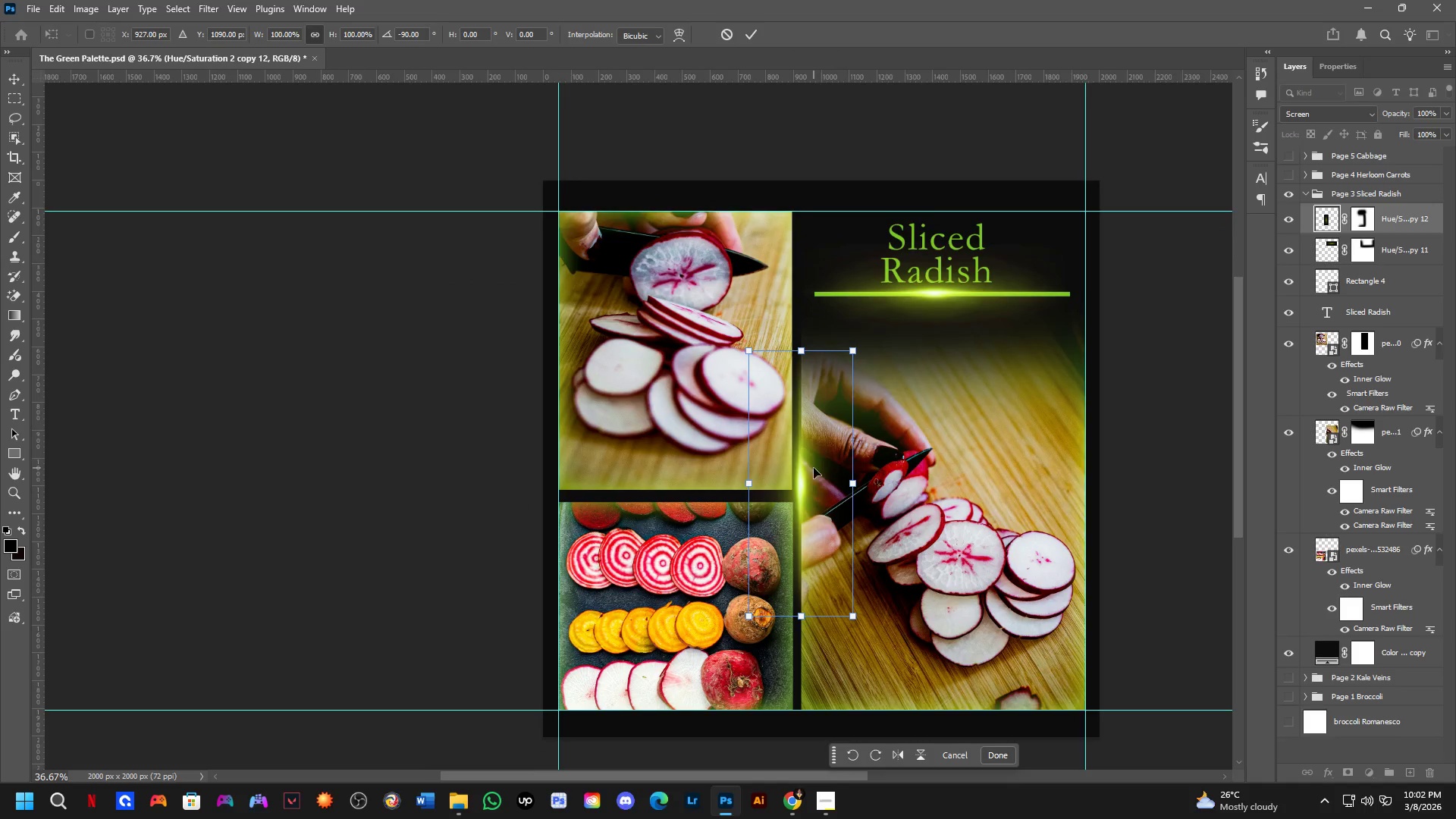 
scroll: coordinate [812, 472], scroll_direction: up, amount: 3.0
 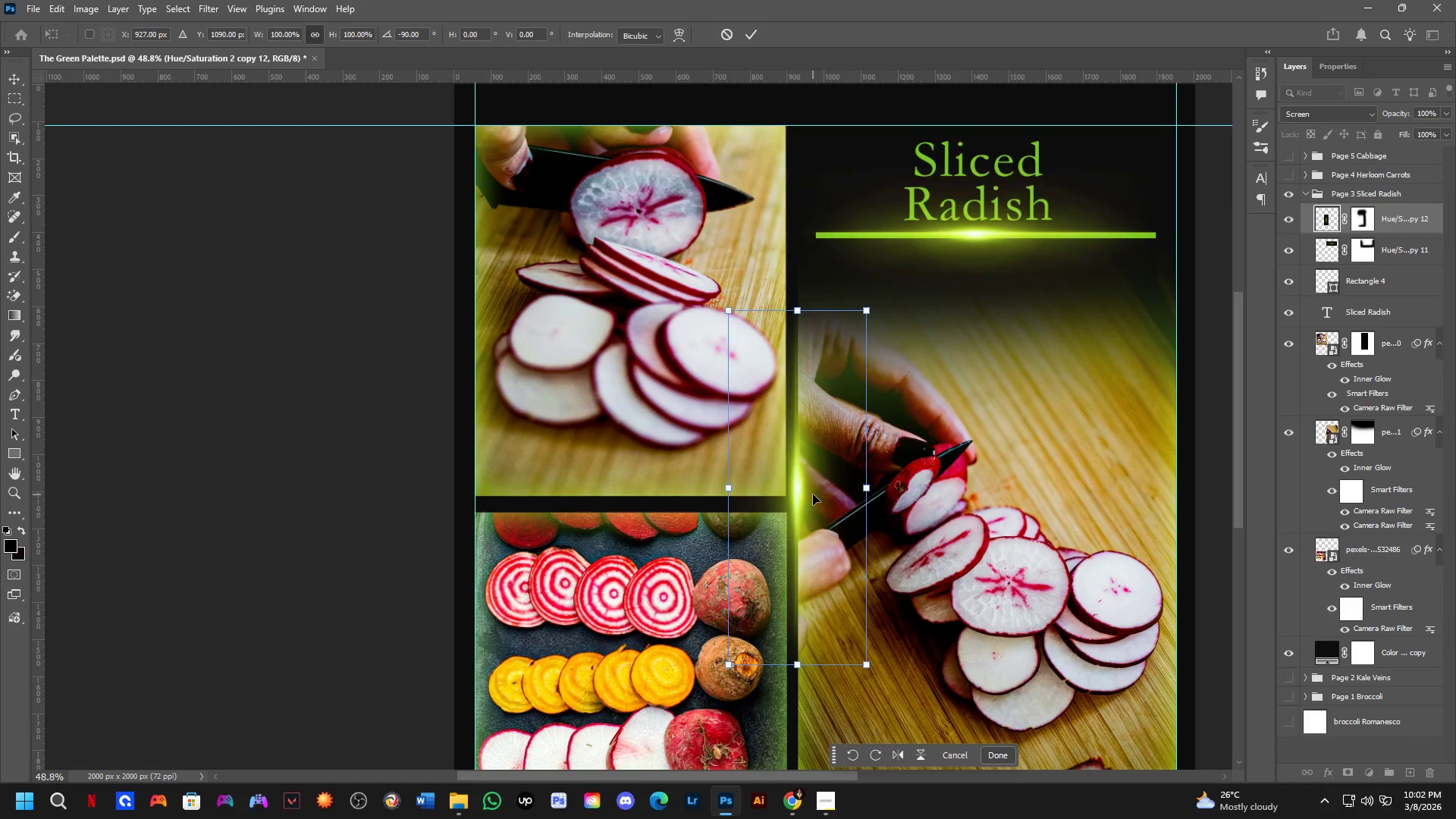 
key(Control+ControlLeft)
 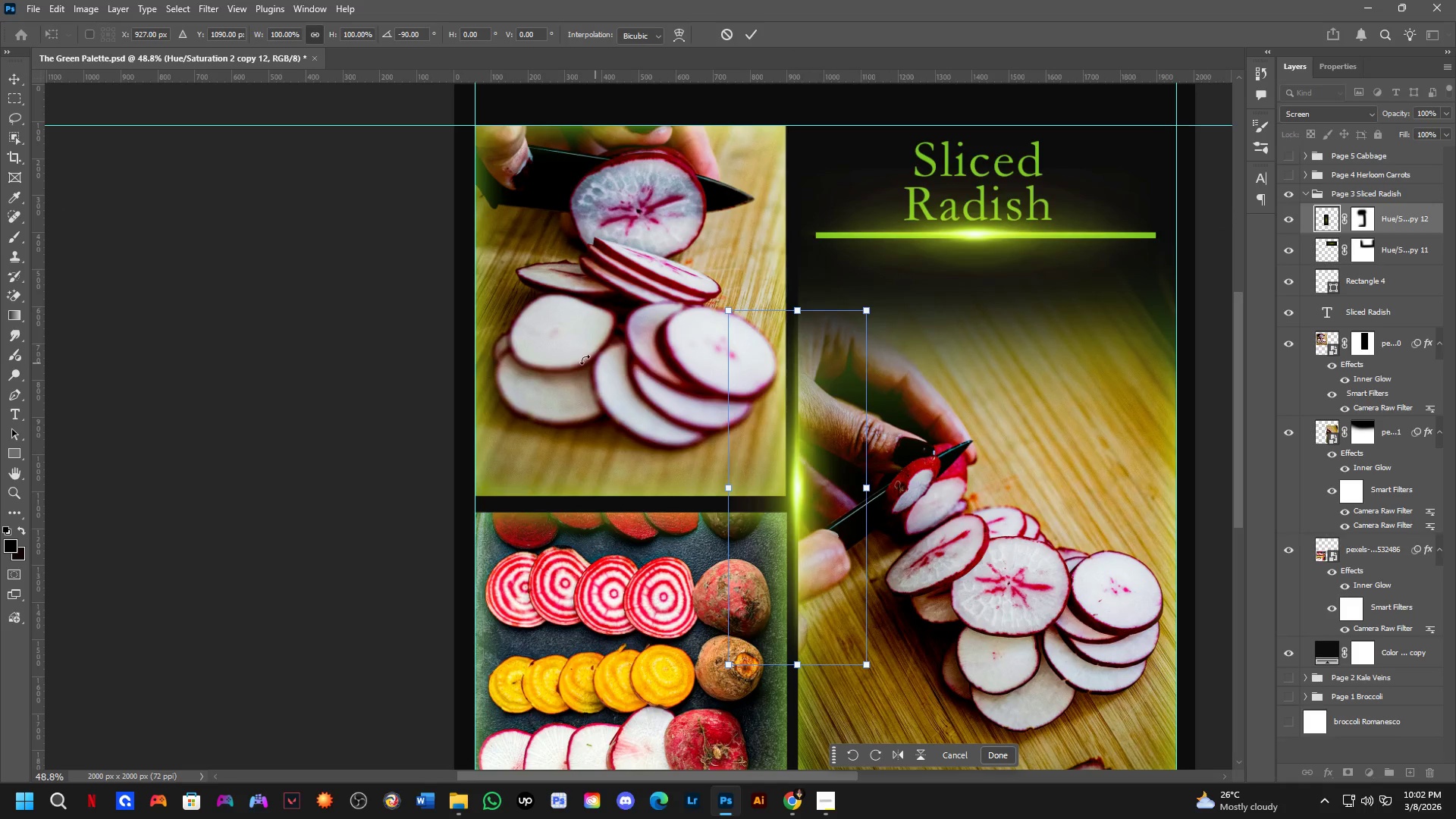 
key(NumpadEnter)
 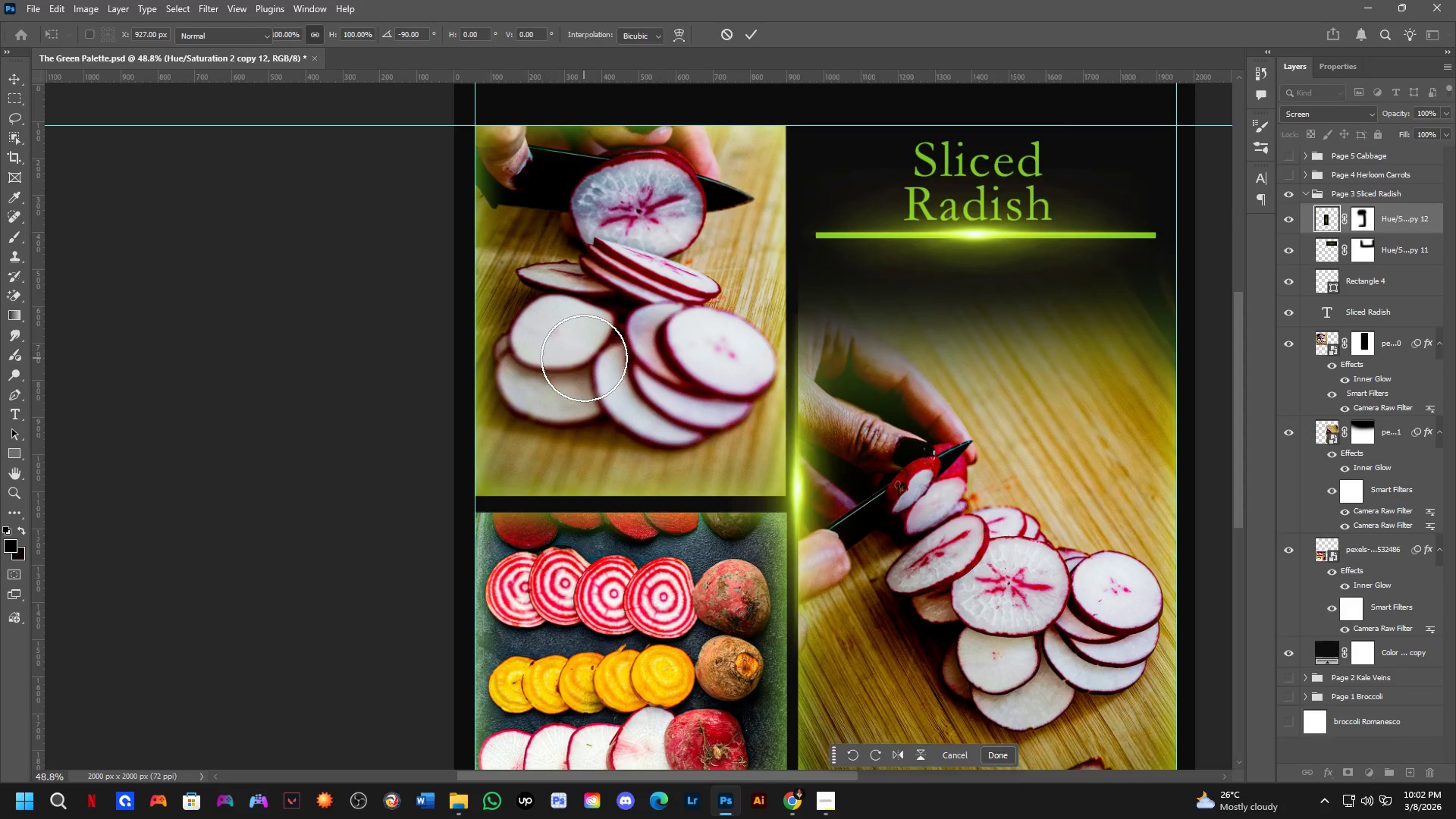 
key(Control+Z)
 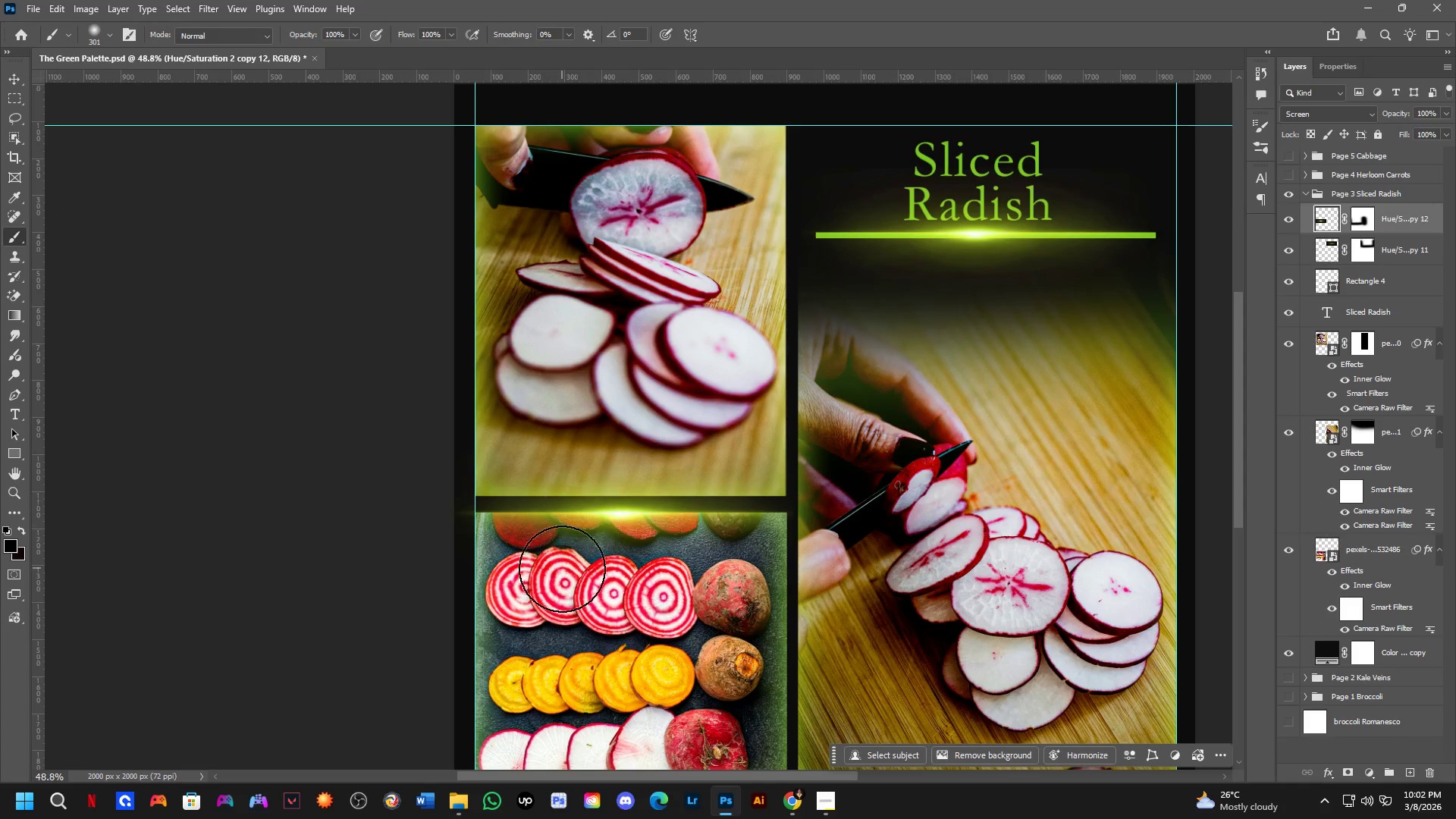 
hold_key(key=AltLeft, duration=0.55)
hold_key(key=ControlLeft, duration=0.5)
left_click_drag(start_coordinate=[615, 517], to_coordinate=[757, 507])
 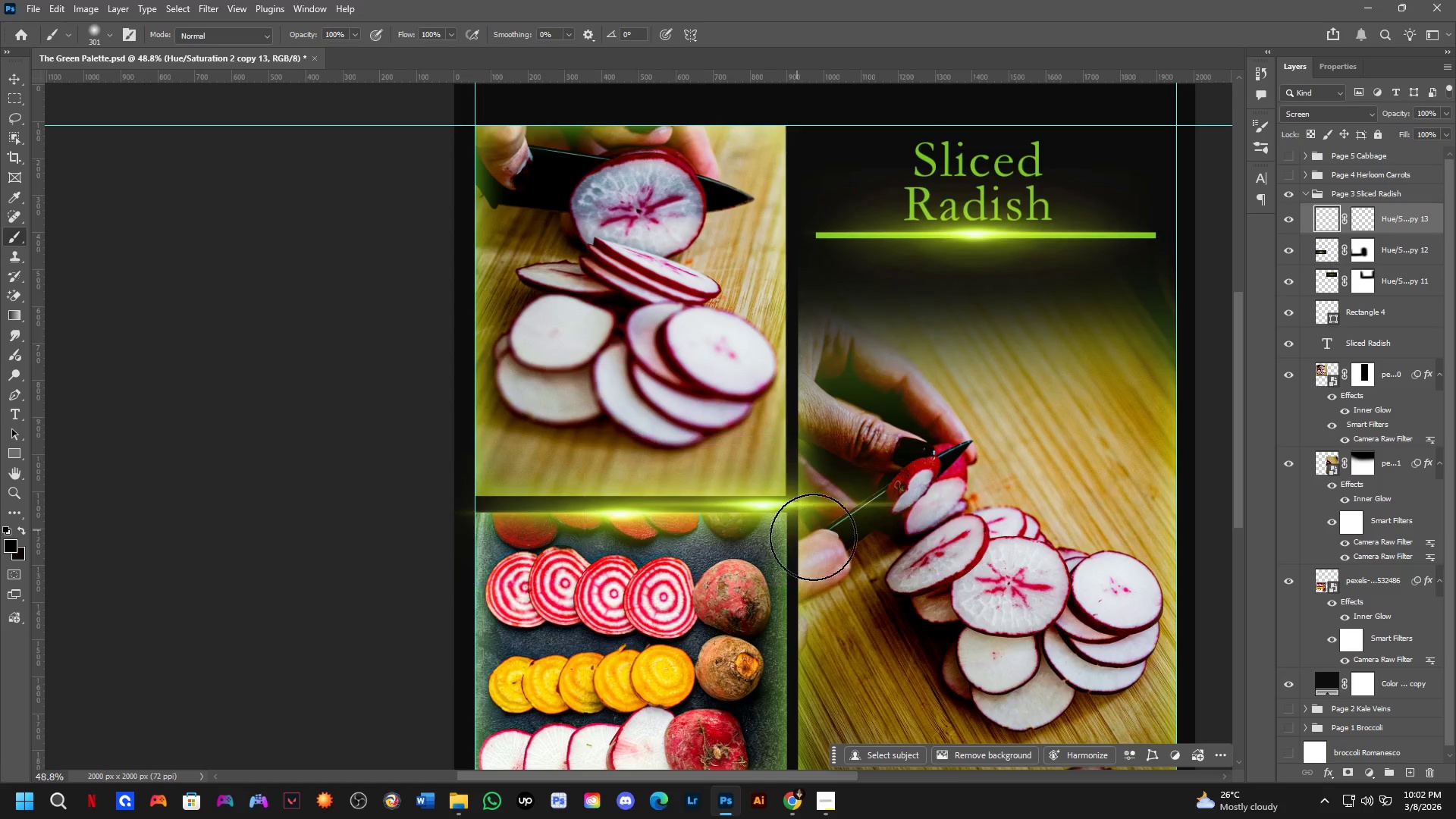 
hold_key(key=ControlLeft, duration=0.64)
 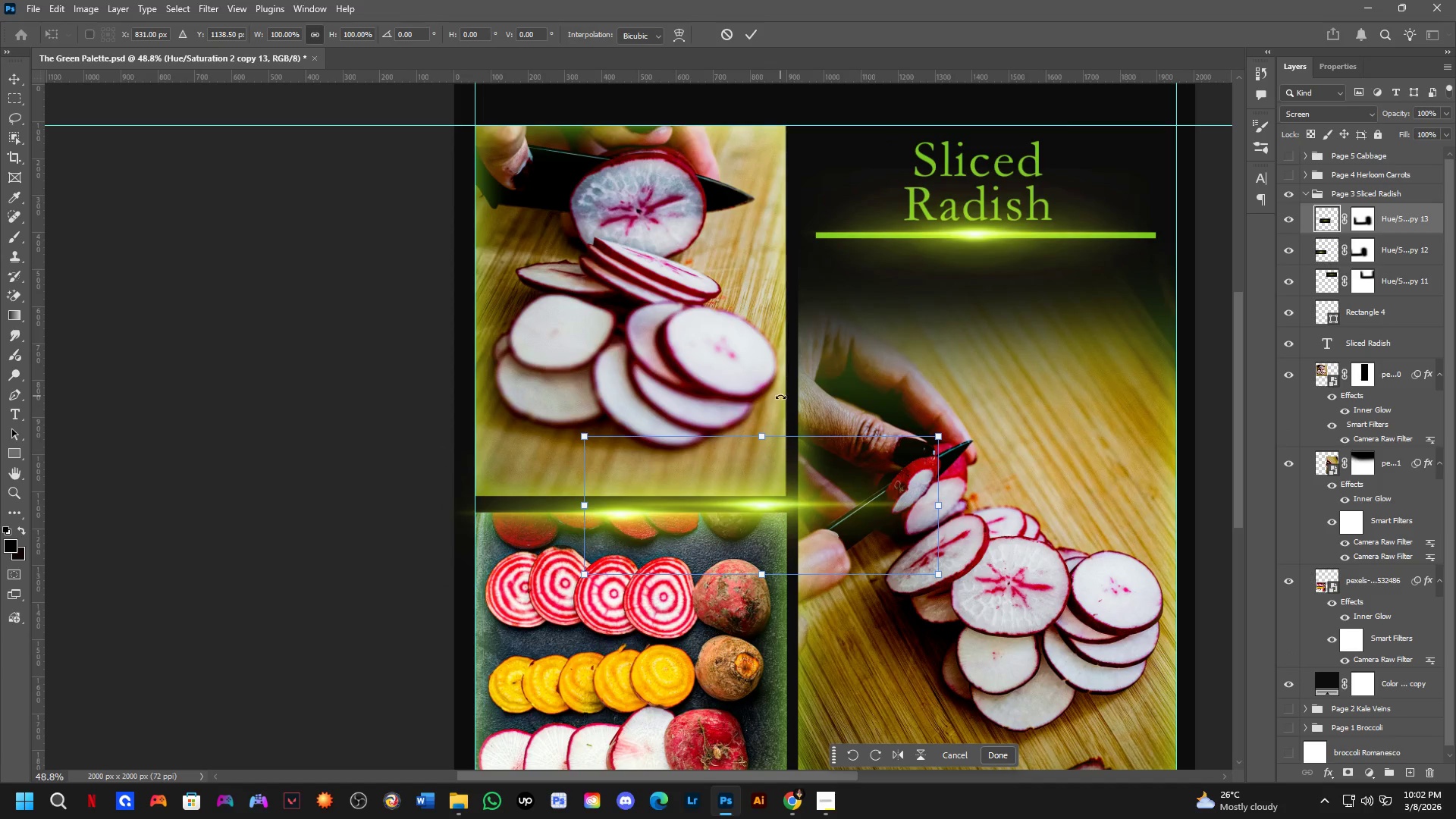 
hold_key(key=ShiftLeft, duration=1.09)
left_click_drag(start_coordinate=[780, 396], to_coordinate=[861, 533])
 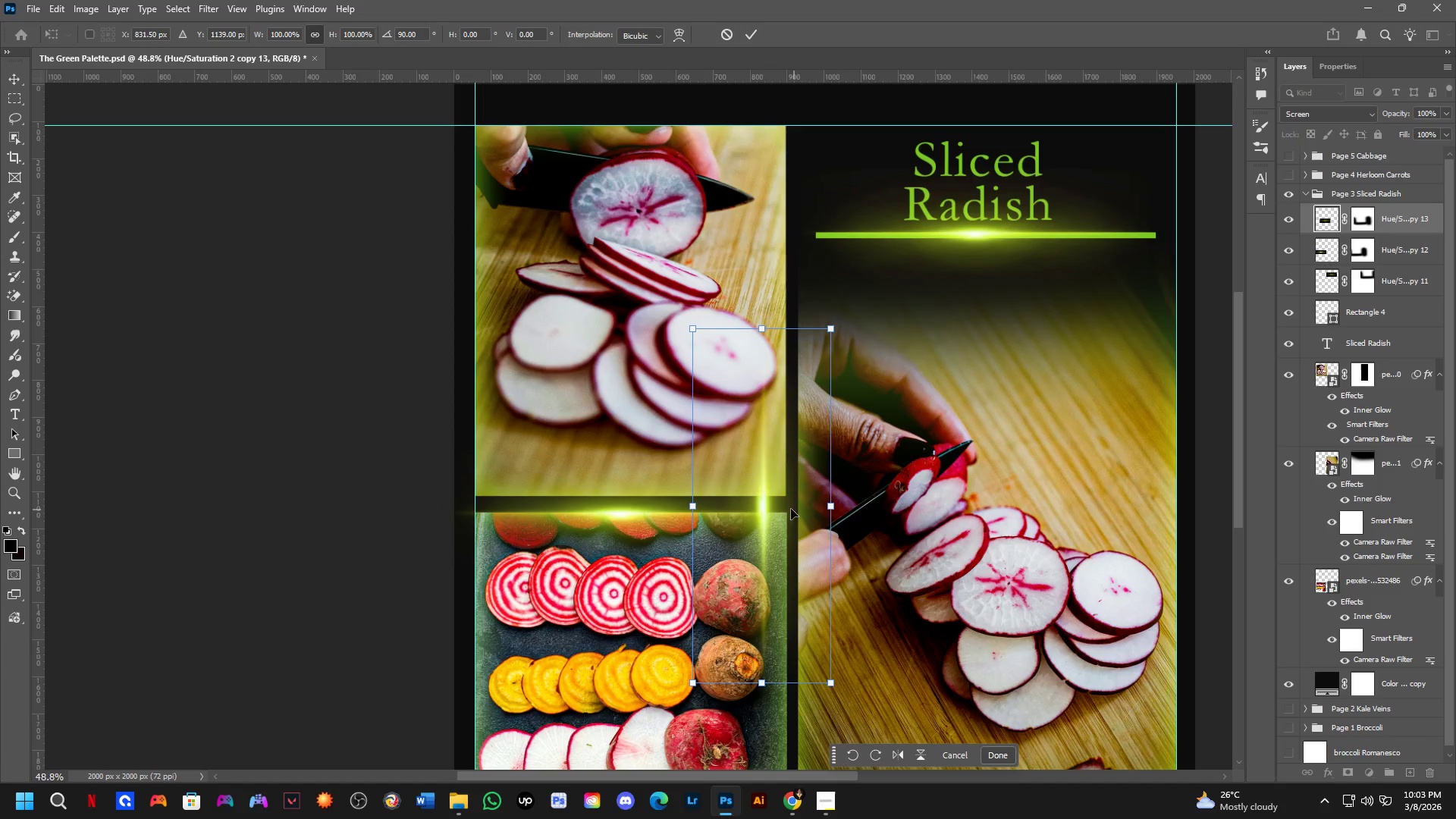 
hold_key(key=ShiftLeft, duration=0.95)
left_click_drag(start_coordinate=[786, 508], to_coordinate=[818, 523])
 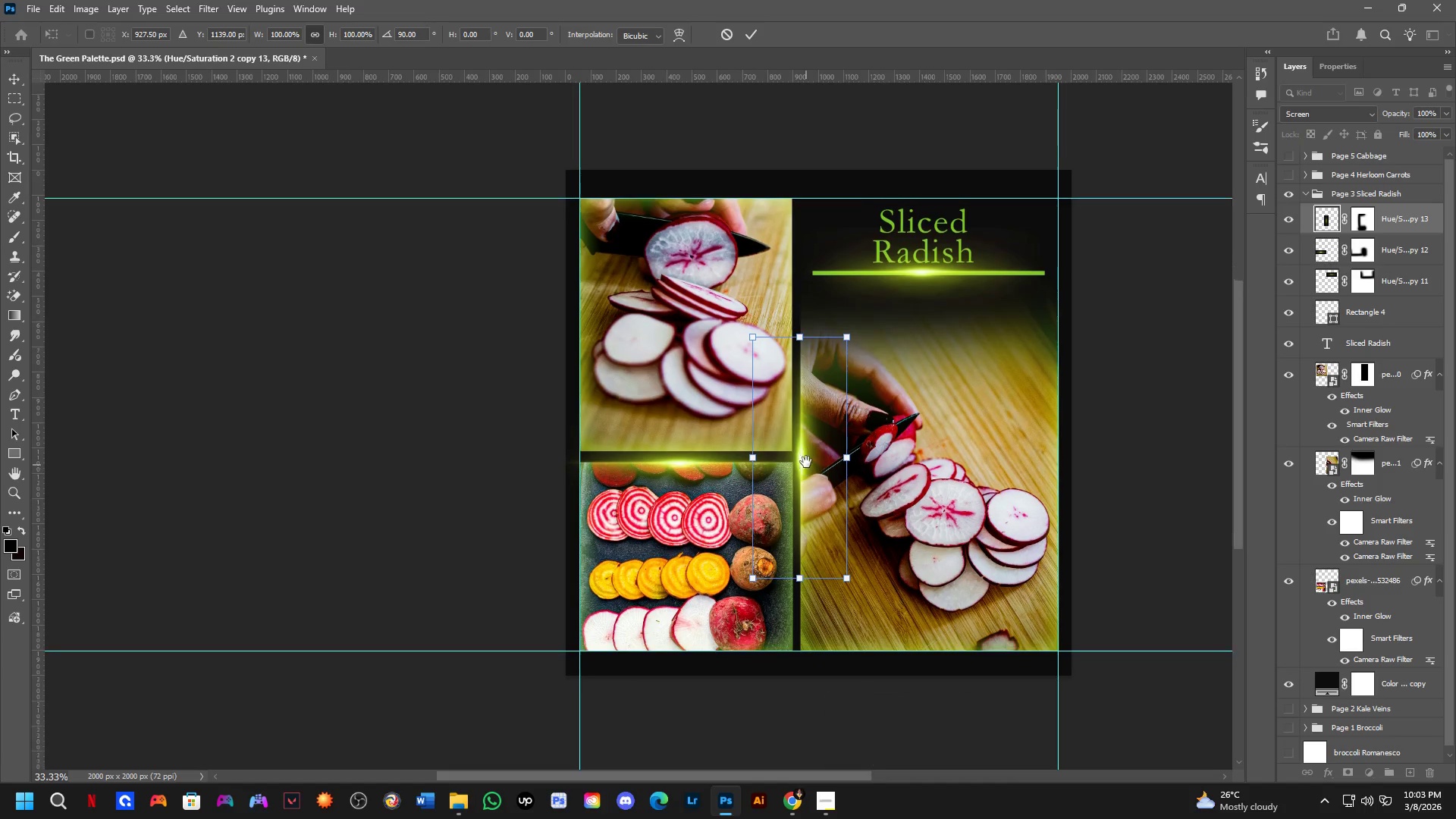 
scroll: coordinate [806, 504], scroll_direction: down, amount: 4.0
 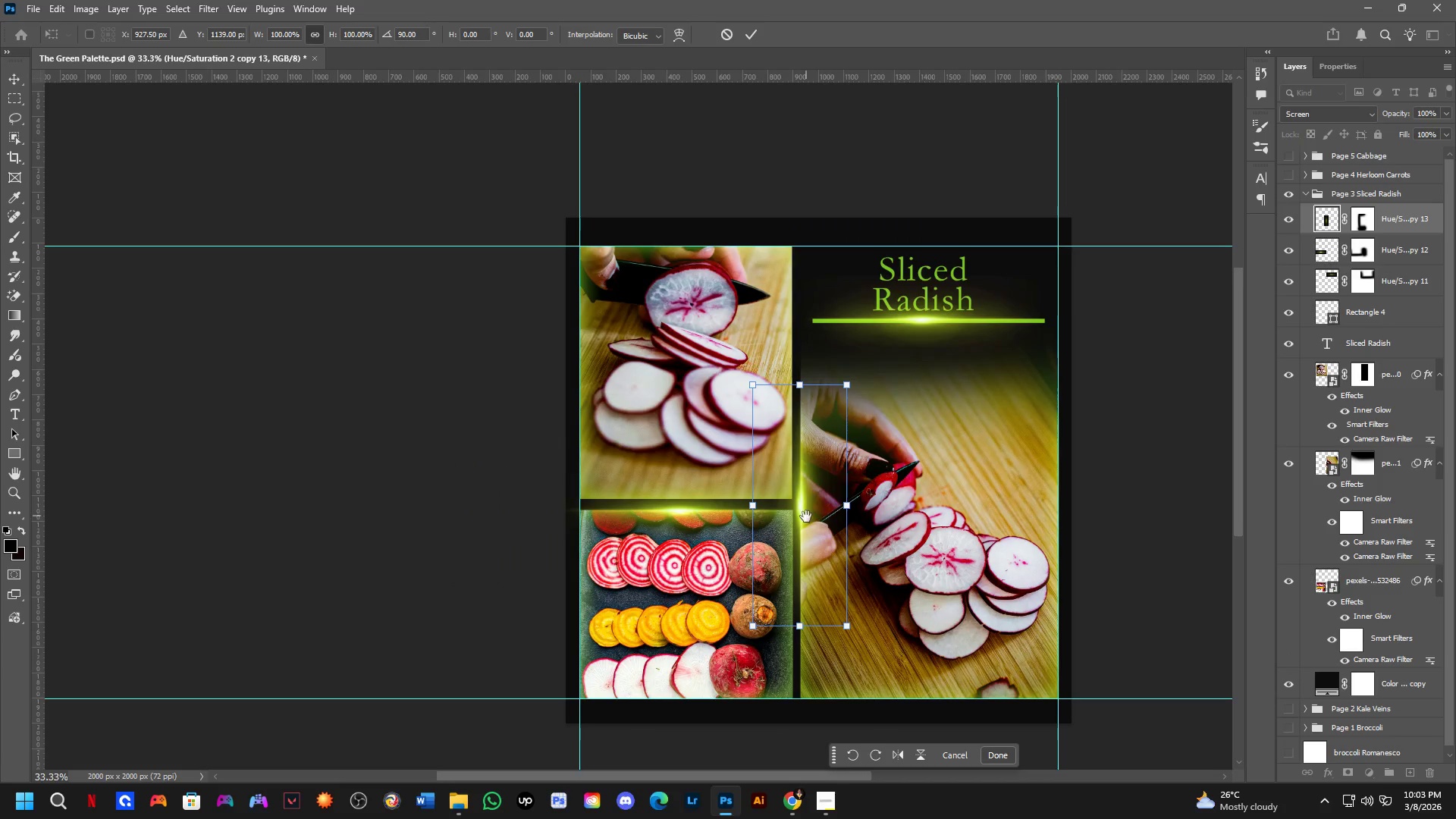 
hold_key(key=Space, duration=0.41)
 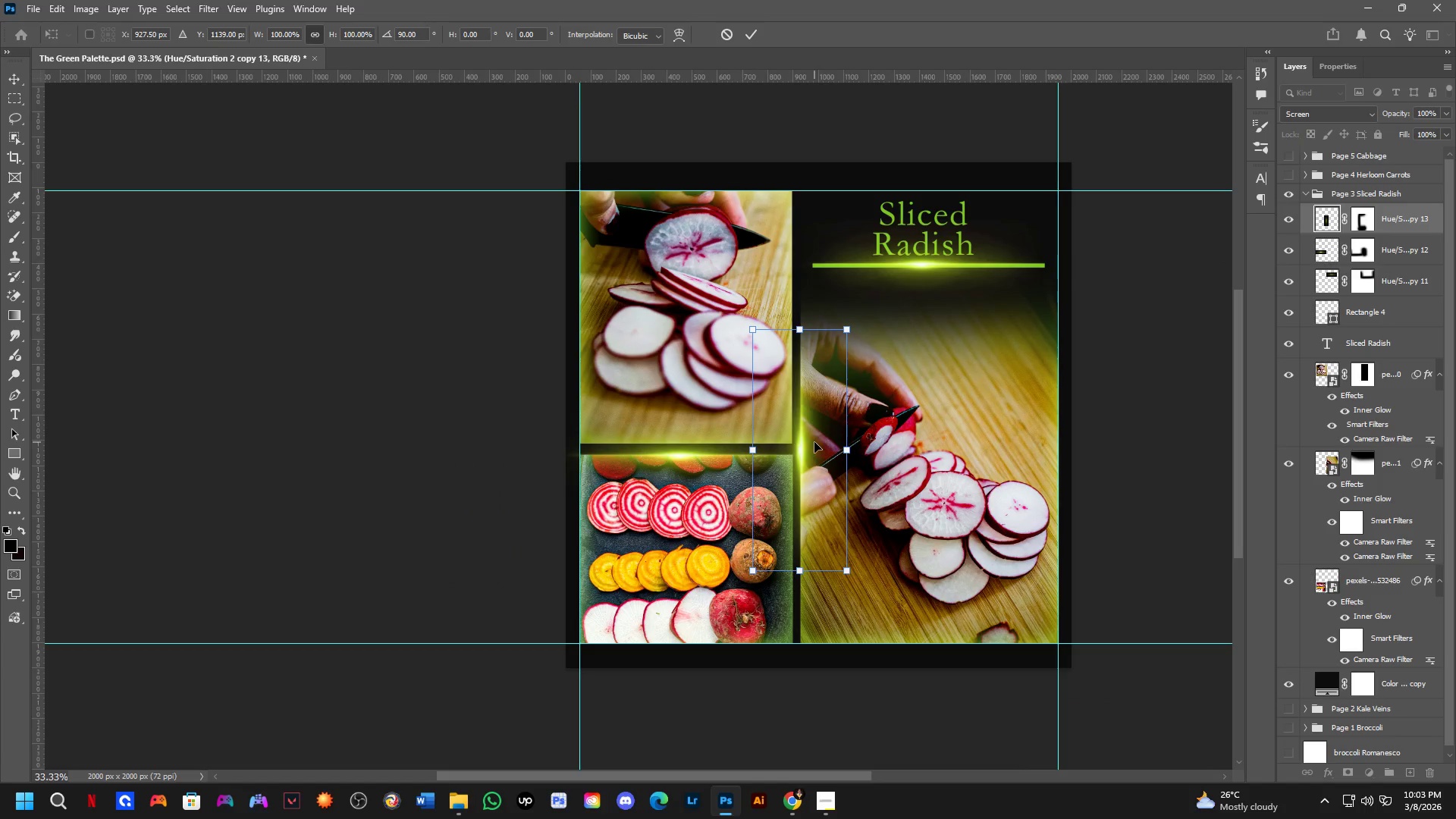 
left_click_drag(start_coordinate=[806, 516], to_coordinate=[806, 461])
 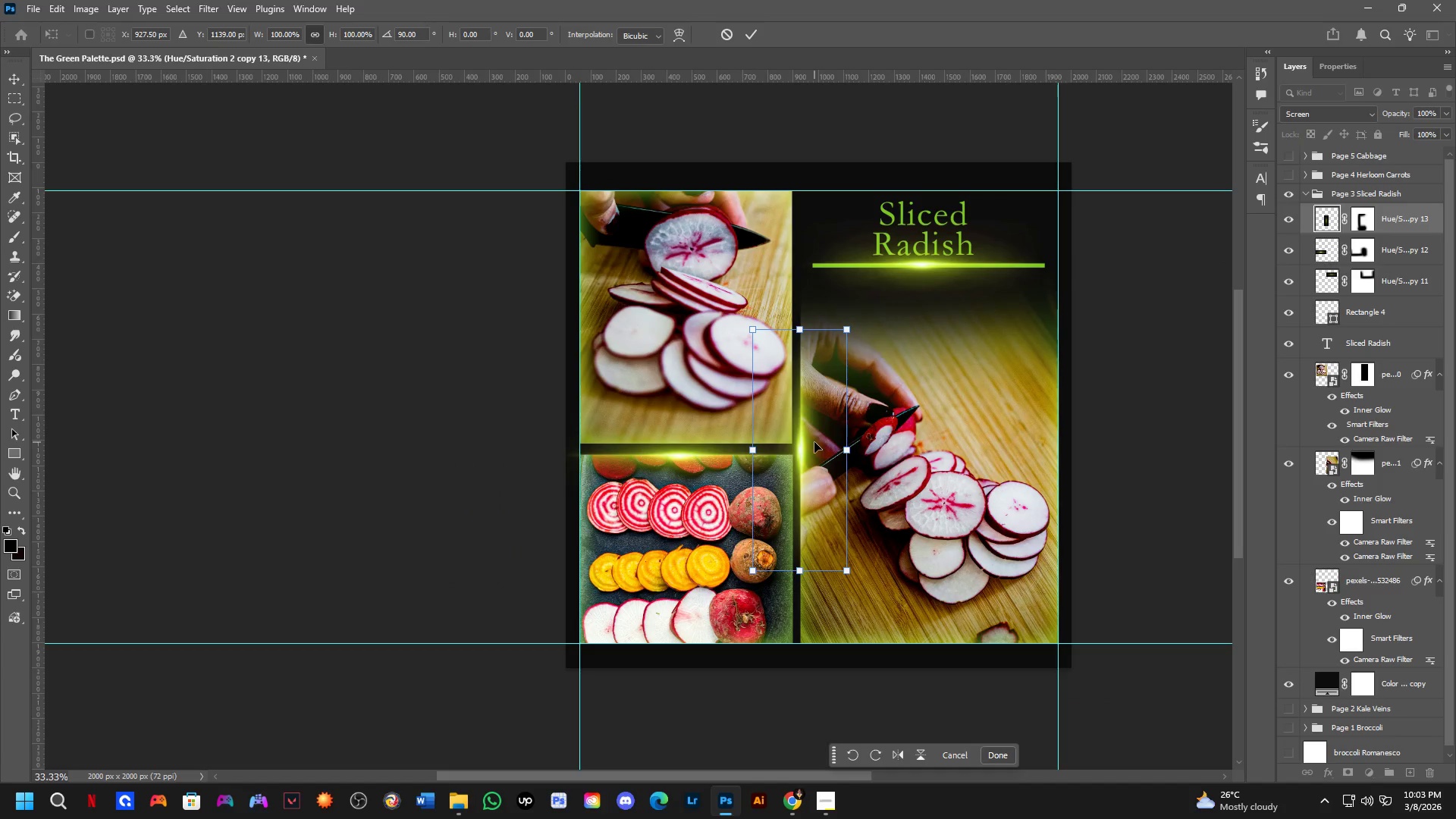 
left_click_drag(start_coordinate=[814, 442], to_coordinate=[815, 455])
 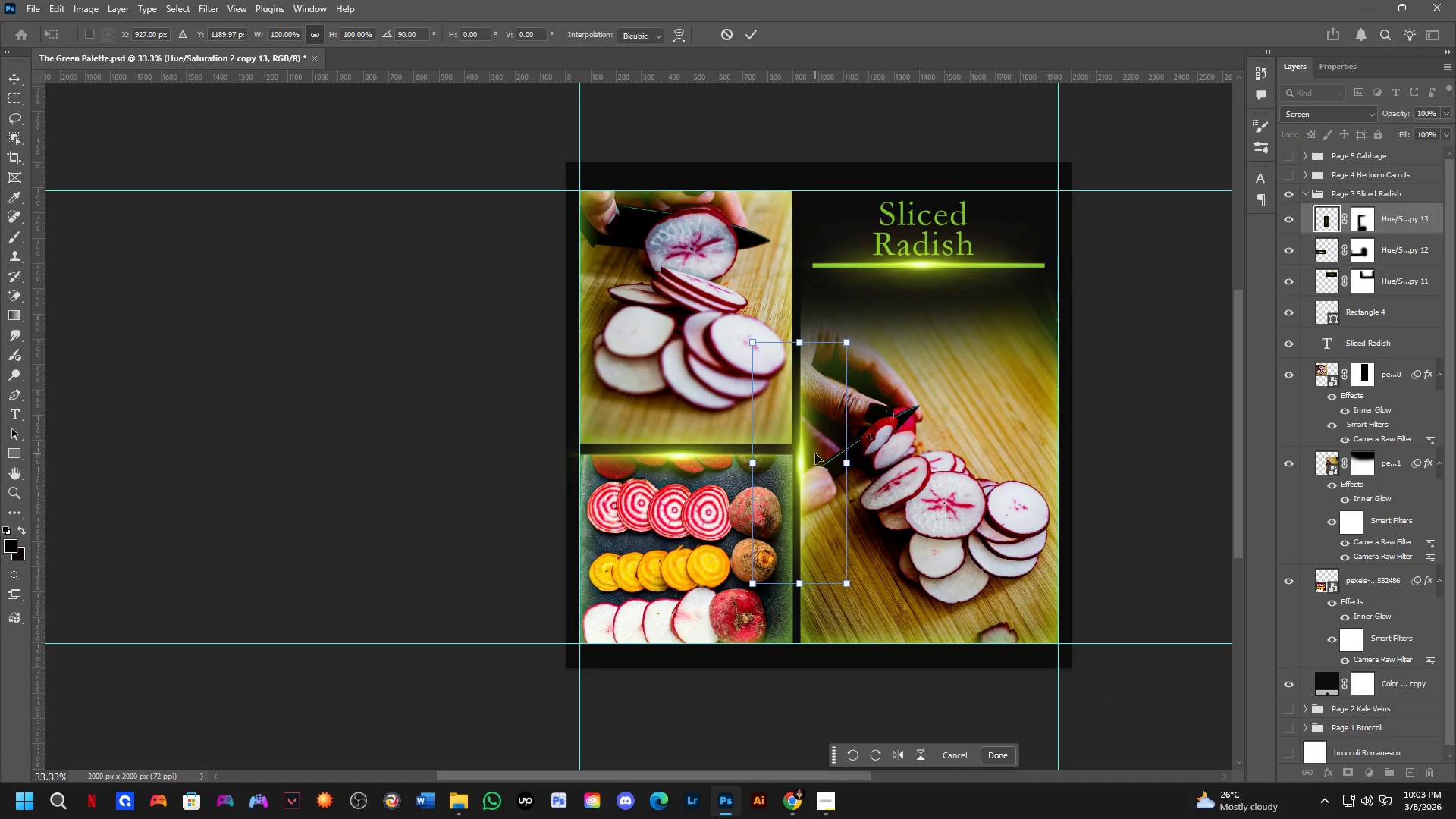 
key(NumpadEnter)
 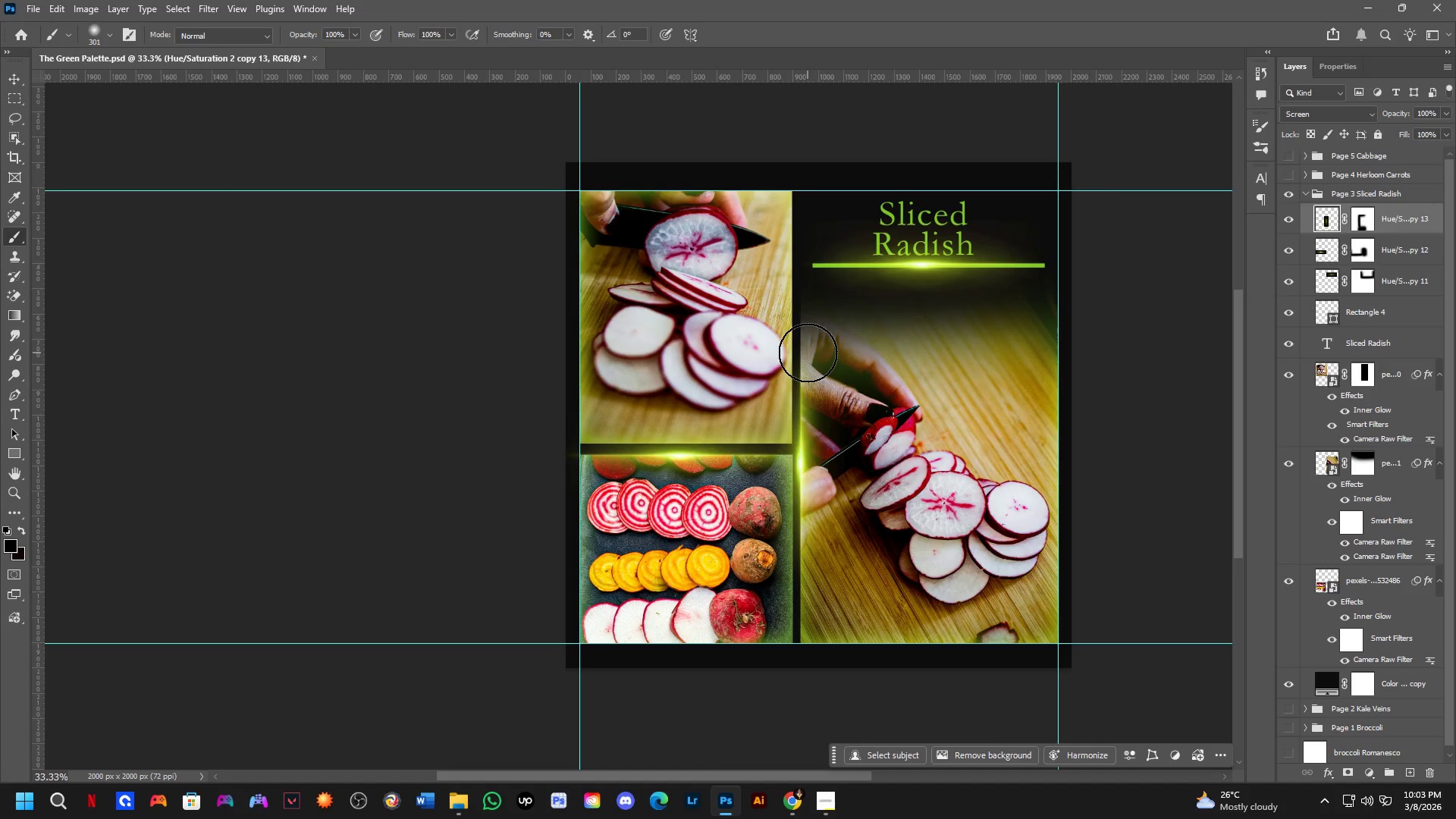 
wait(7.14)
 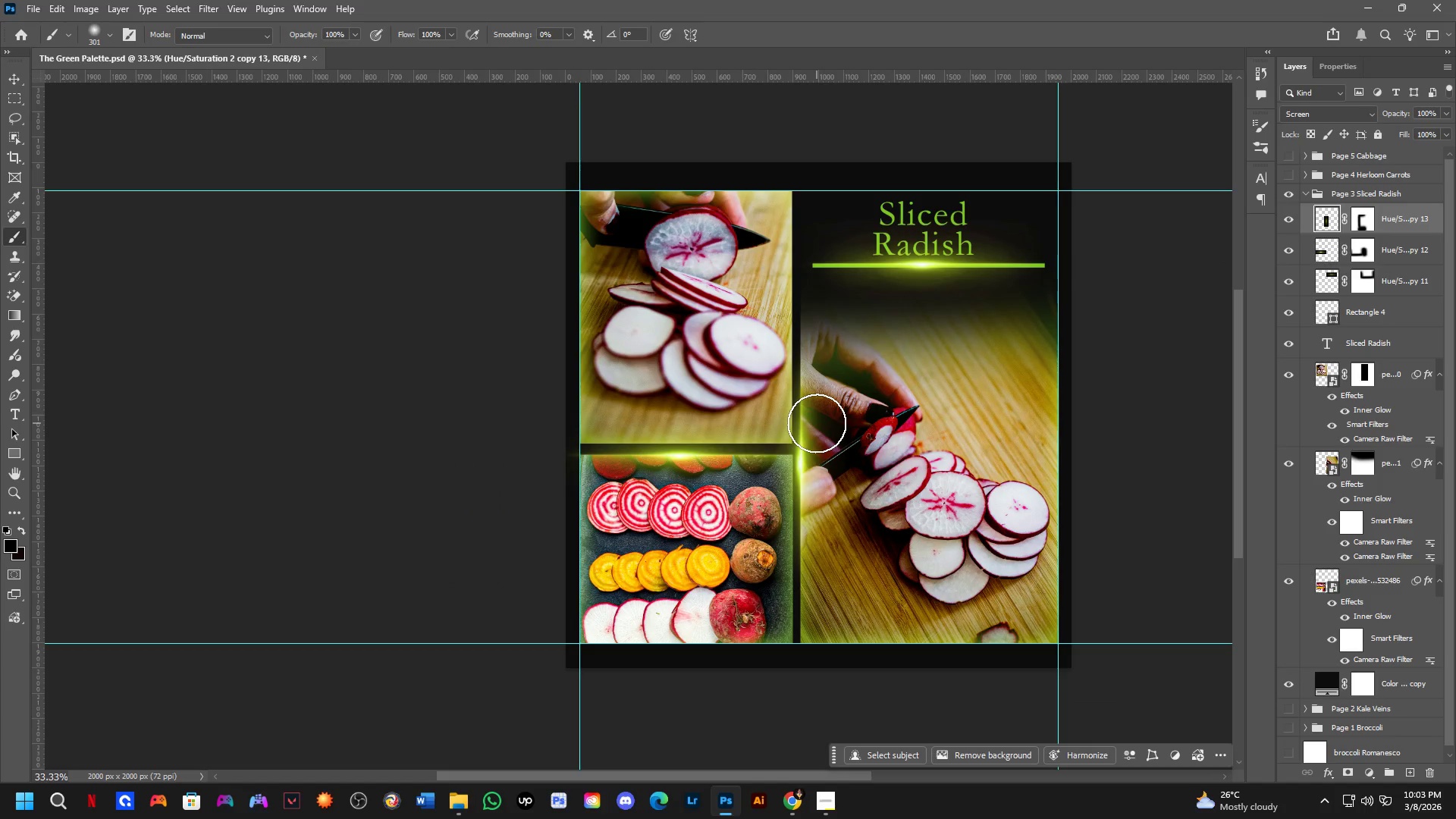 
scroll: coordinate [647, 449], scroll_direction: up, amount: 3.0
 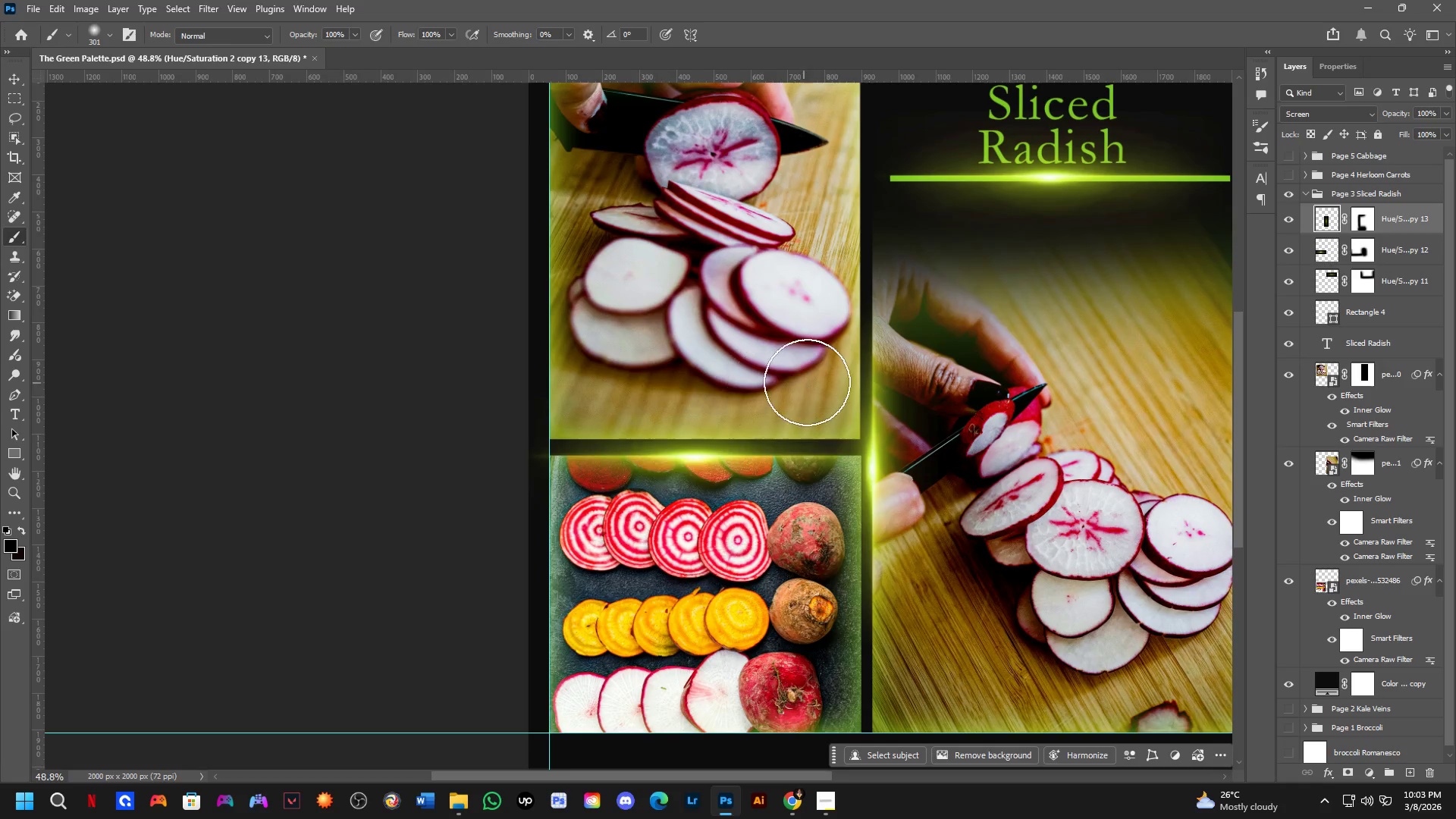 
hold_key(key=Space, duration=0.41)
 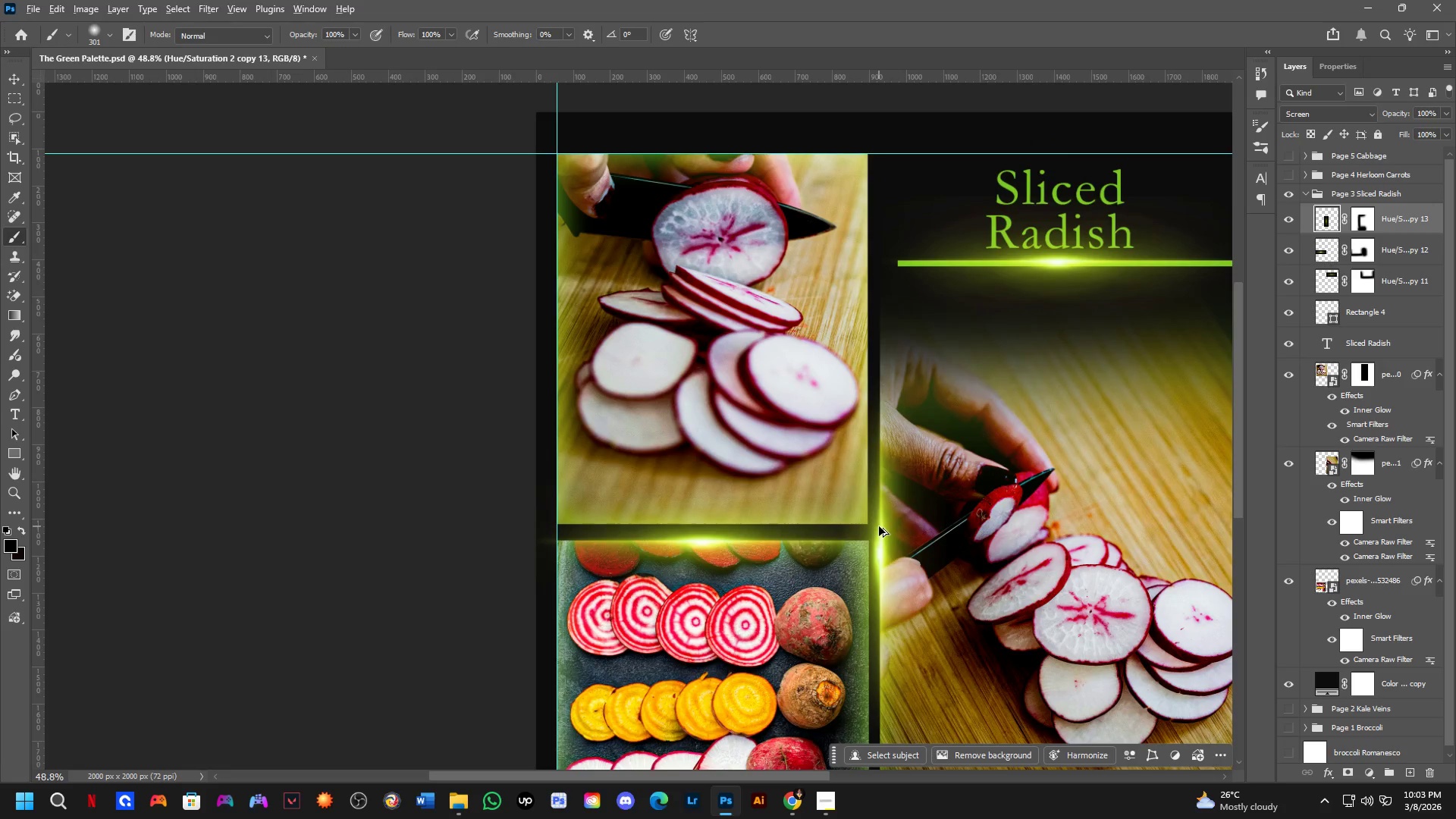 
left_click_drag(start_coordinate=[830, 362], to_coordinate=[837, 447])
 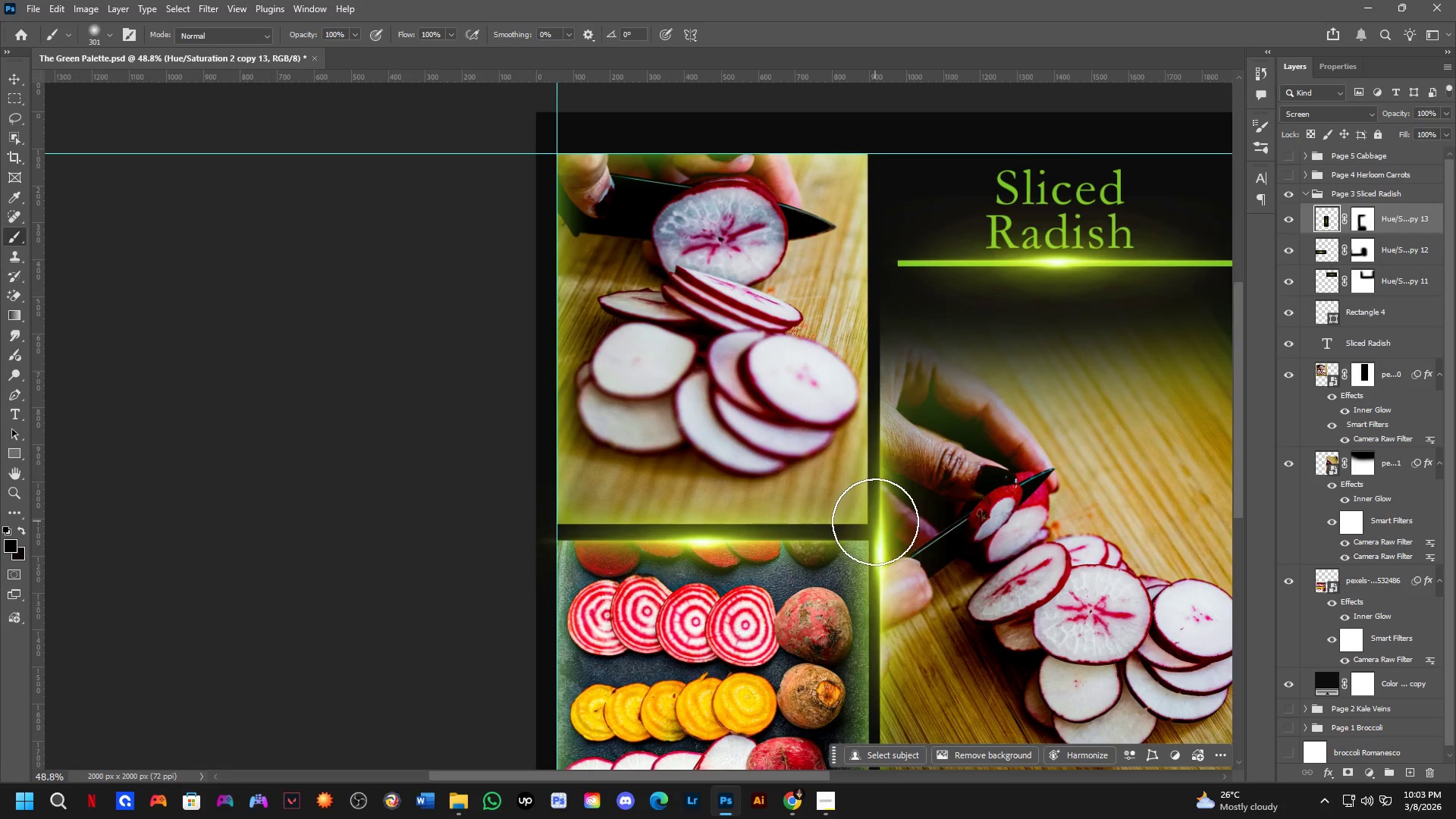 
hold_key(key=AltLeft, duration=0.52)
hold_key(key=ControlLeft, duration=0.52)
left_click_drag(start_coordinate=[879, 526], to_coordinate=[869, 291])
 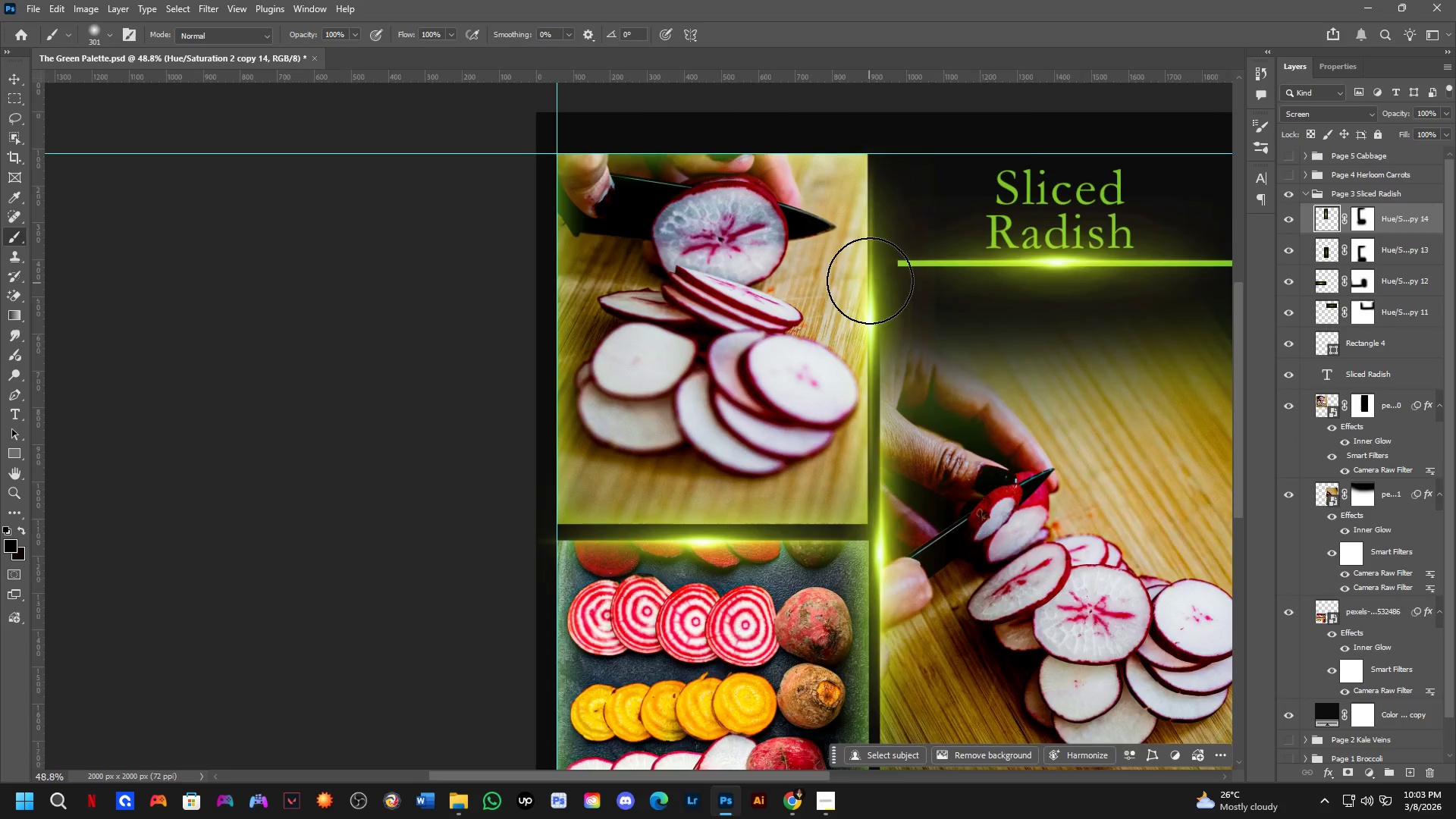 
scroll: coordinate [868, 263], scroll_direction: up, amount: 7.0
 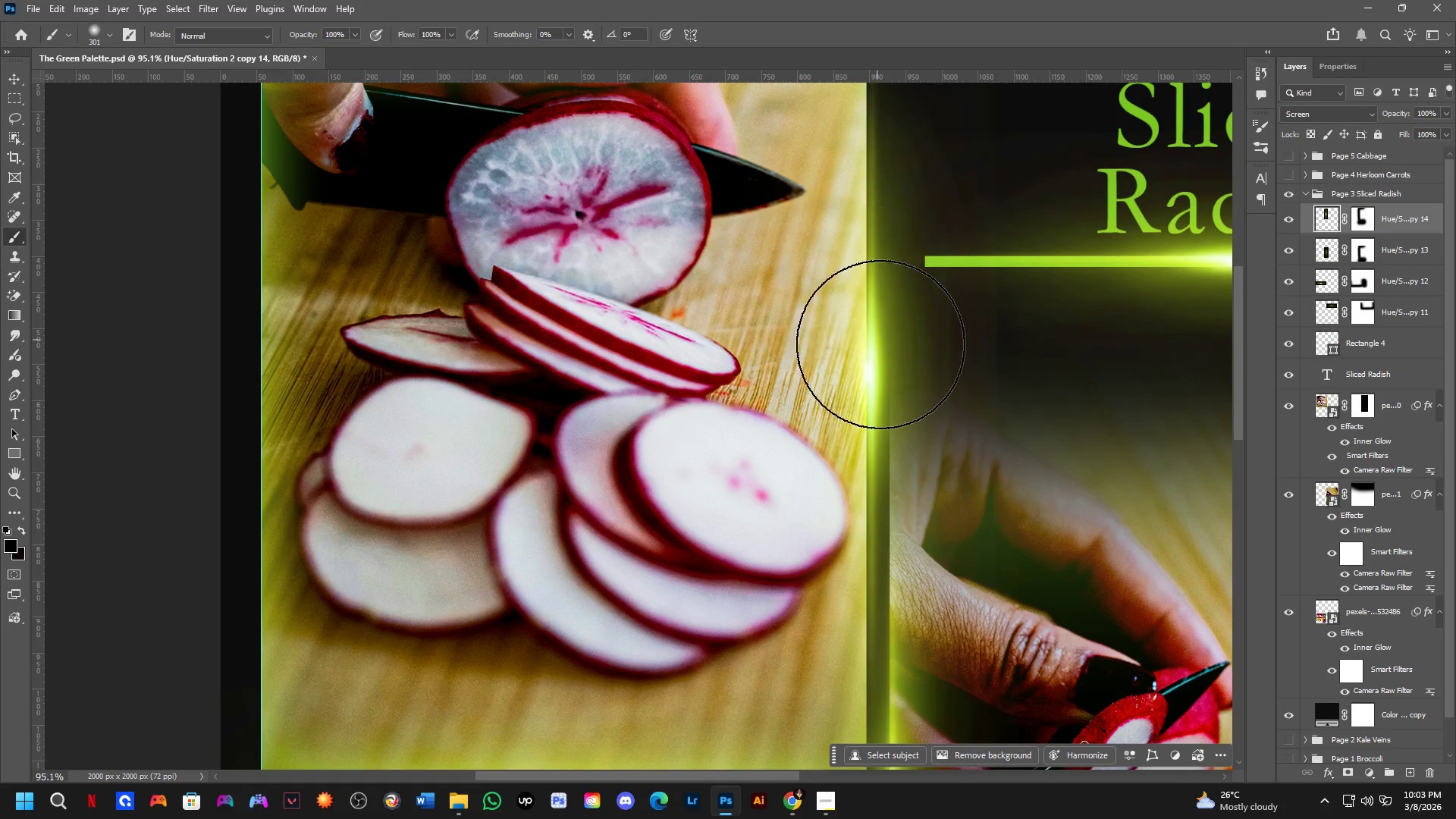 
hold_key(key=ControlLeft, duration=0.91)
left_click_drag(start_coordinate=[879, 350], to_coordinate=[871, 345])
 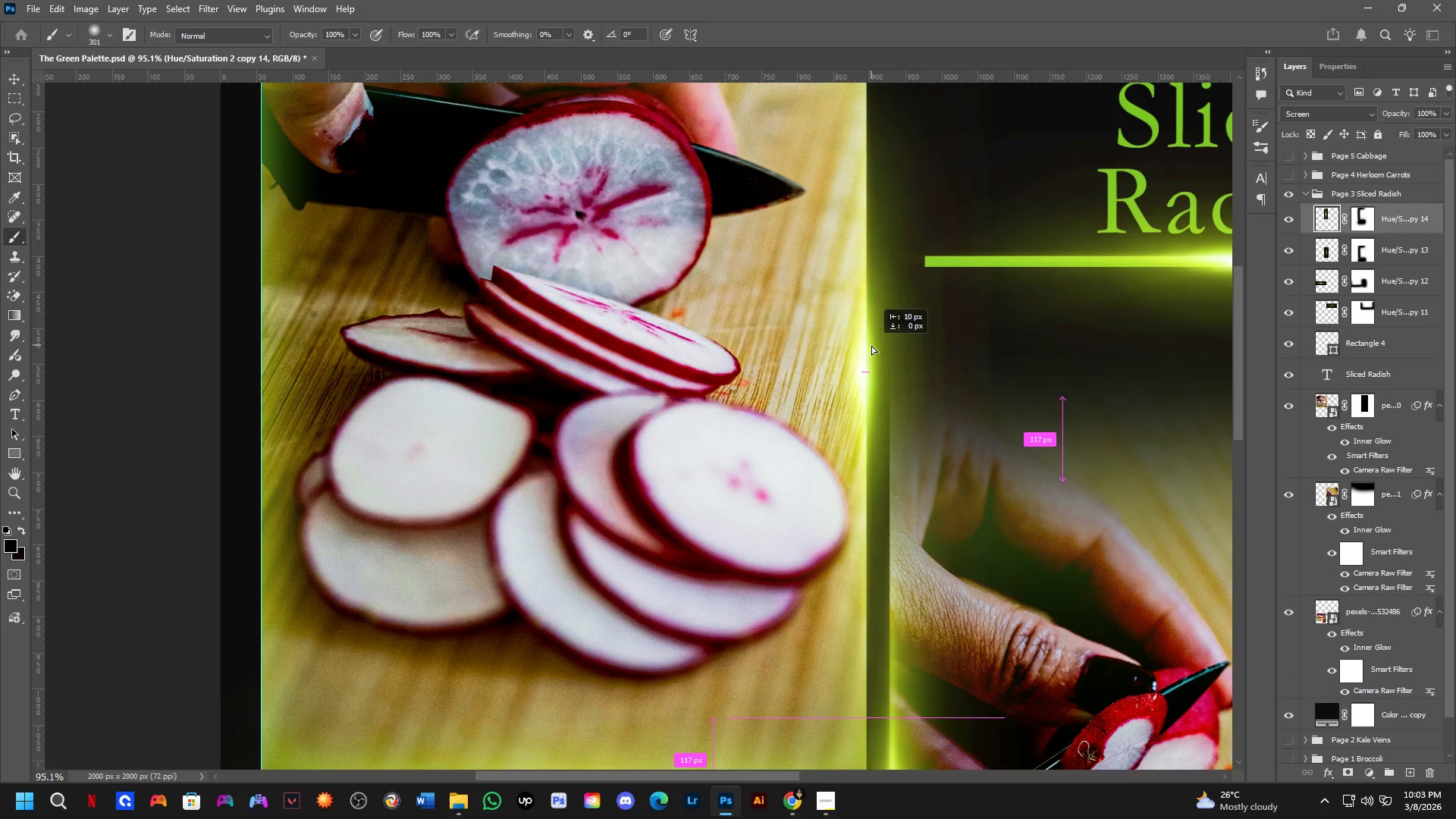 
hold_key(key=ControlLeft, duration=2.41)
scroll: coordinate [875, 331], scroll_direction: down, amount: 8.0
 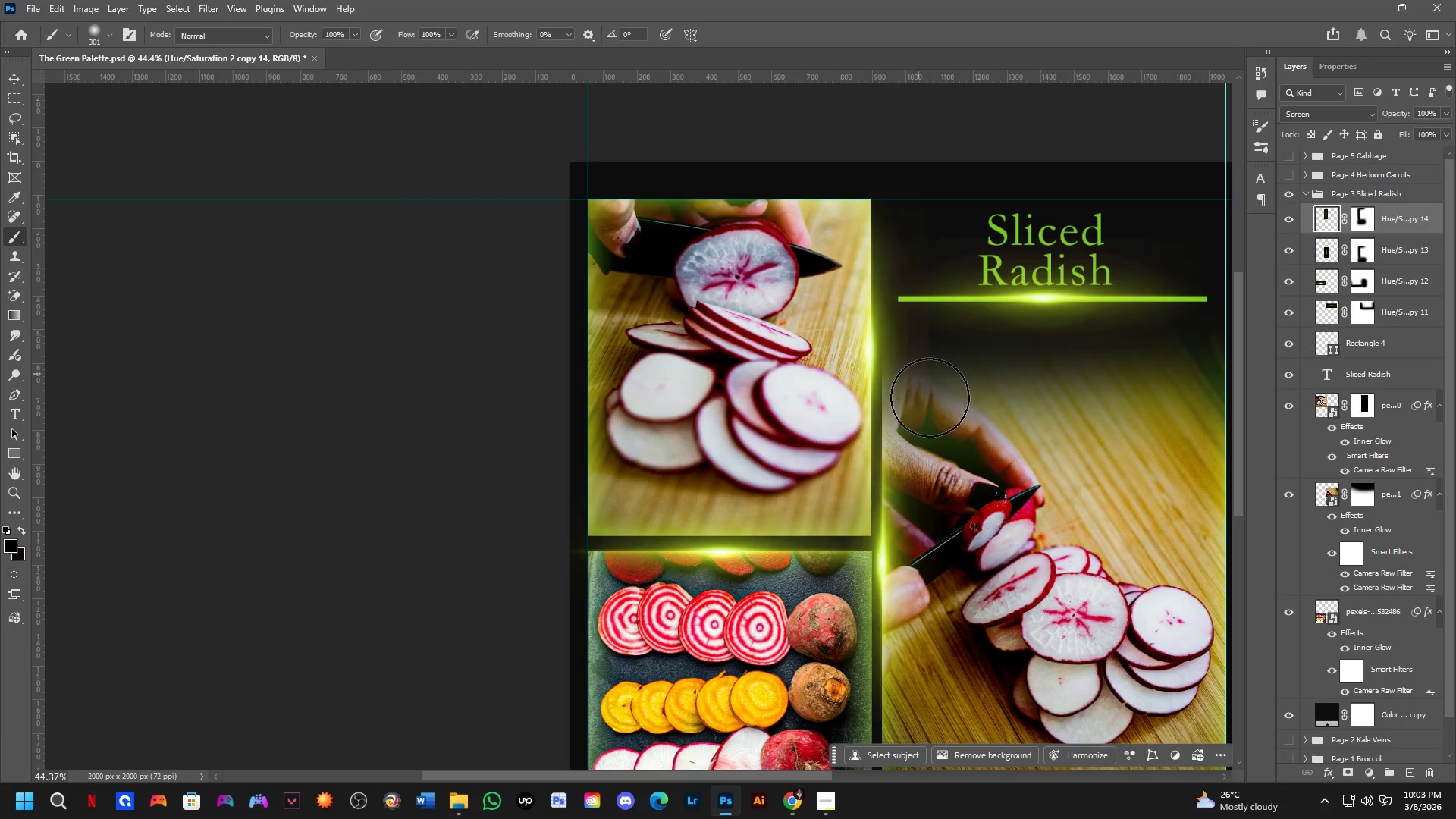 
hold_key(key=Space, duration=0.52)
 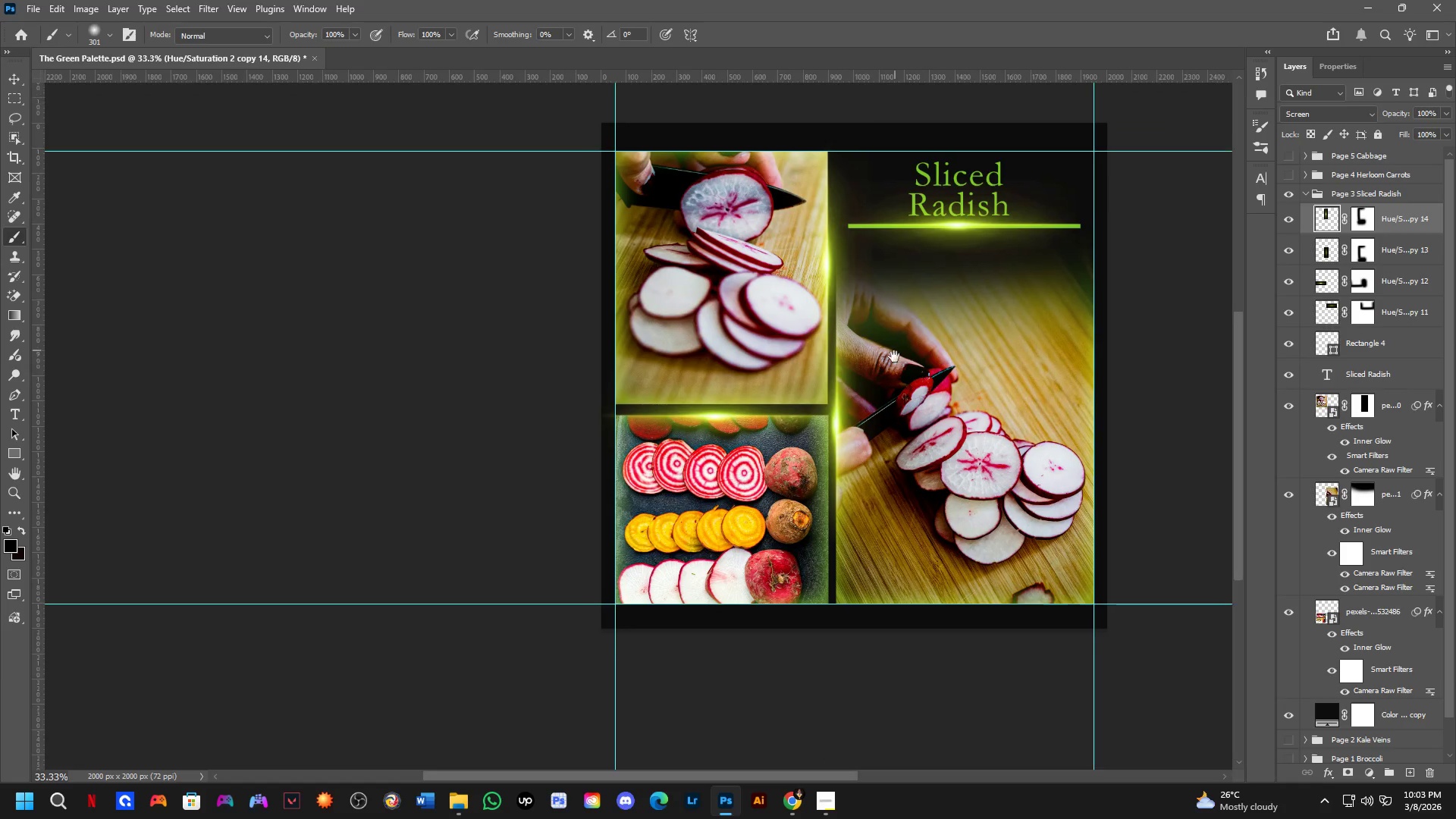 
left_click_drag(start_coordinate=[968, 462], to_coordinate=[903, 331])
 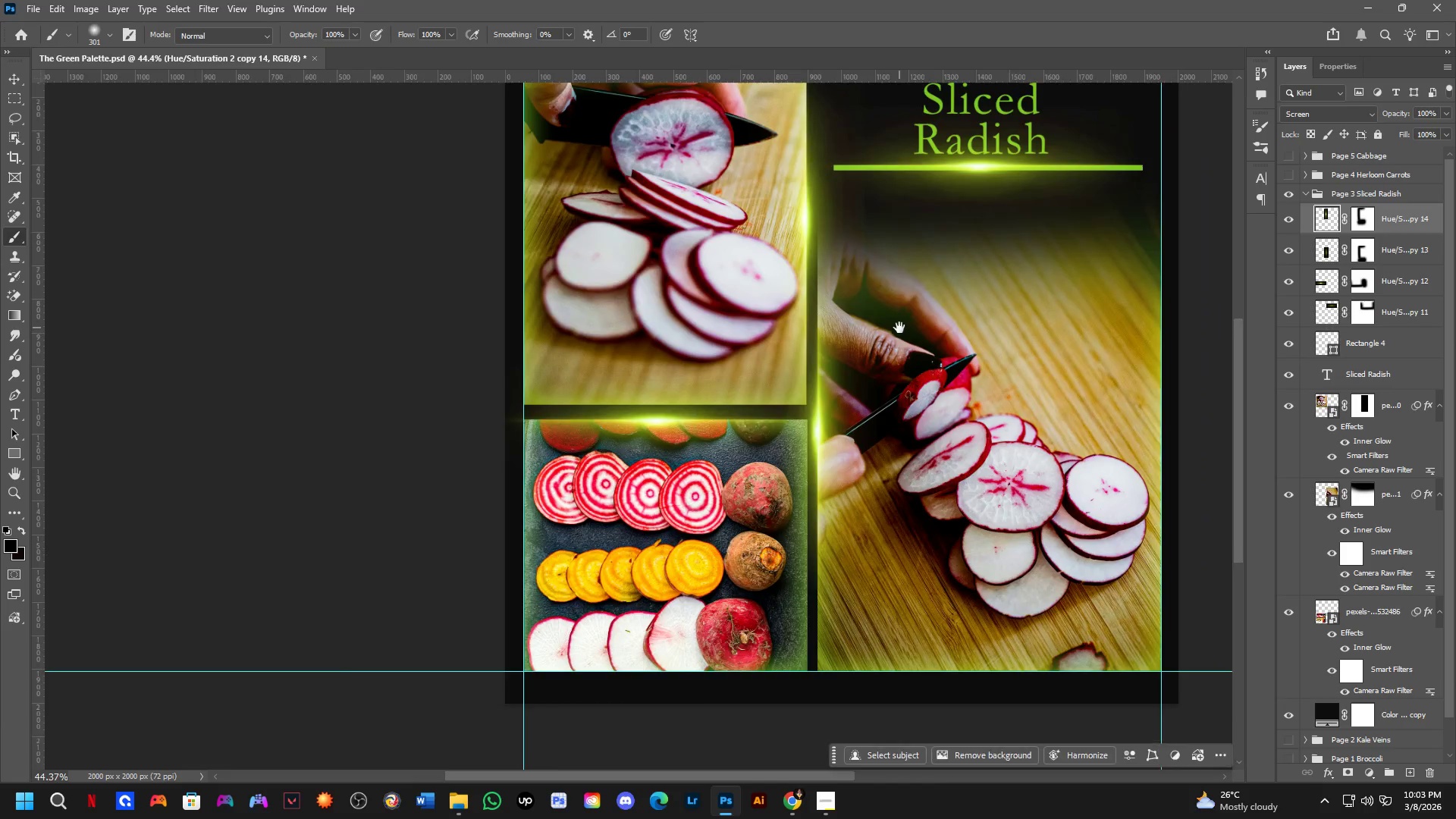 
scroll: coordinate [896, 330], scroll_direction: down, amount: 3.0
 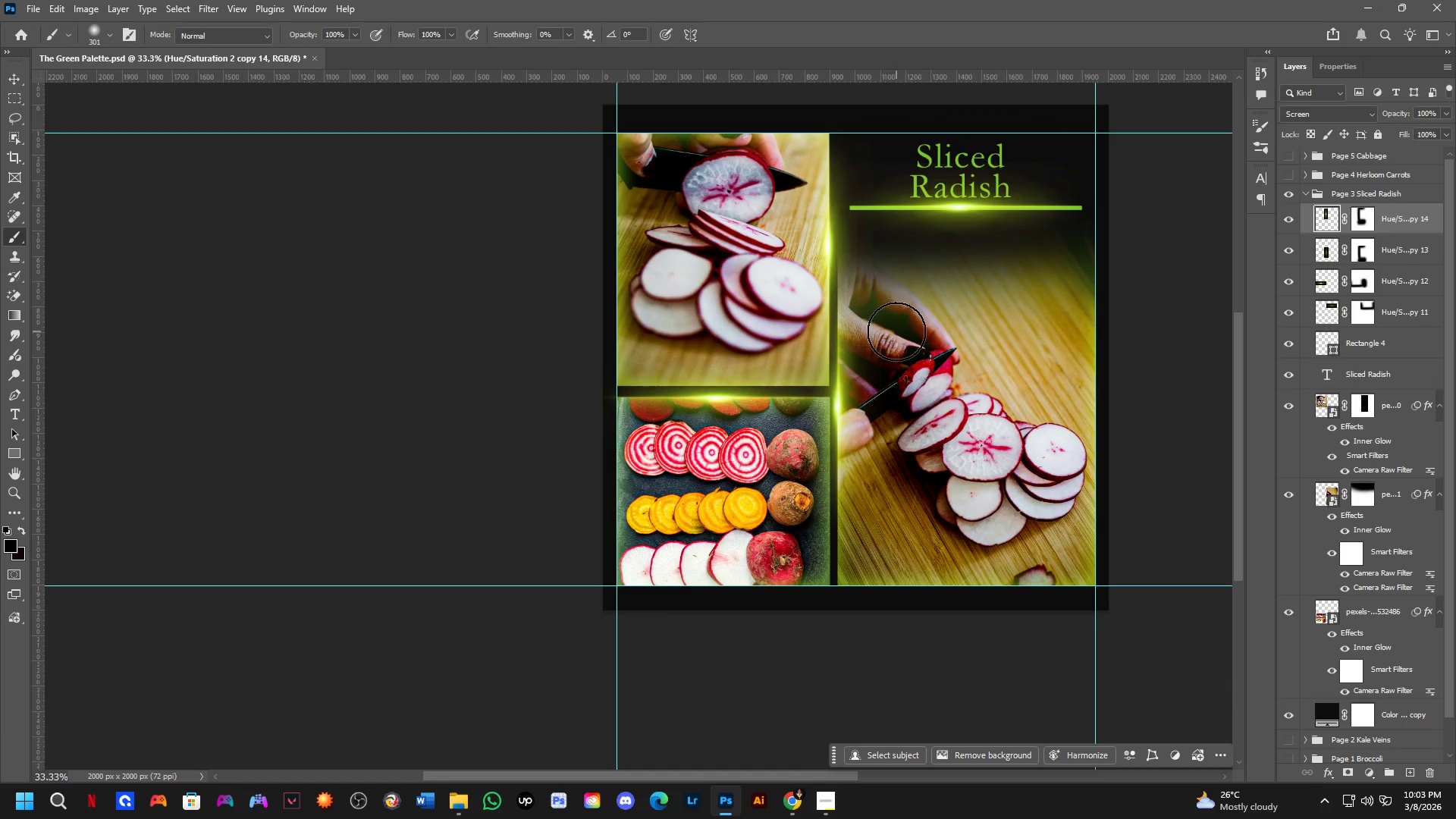 
hold_key(key=Space, duration=0.42)
 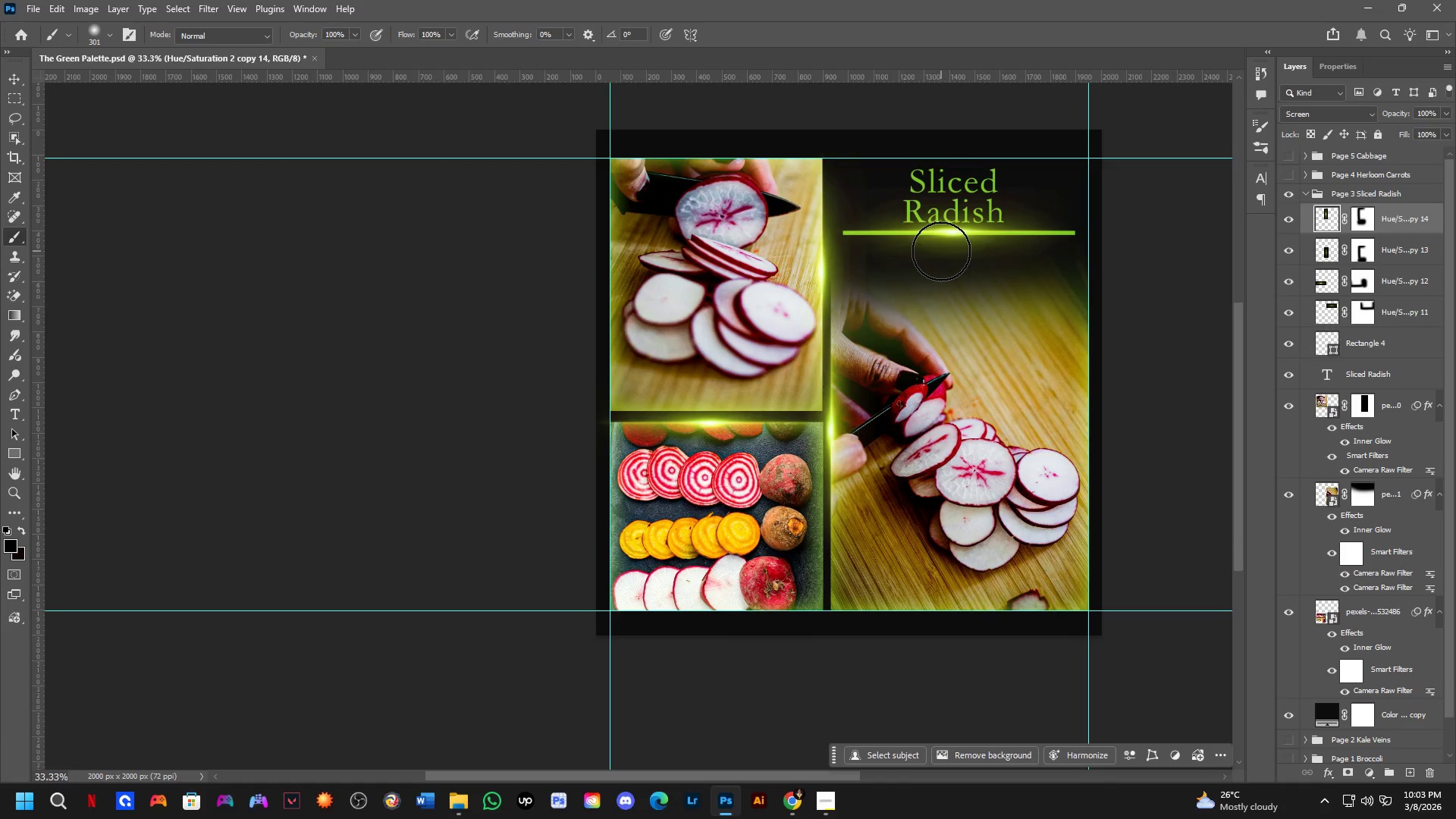 
left_click_drag(start_coordinate=[896, 329], to_coordinate=[890, 354])
 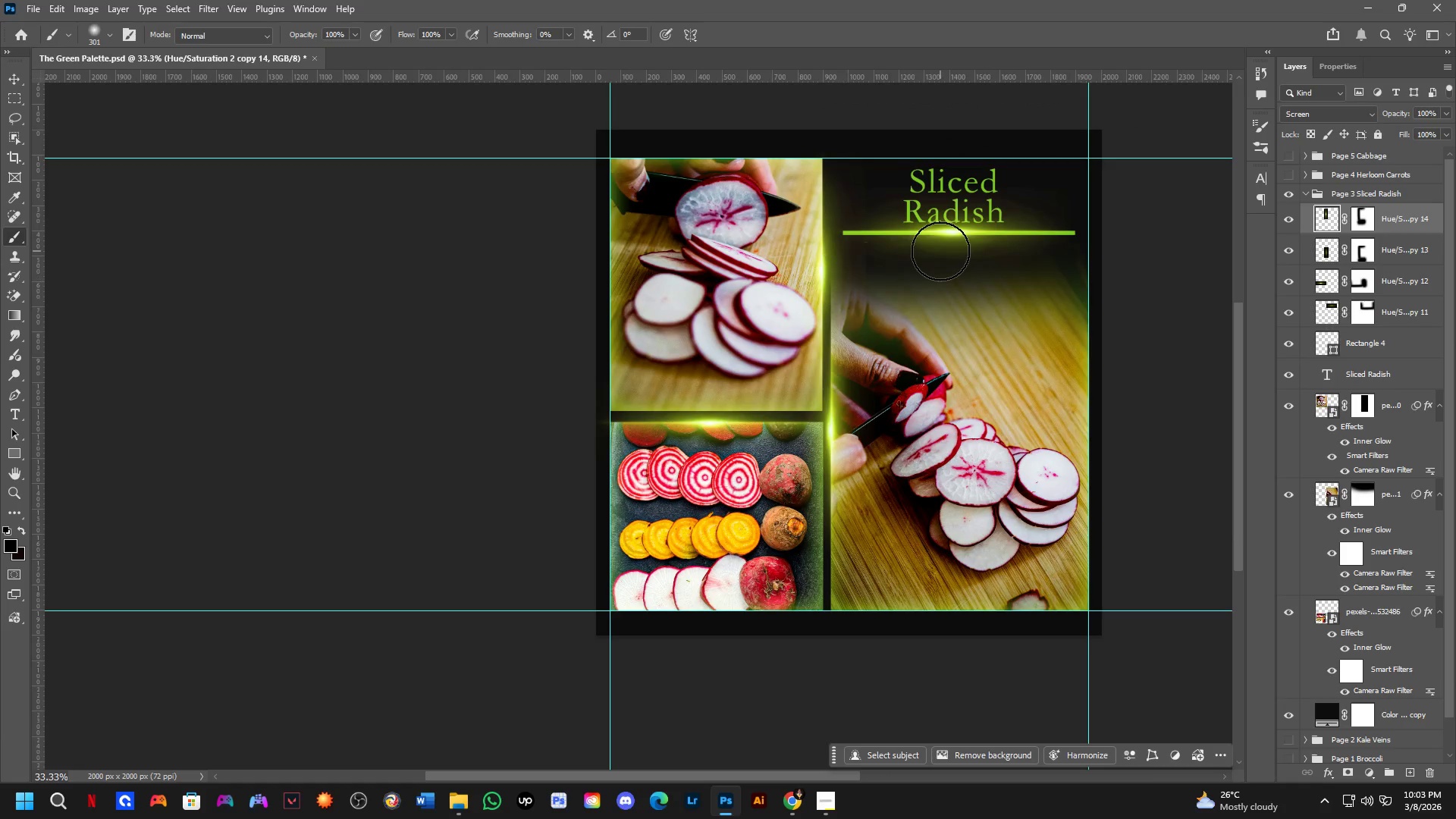 
hold_key(key=ControlLeft, duration=0.58)
hold_key(key=AltLeft, duration=0.56)
left_click_drag(start_coordinate=[954, 234], to_coordinate=[965, 613])
 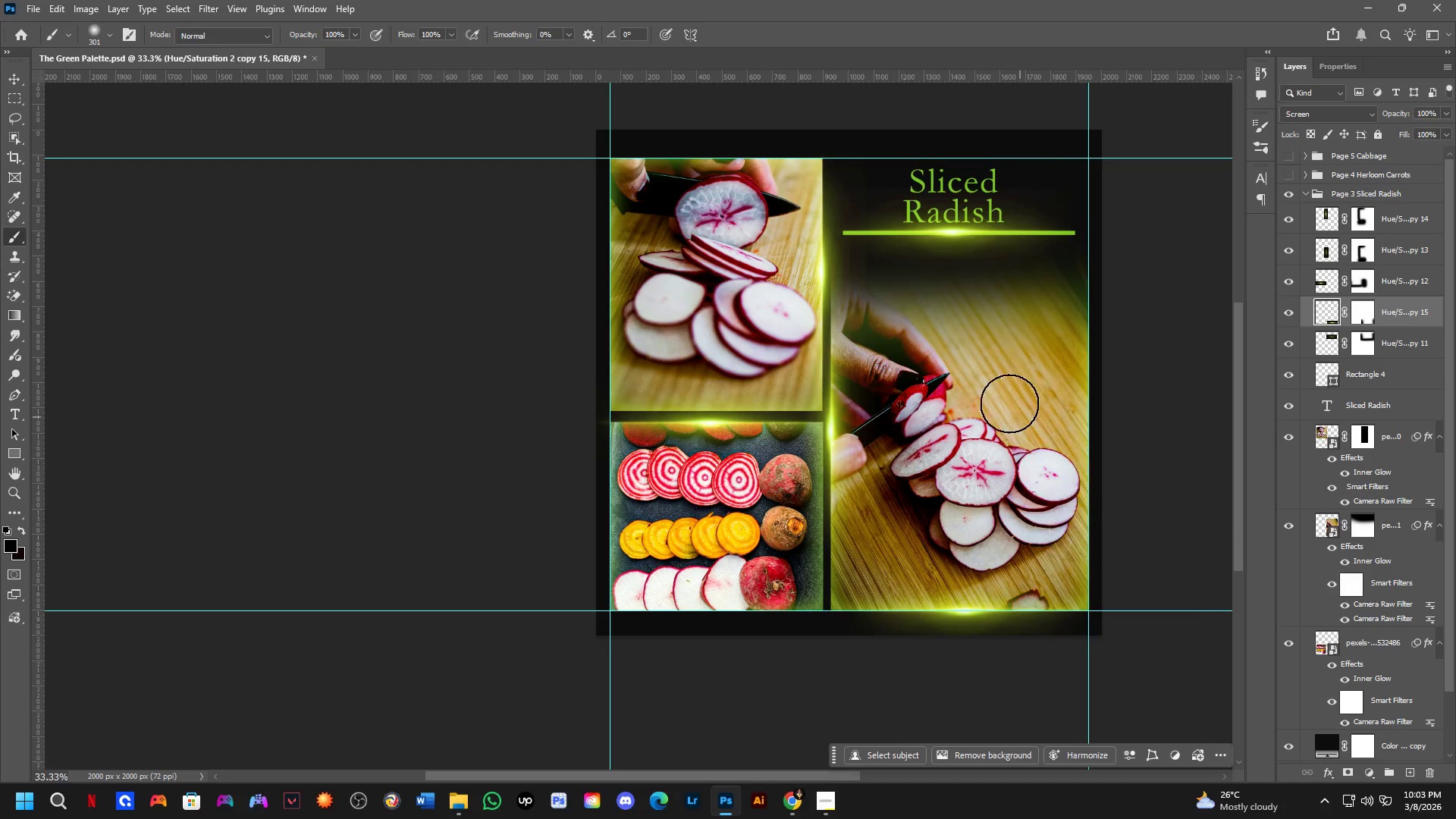 
hold_key(key=Space, duration=0.55)
 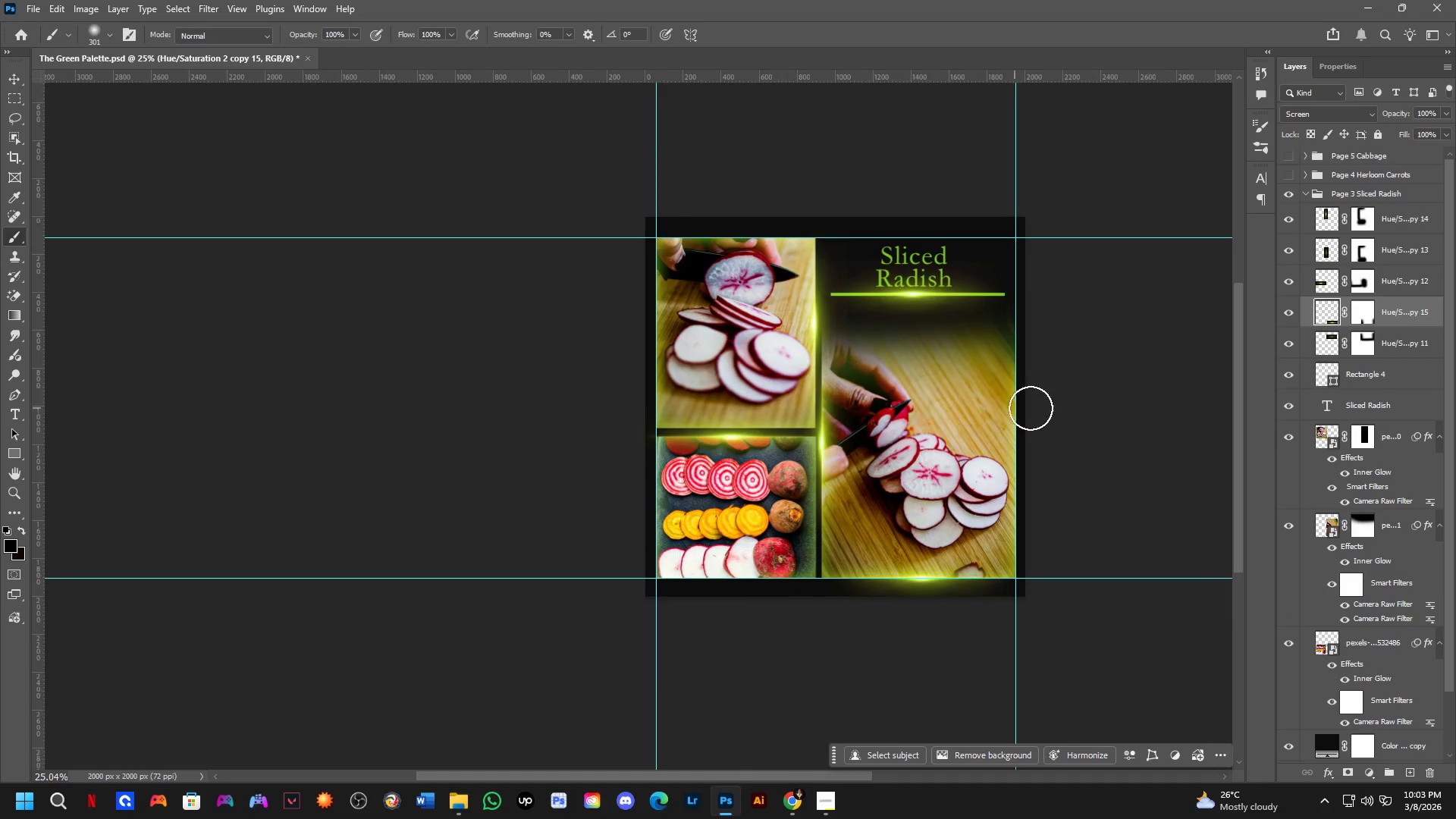 
left_click_drag(start_coordinate=[968, 314], to_coordinate=[940, 347])
 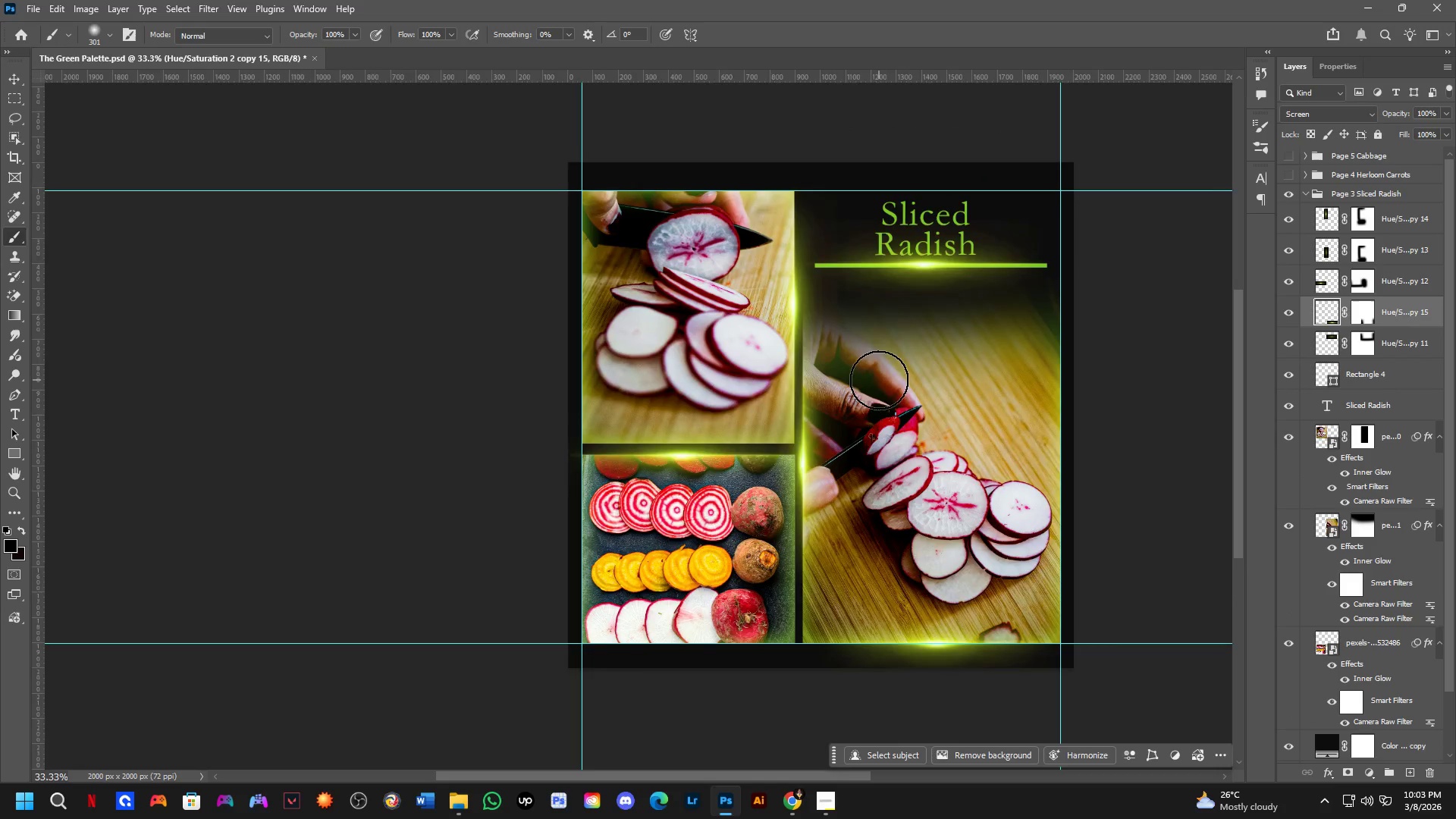 
scroll: coordinate [879, 380], scroll_direction: down, amount: 3.0
 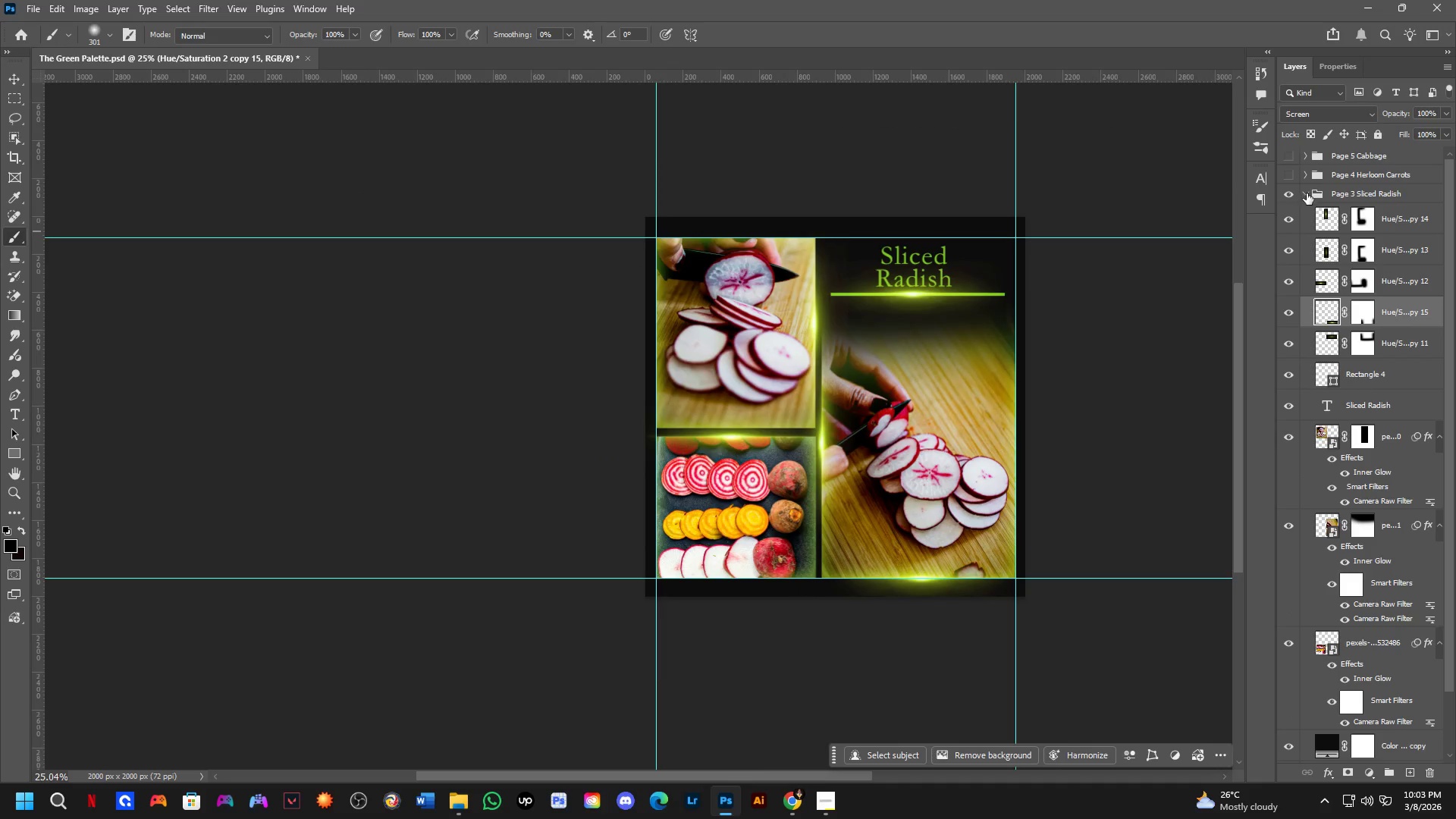 
key(Alt+AltLeft)
 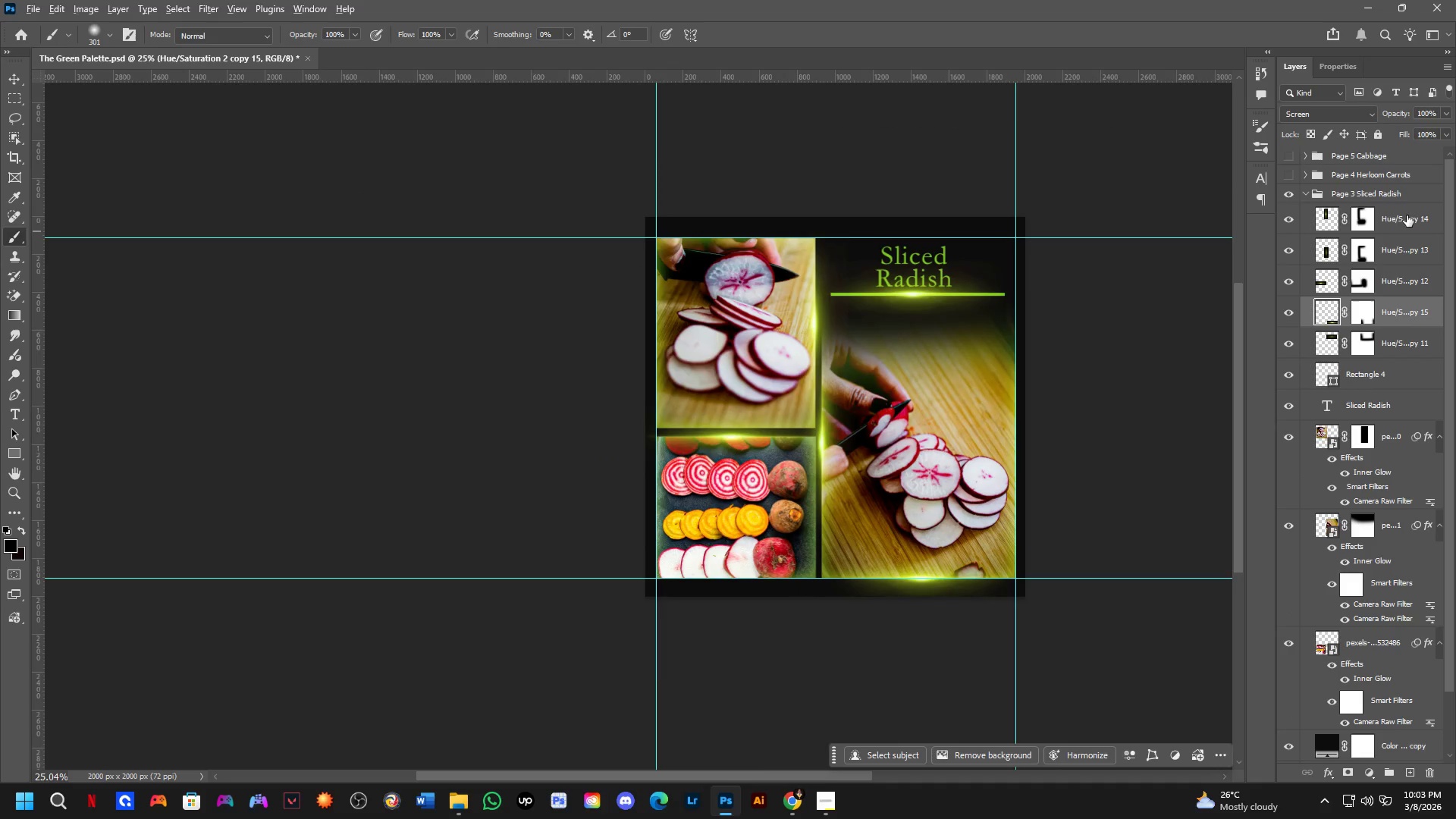 
key(Alt+Control+ControlLeft)
 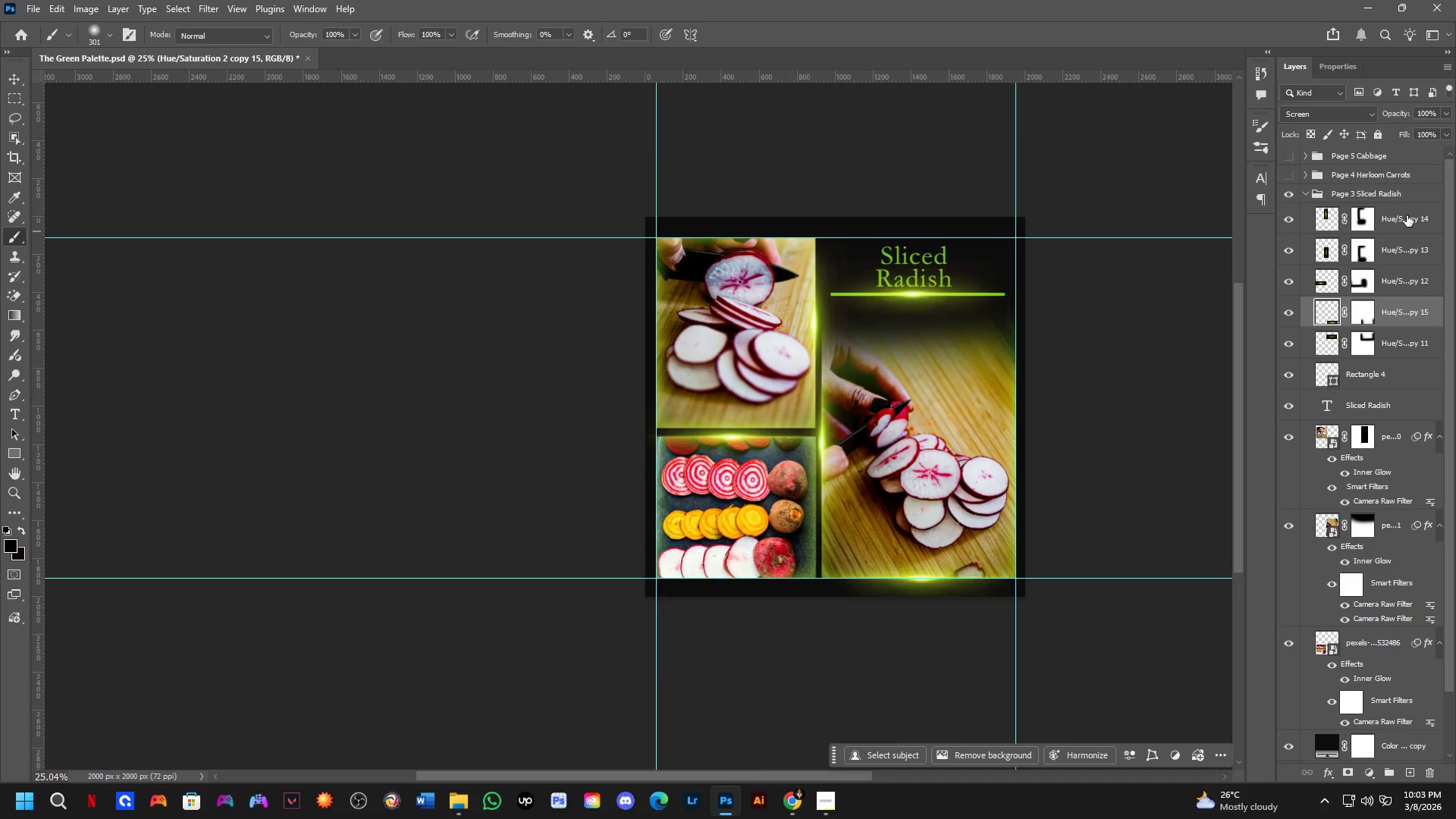 
left_click_drag(start_coordinate=[1407, 215], to_coordinate=[1401, 173])
 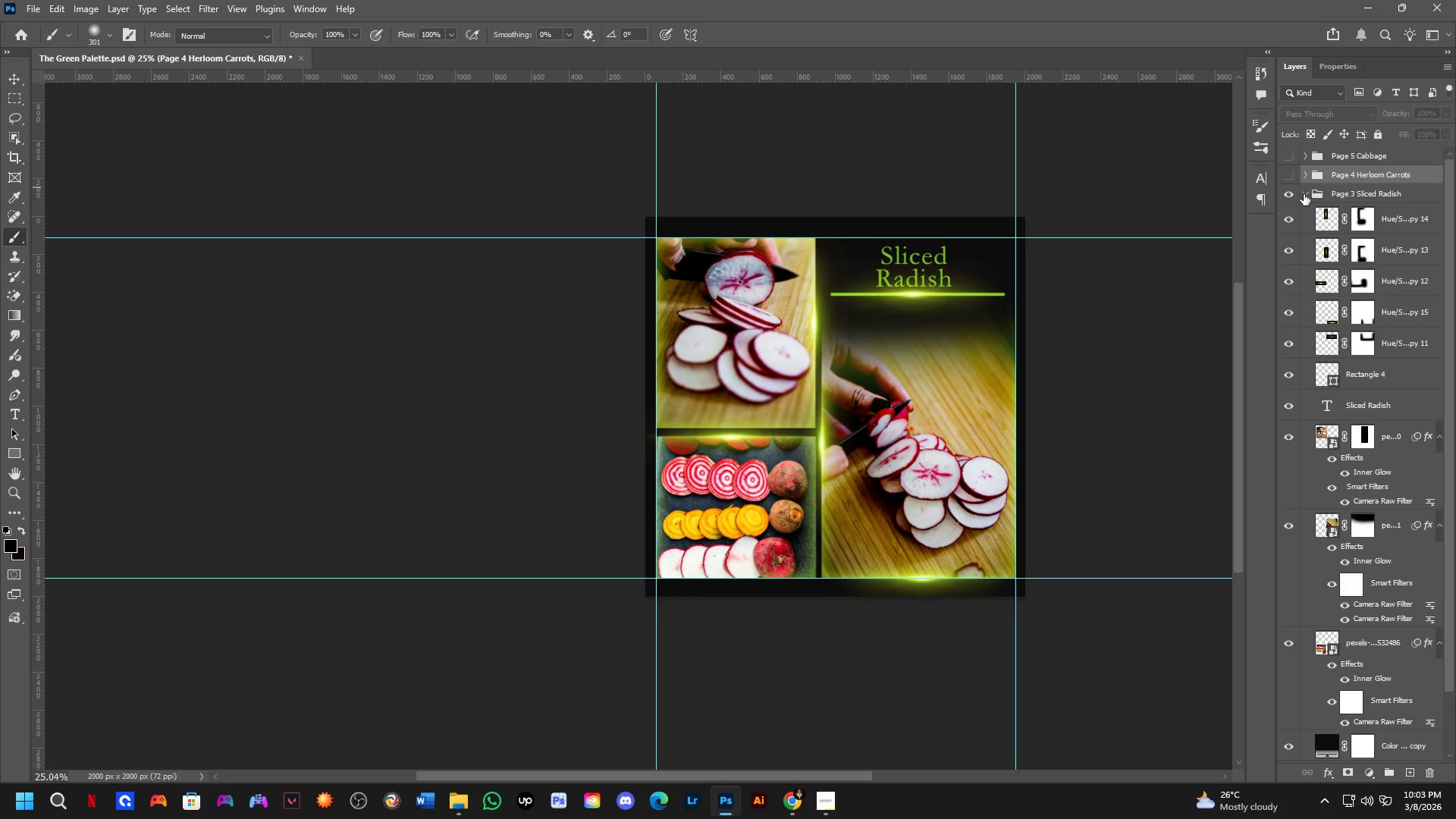 
double_click([1285, 194])
 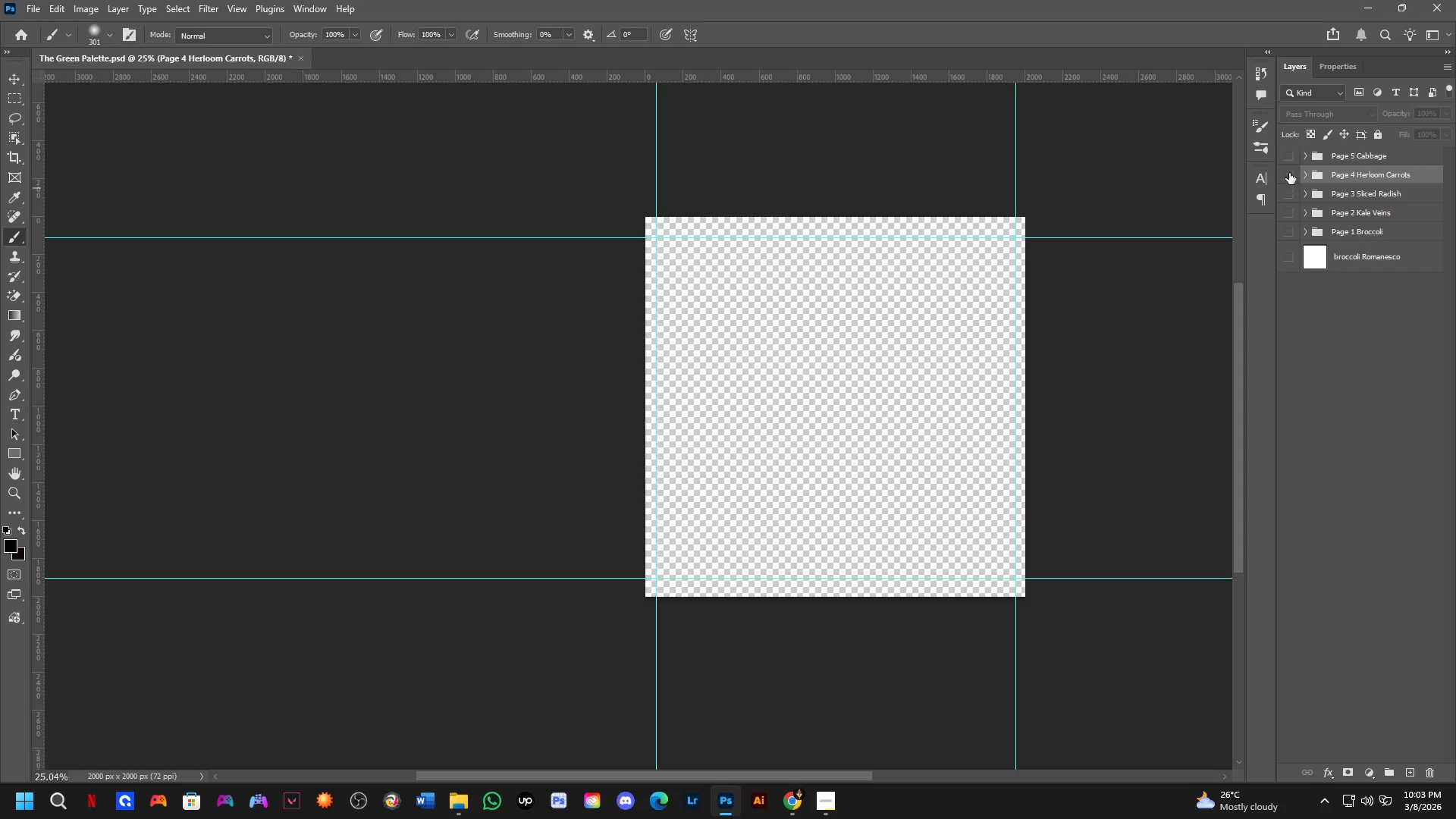 
triple_click([1289, 173])
 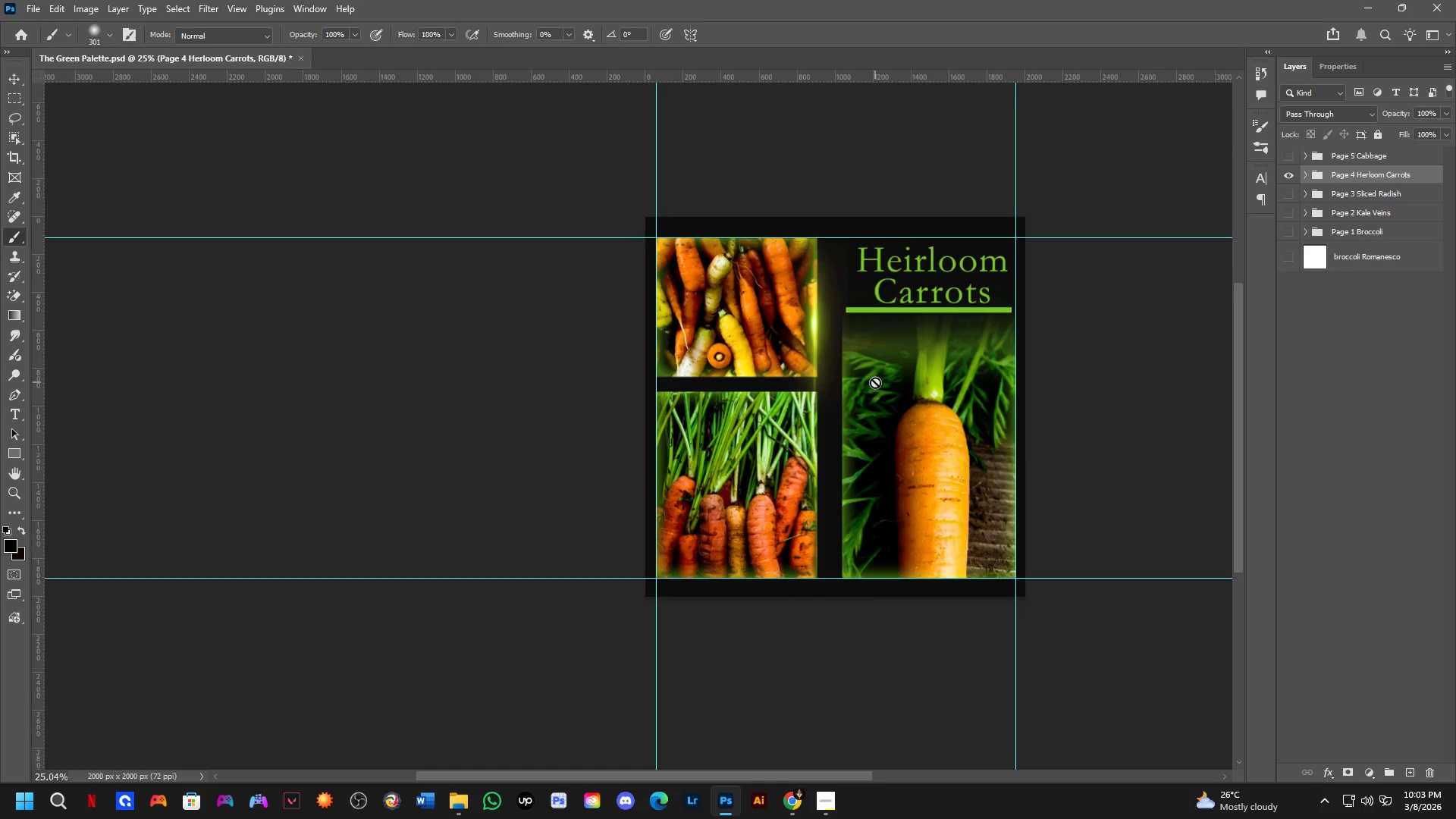 
key(Shift+ShiftLeft)
 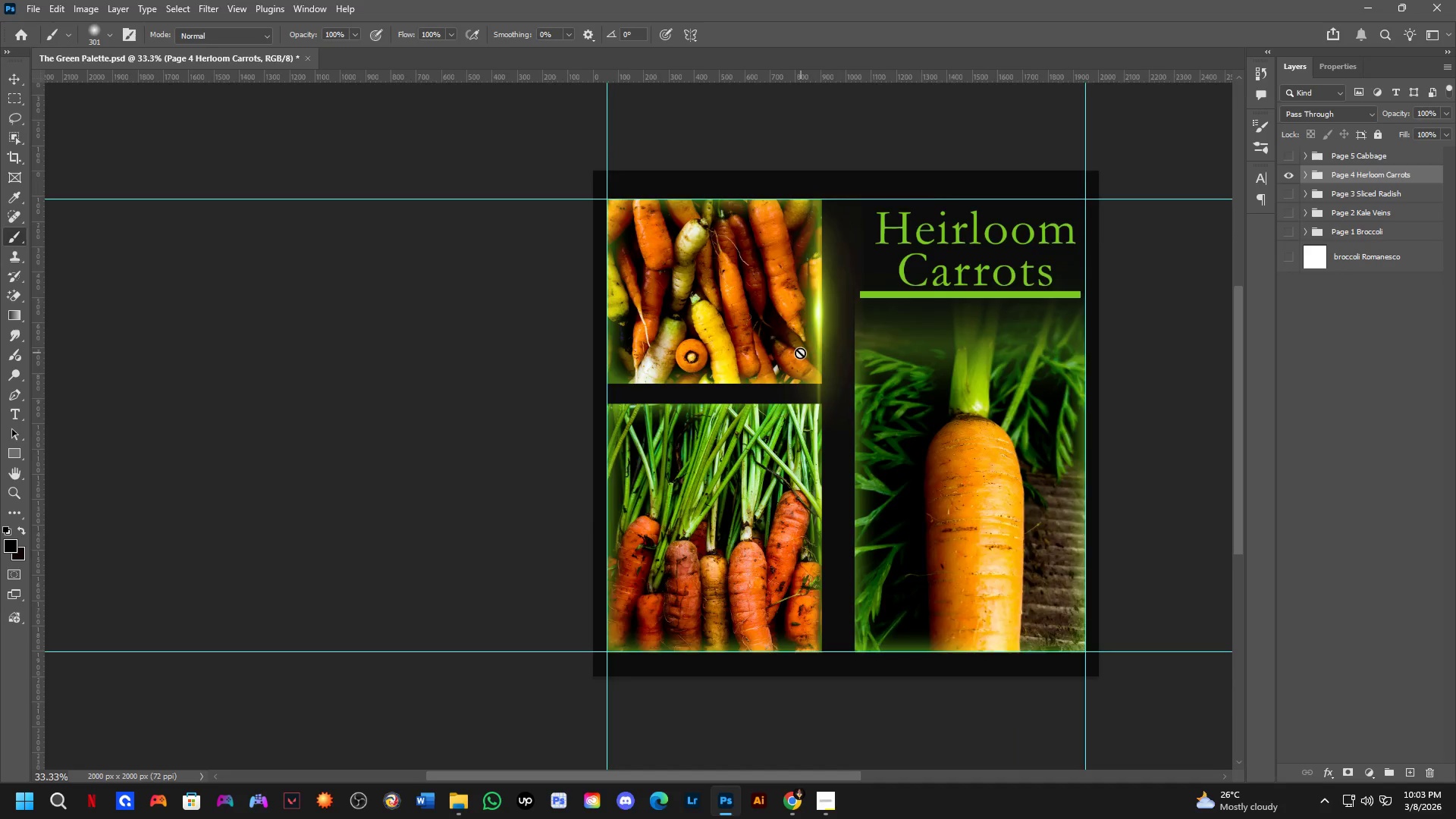 
scroll: coordinate [826, 297], scroll_direction: up, amount: 13.0
 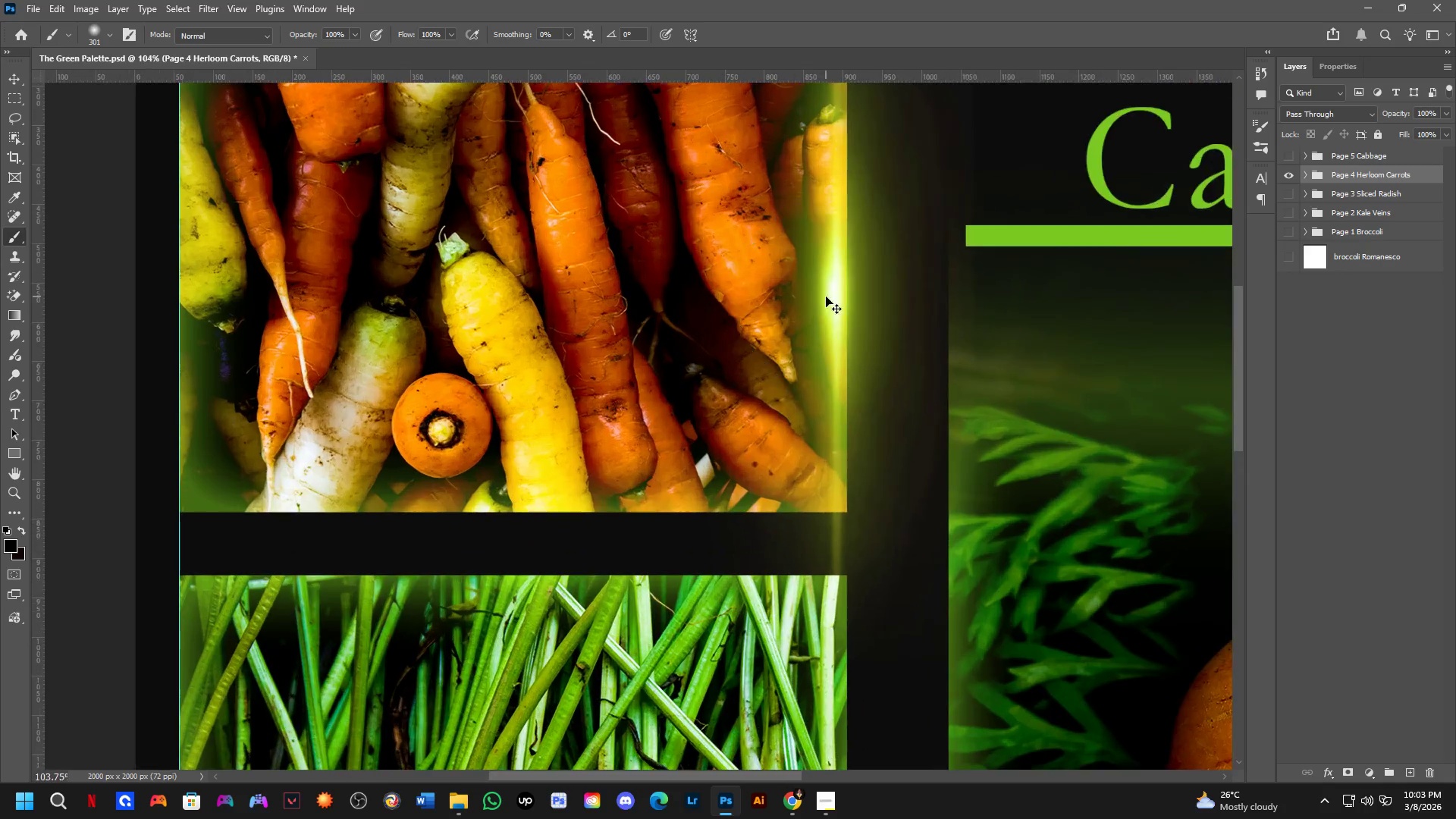 
hold_key(key=ControlLeft, duration=1.5)
left_click_drag(start_coordinate=[836, 290], to_coordinate=[849, 293])
 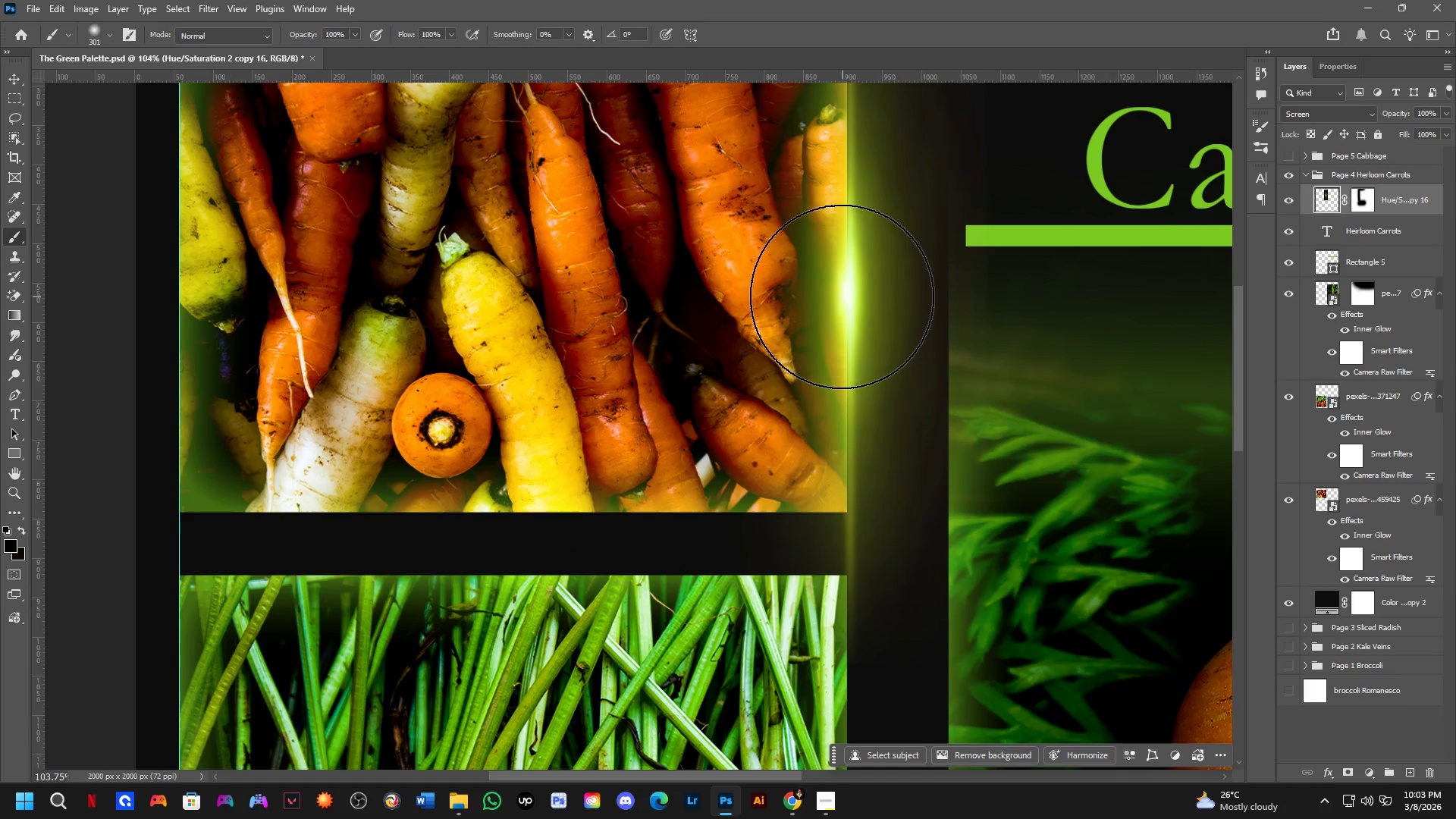 
key(Control+ControlLeft)
 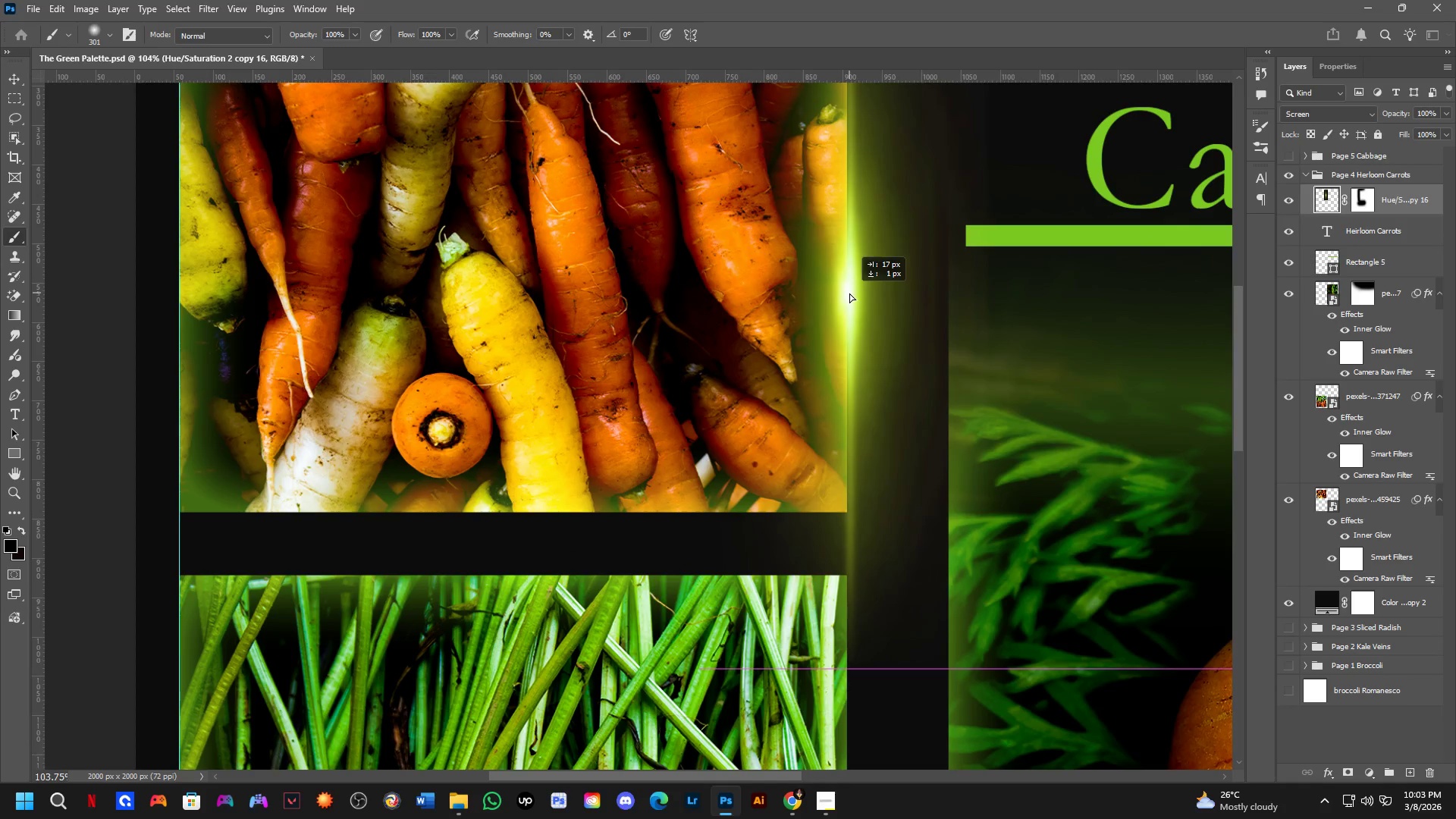 
key(Control+ControlLeft)
 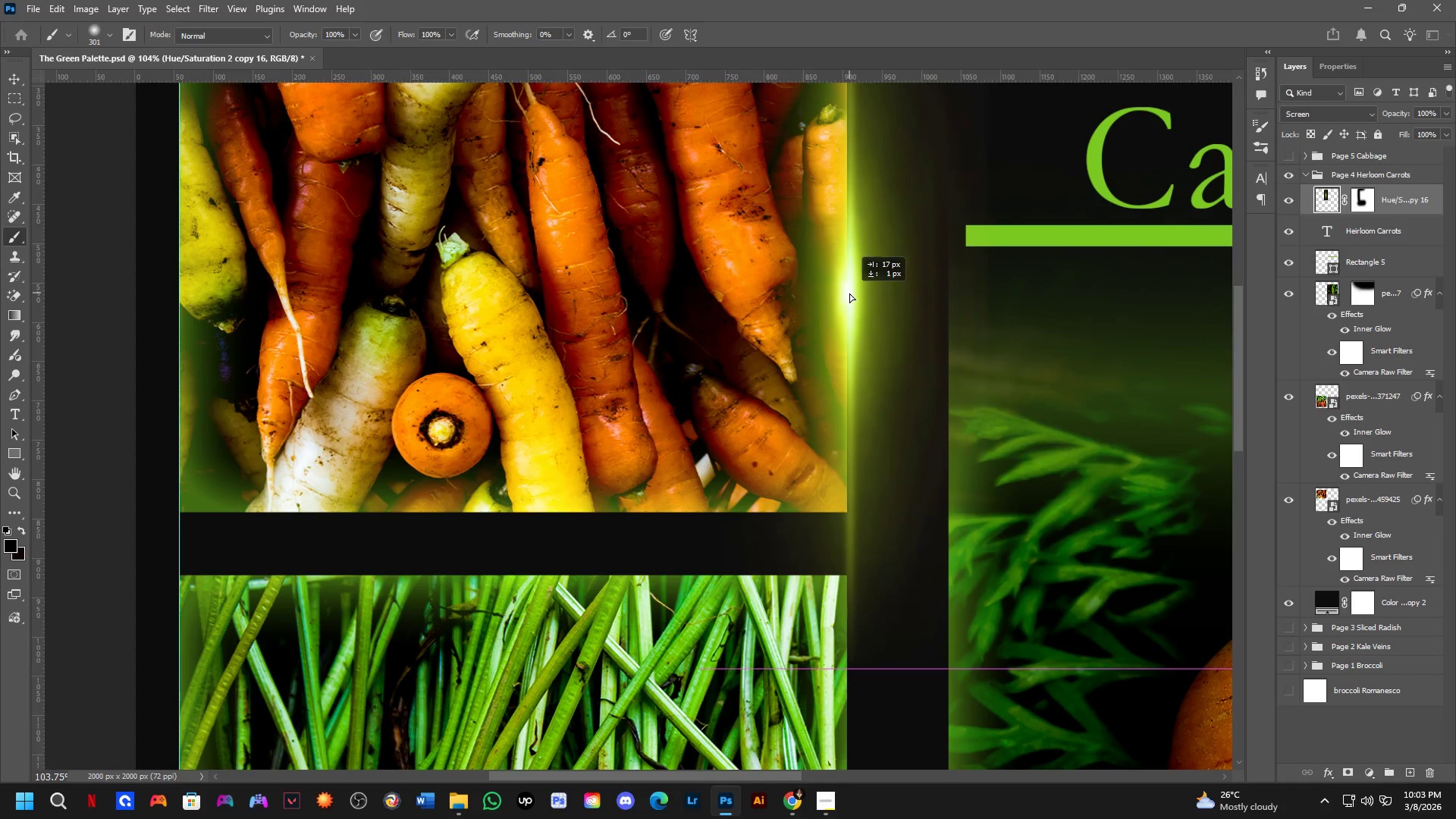 
key(Control+ControlLeft)
 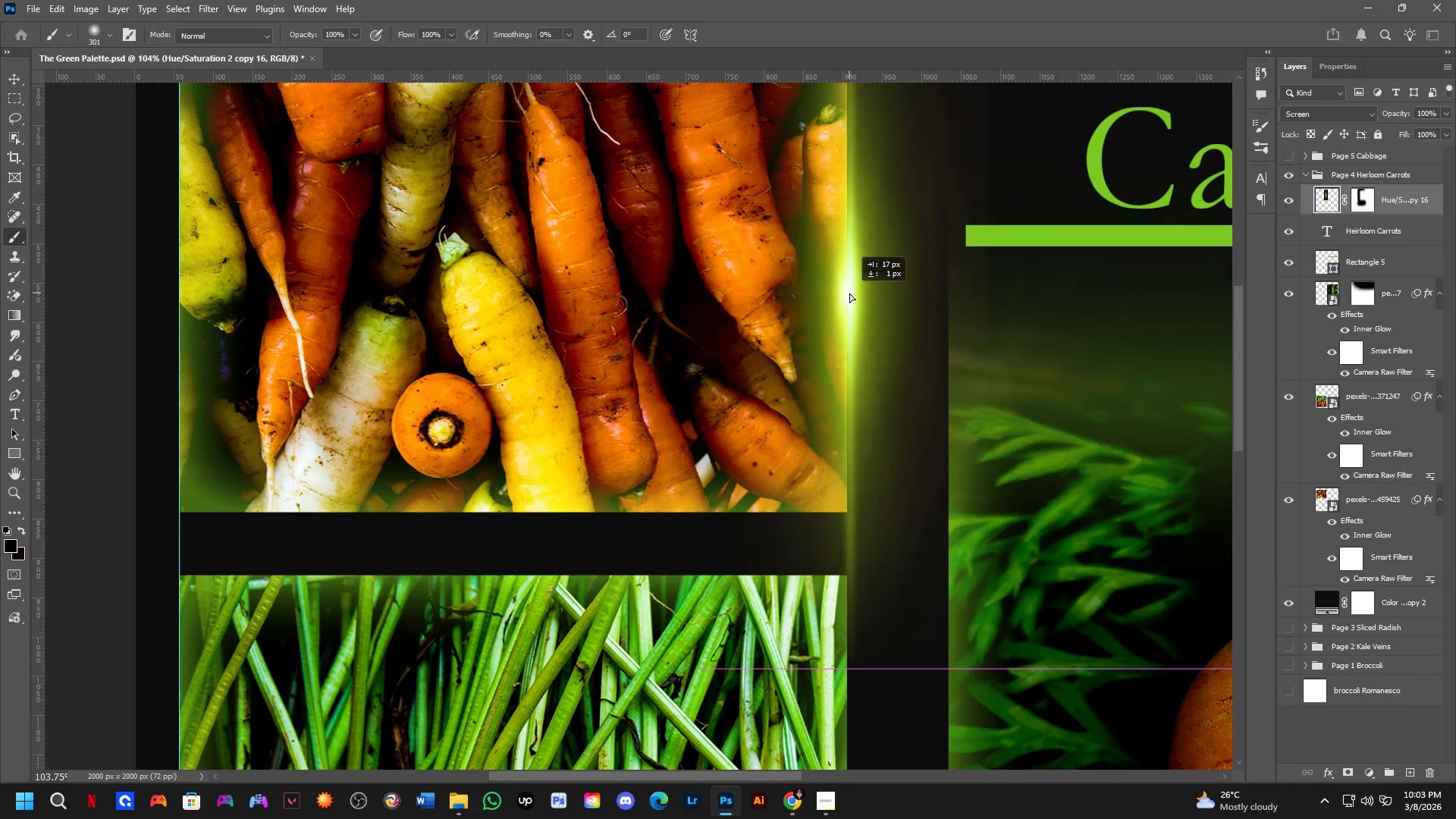 
key(Control+ControlLeft)
 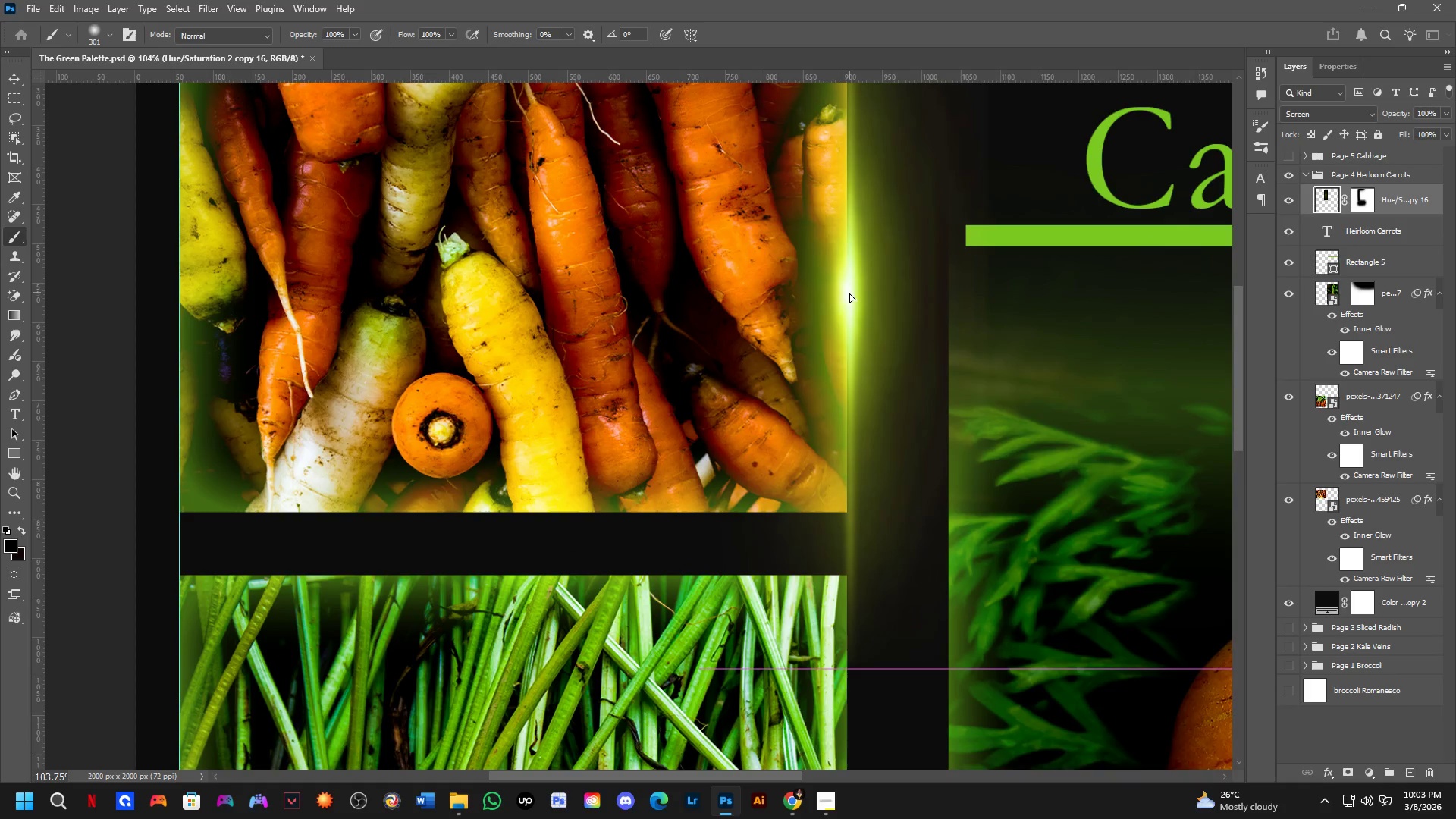 
key(Control+ControlLeft)
 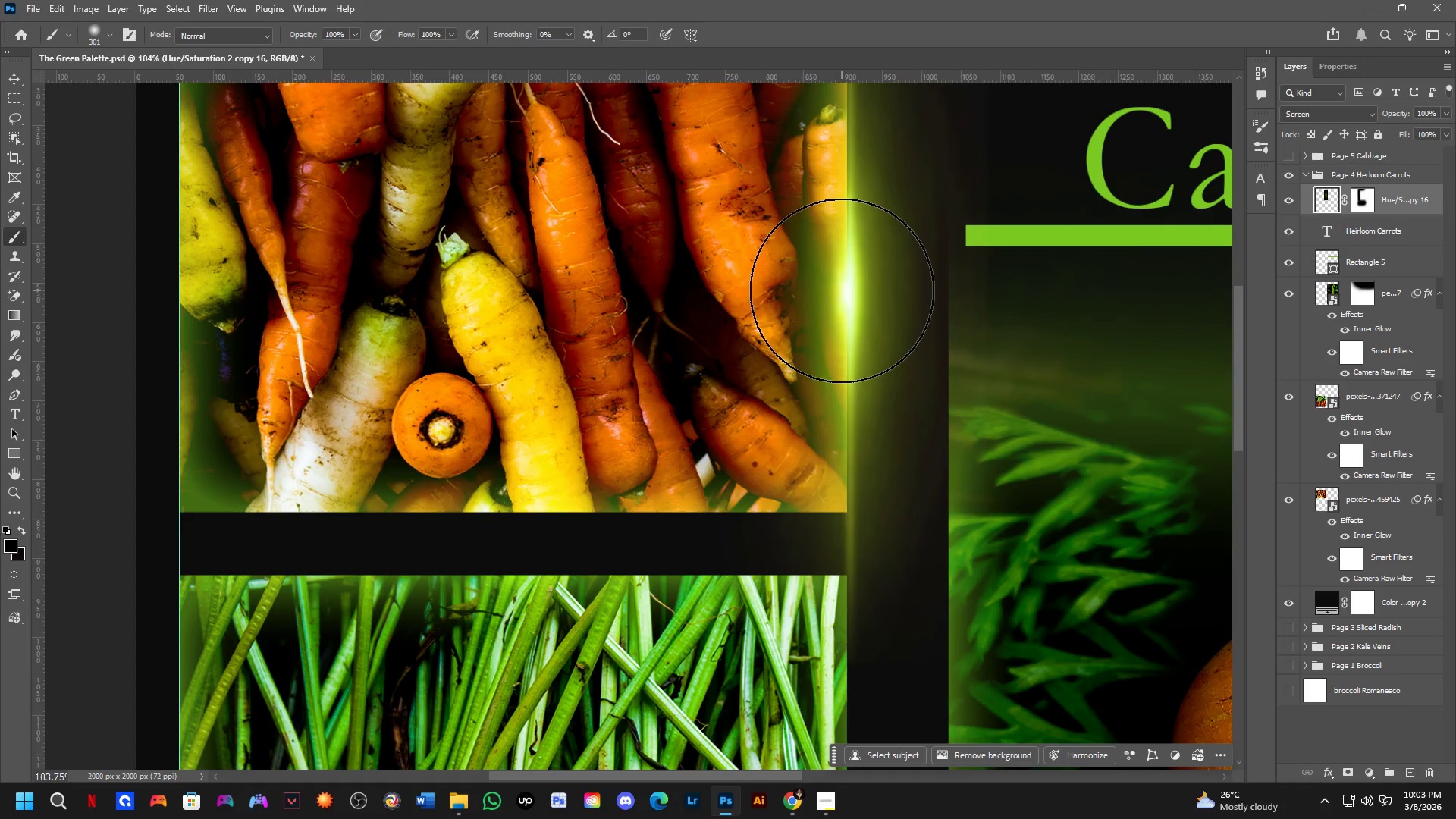 
scroll: coordinate [842, 287], scroll_direction: up, amount: 4.0
 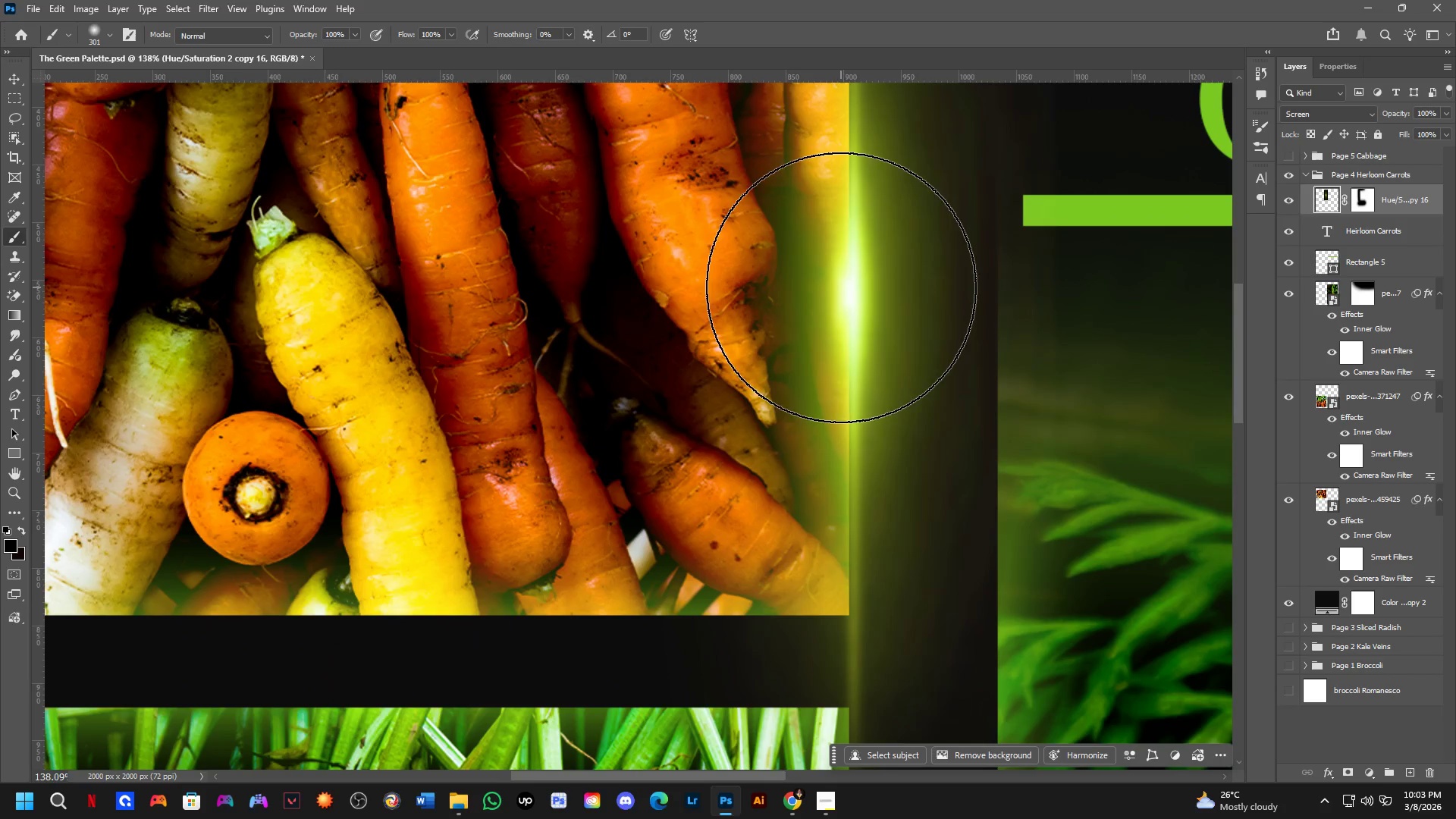 
hold_key(key=ControlLeft, duration=1.5)
left_click_drag(start_coordinate=[848, 275], to_coordinate=[842, 231])
 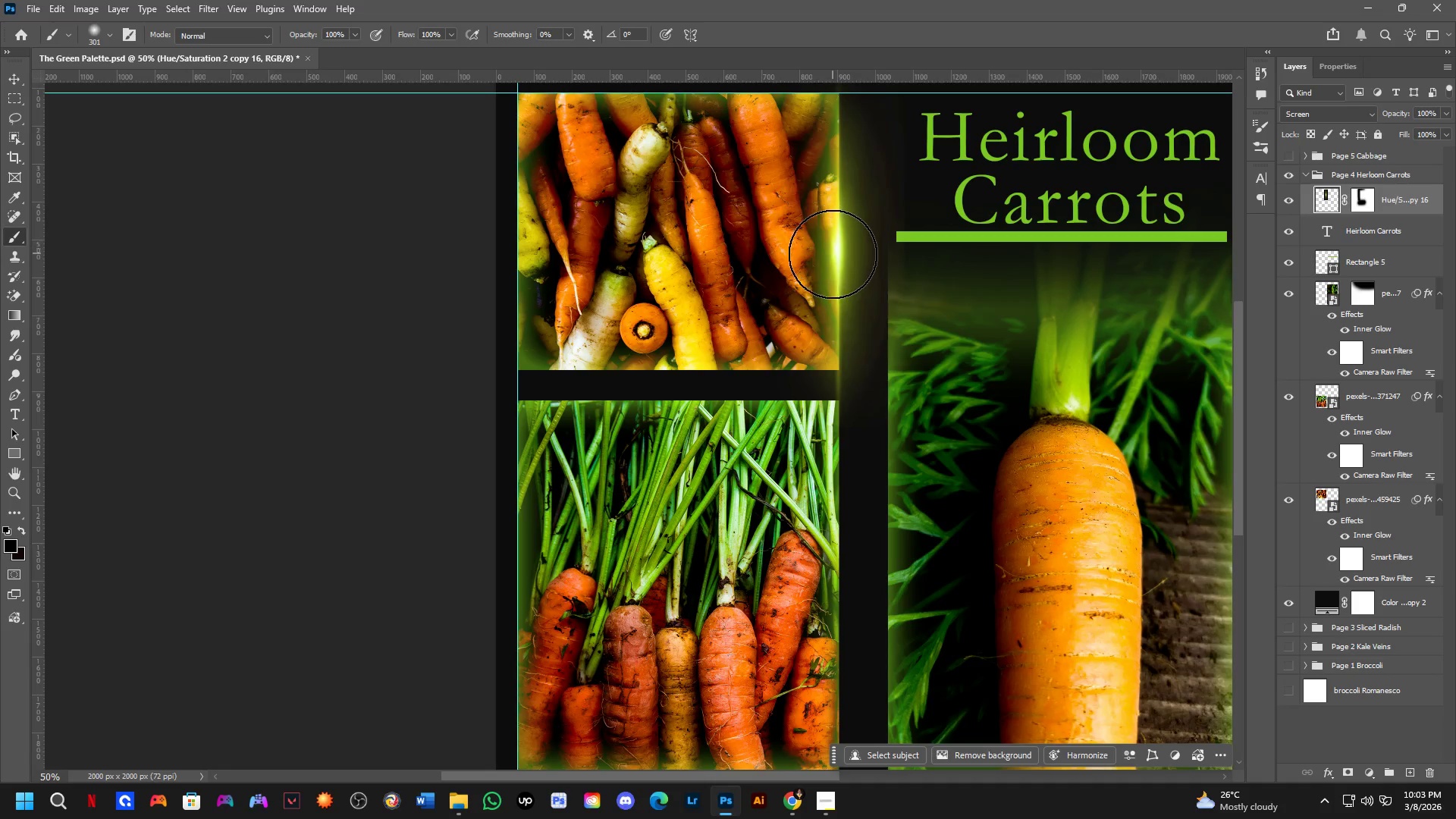 
key(Control+ControlLeft)
 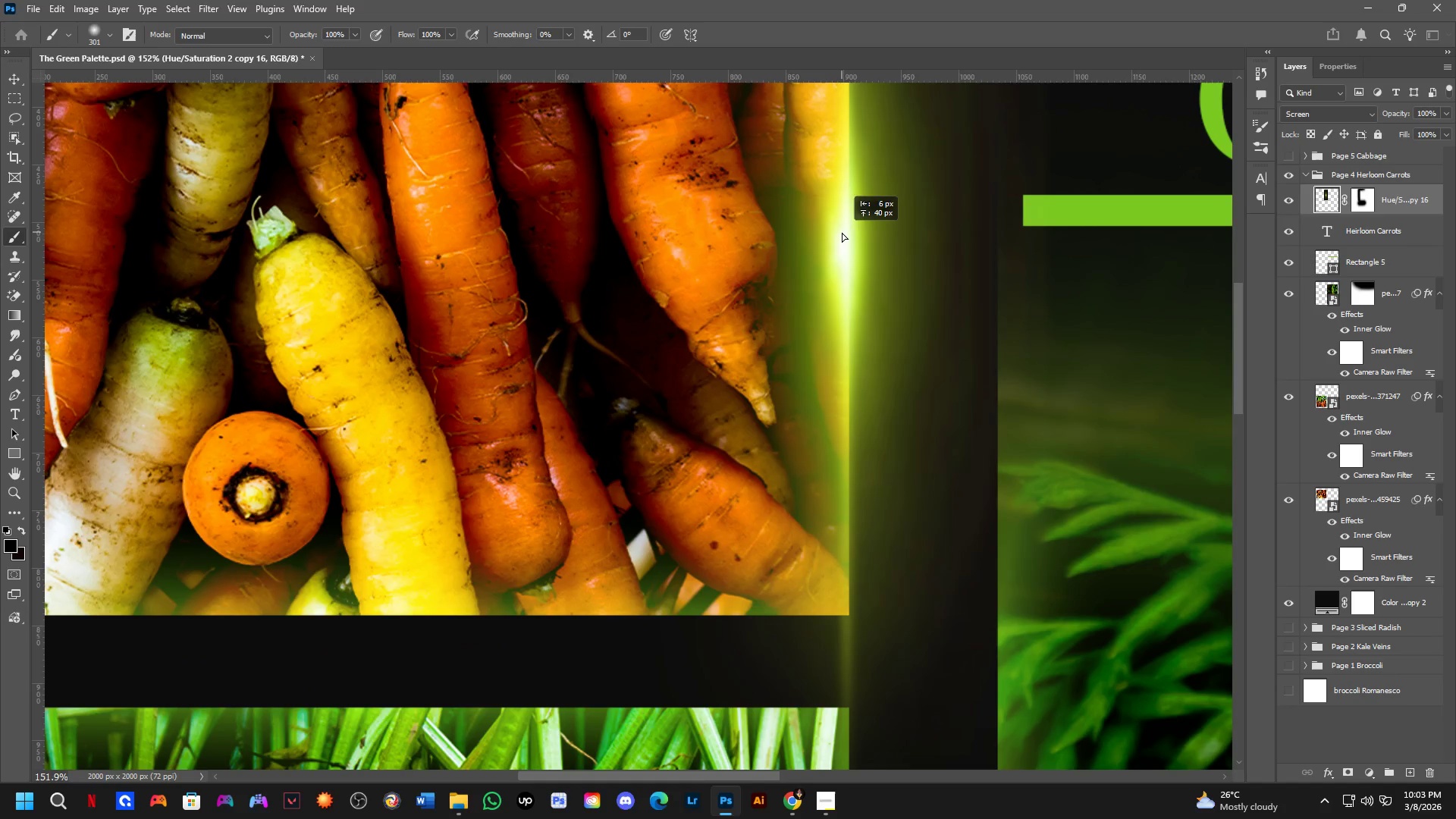 
key(Control+ControlLeft)
 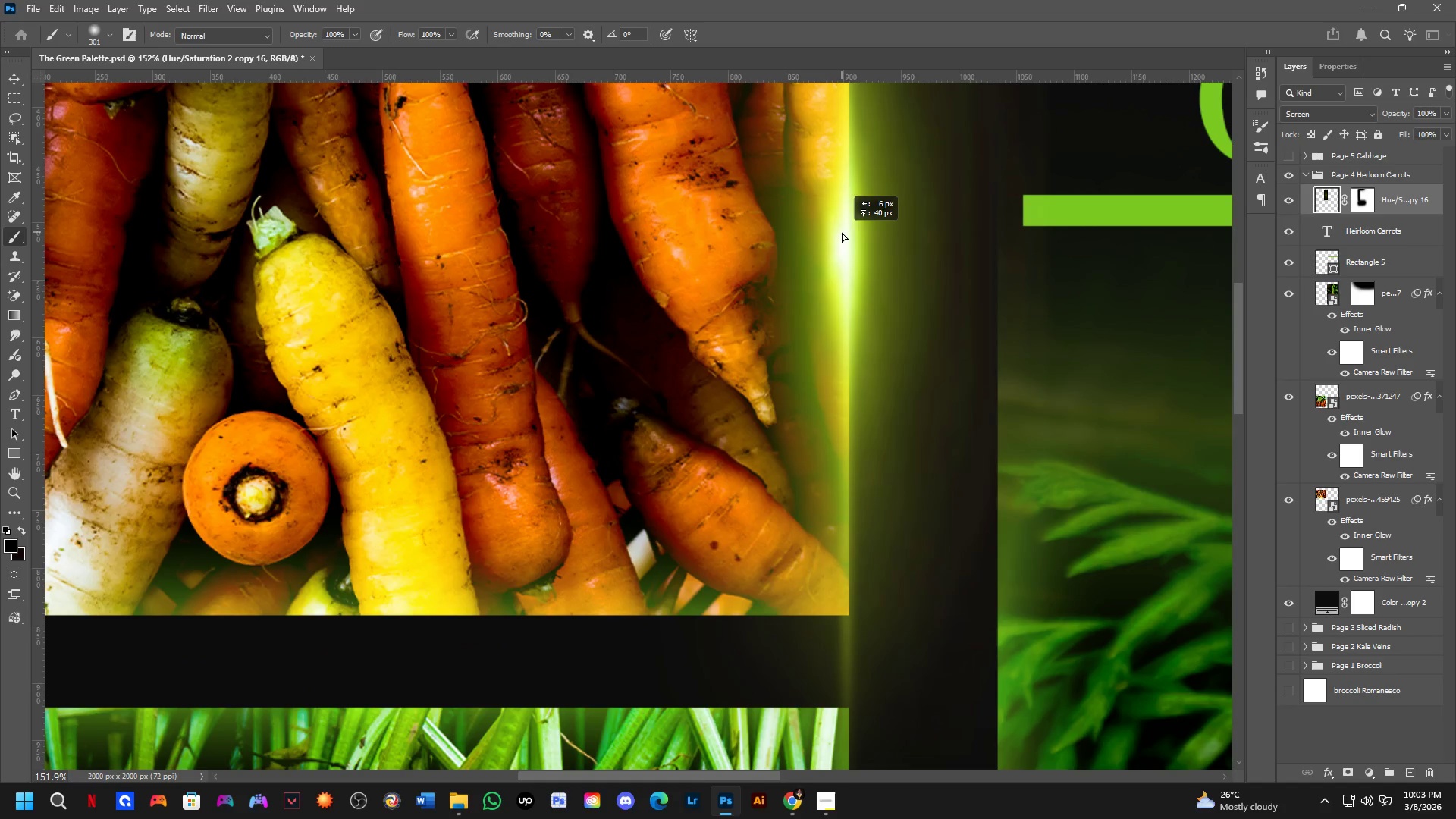 
key(Control+ControlLeft)
 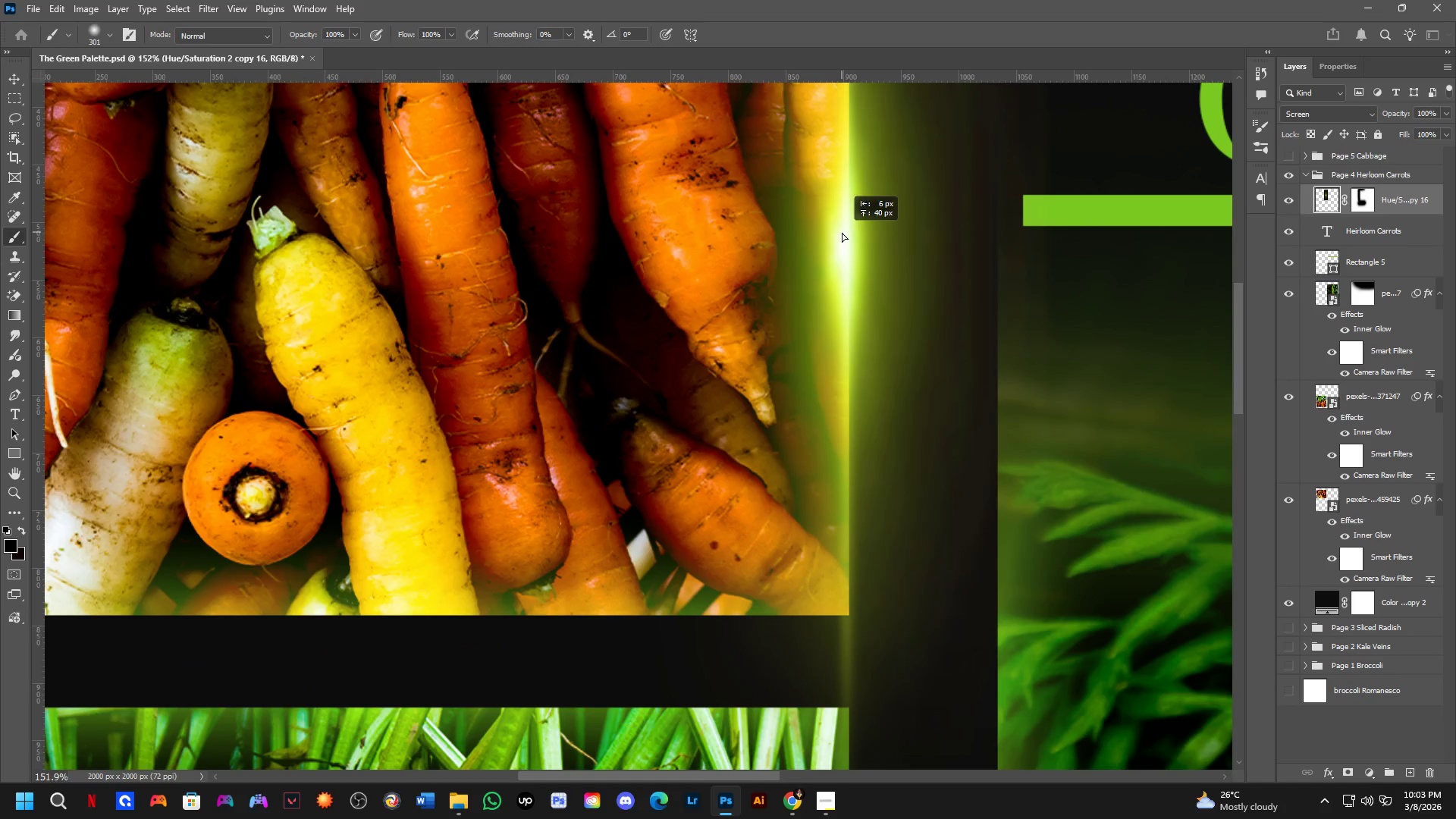 
key(Control+ControlLeft)
 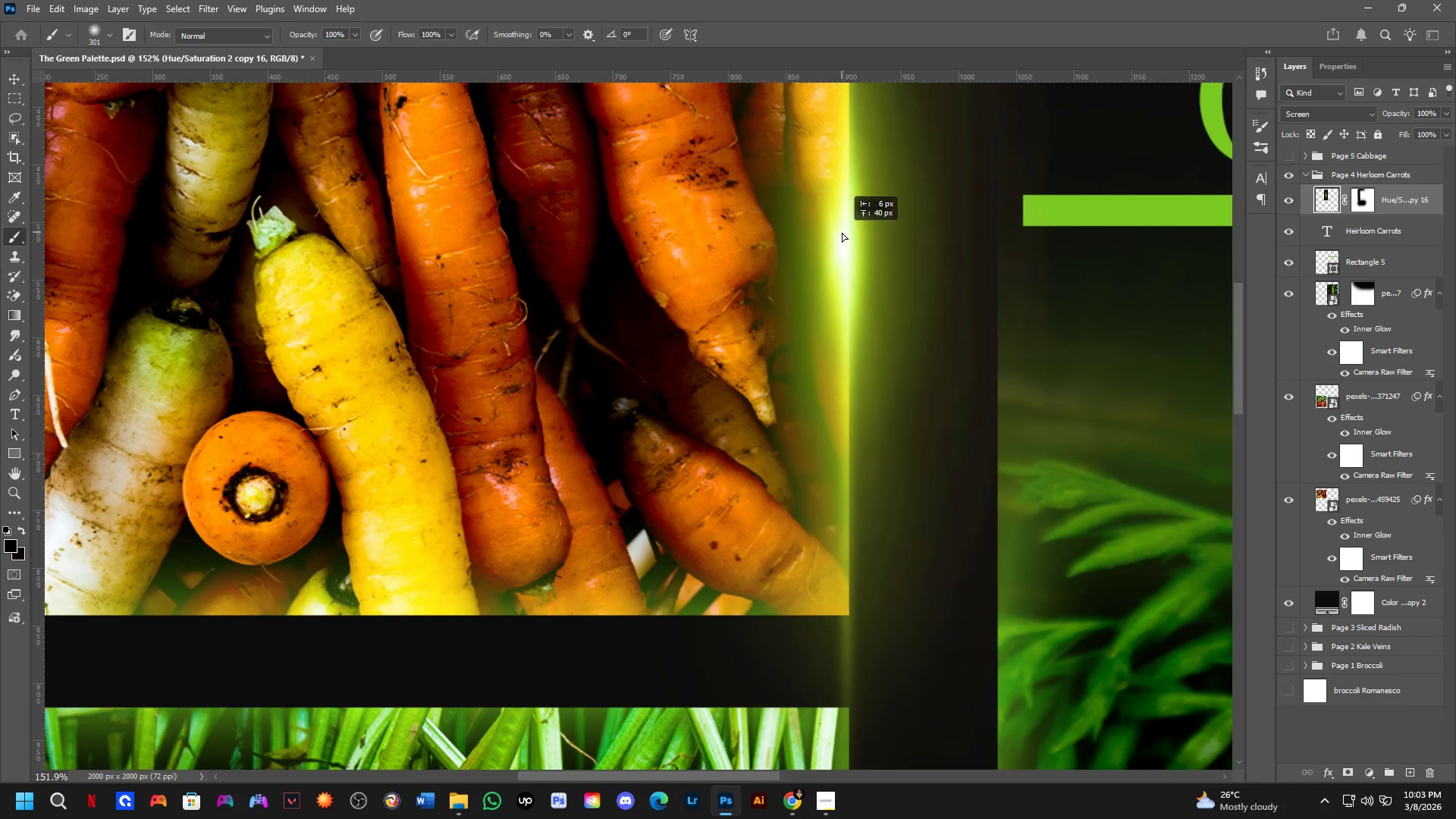 
key(Control+ControlLeft)
 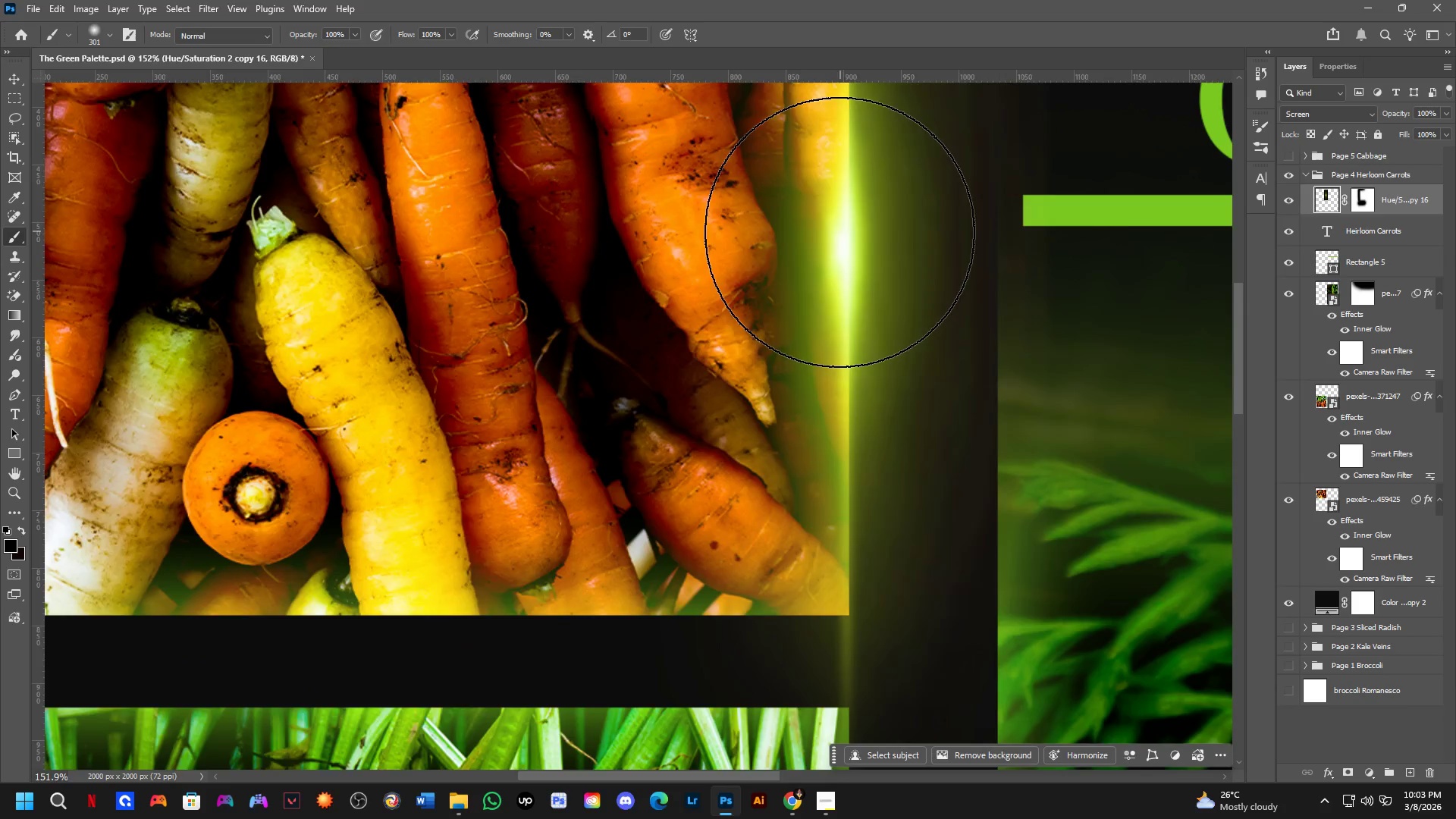 
key(Shift+ShiftLeft)
 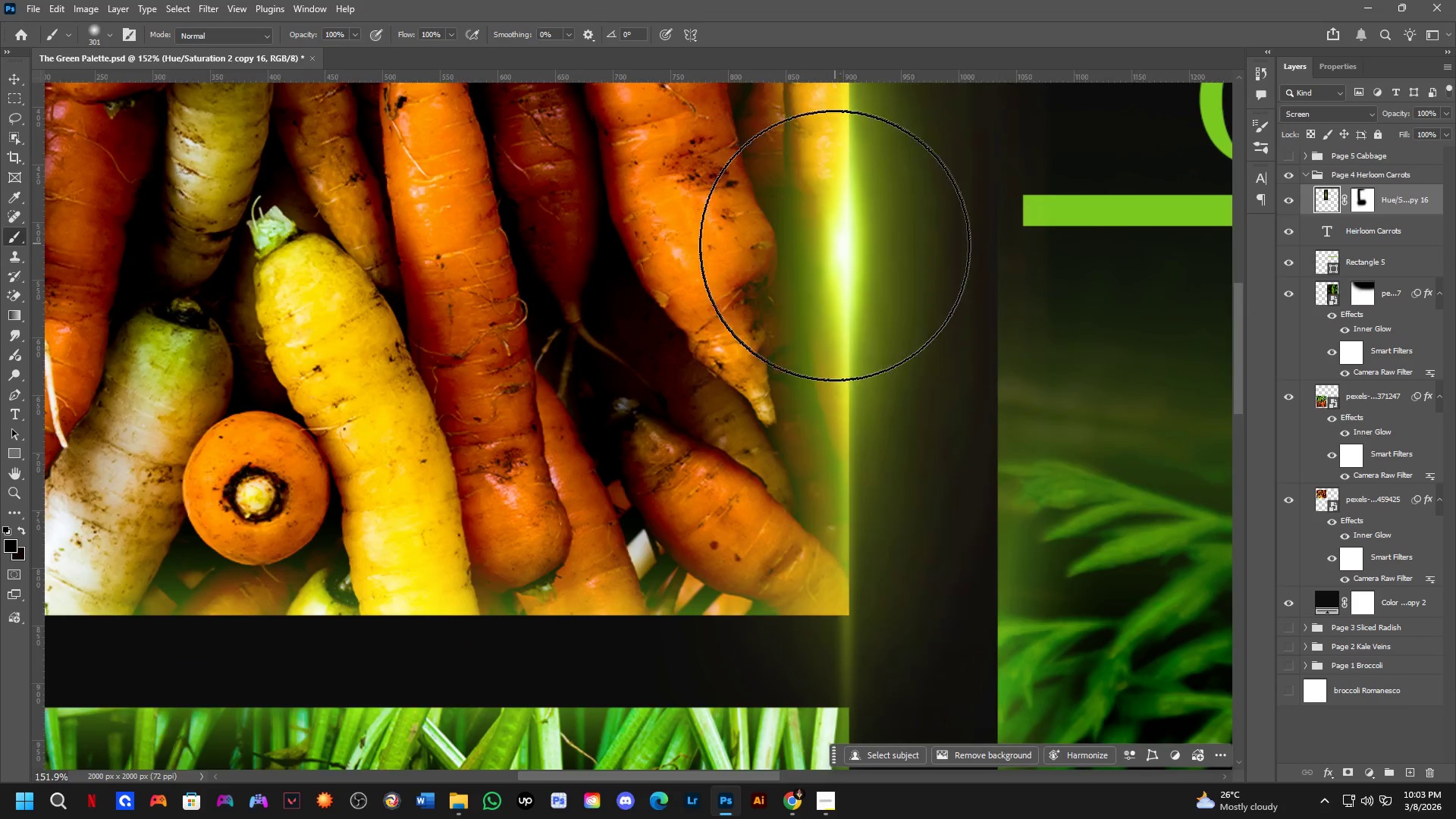 
scroll: coordinate [833, 258], scroll_direction: down, amount: 5.0
 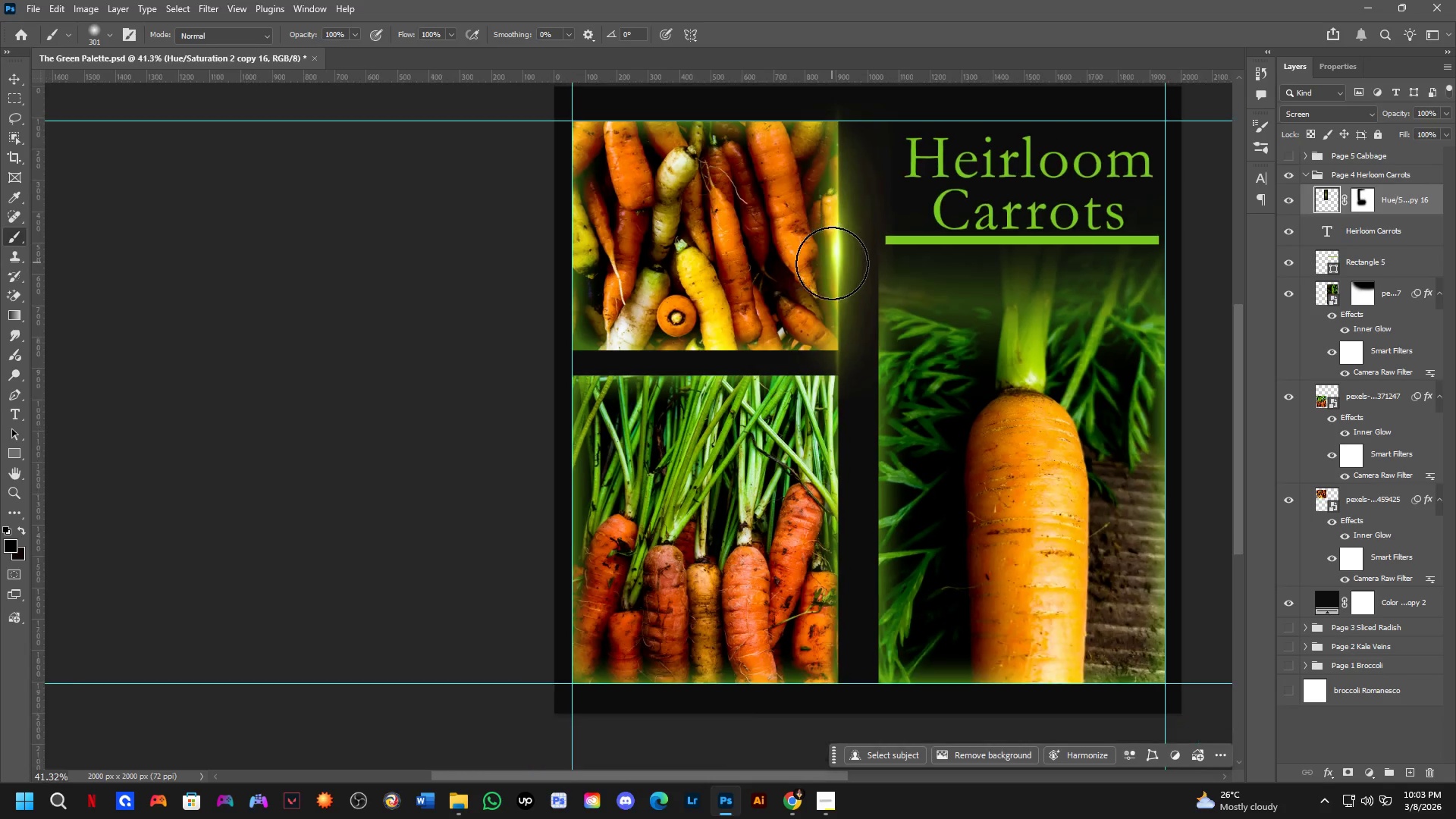 
hold_key(key=Space, duration=0.53)
 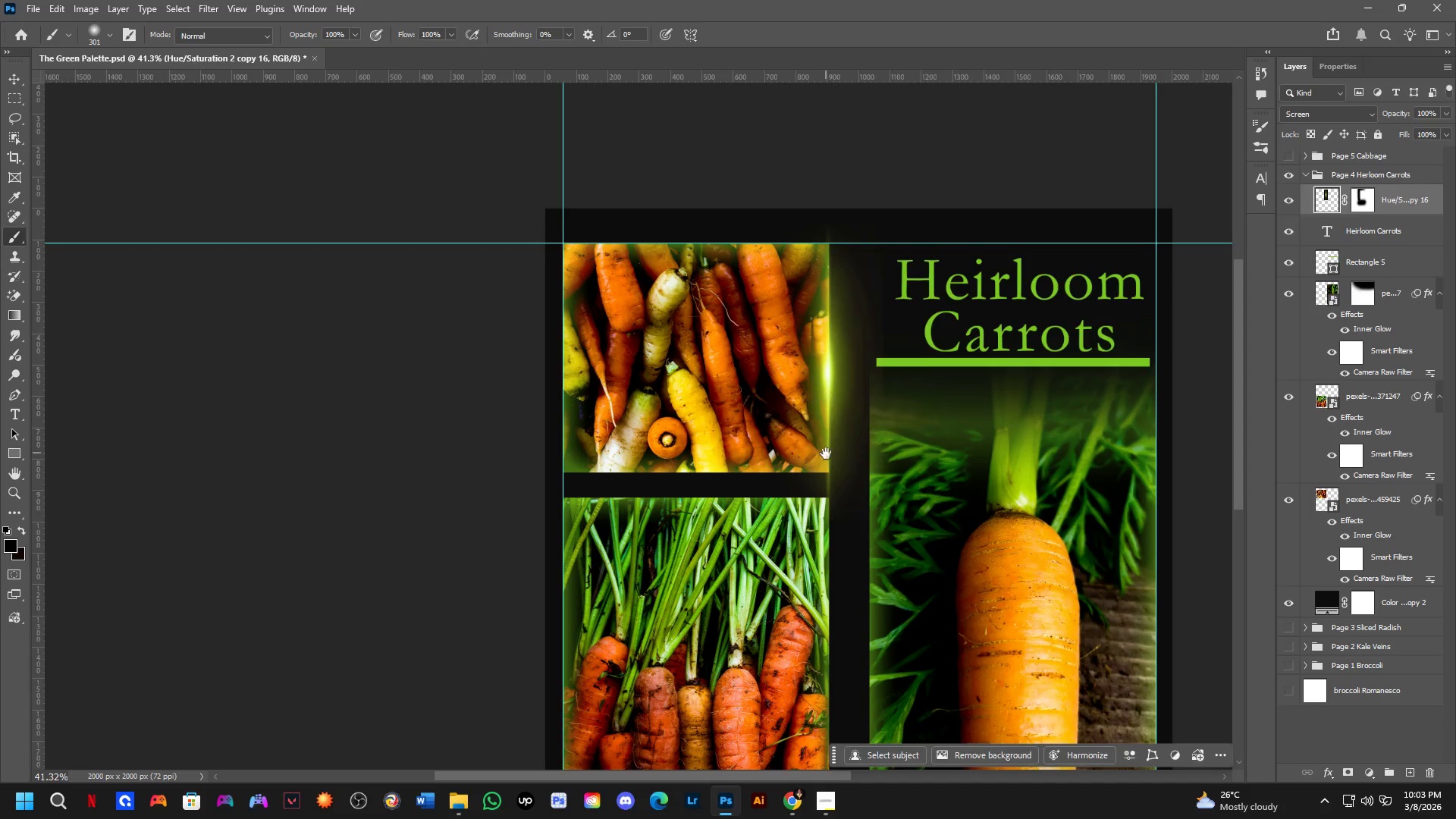 
left_click_drag(start_coordinate=[832, 246], to_coordinate=[823, 369])
 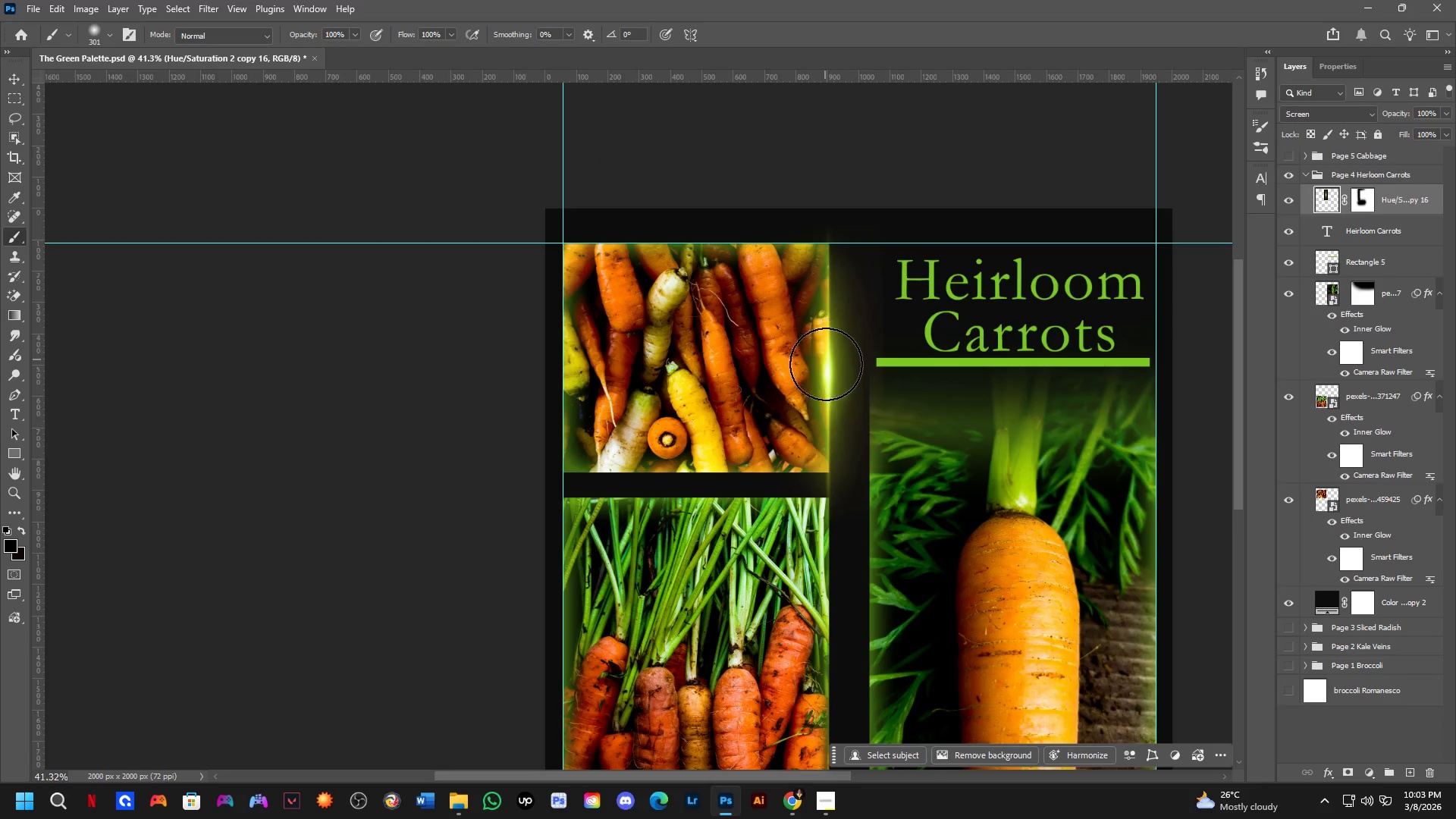 
hold_key(key=Space, duration=0.5)
 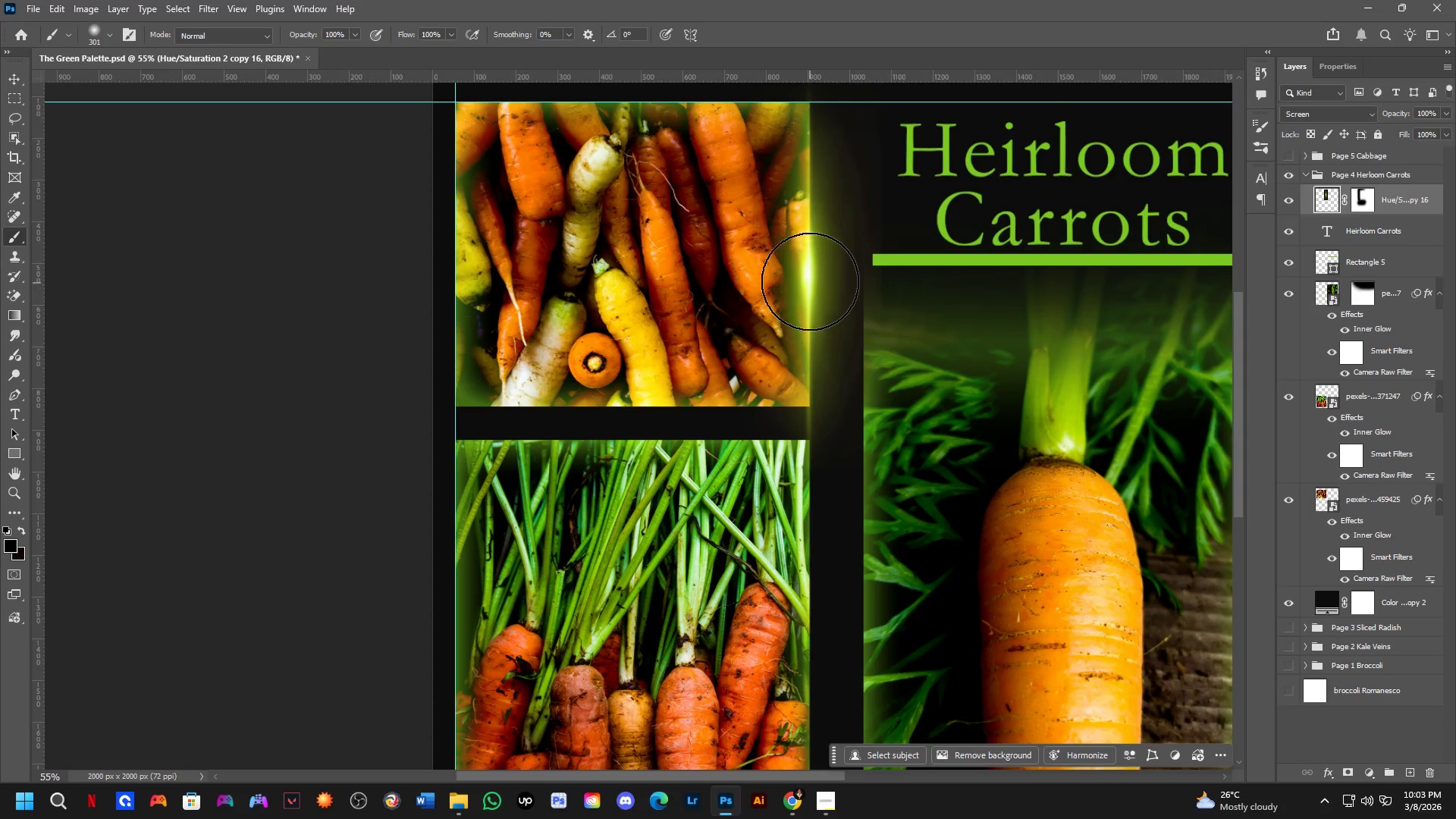 
left_click_drag(start_coordinate=[826, 454], to_coordinate=[805, 373])
 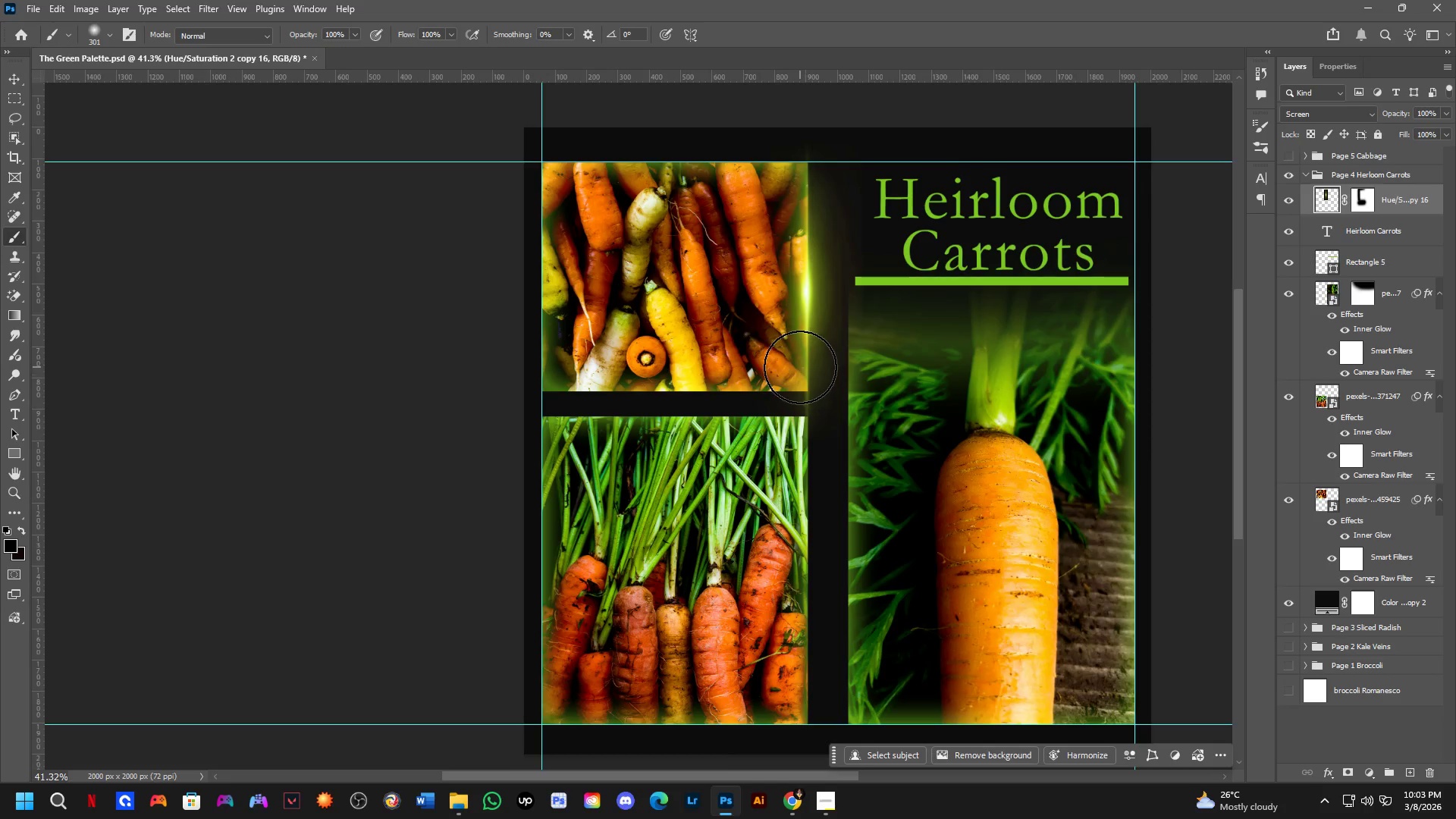 
scroll: coordinate [803, 337], scroll_direction: up, amount: 3.0
 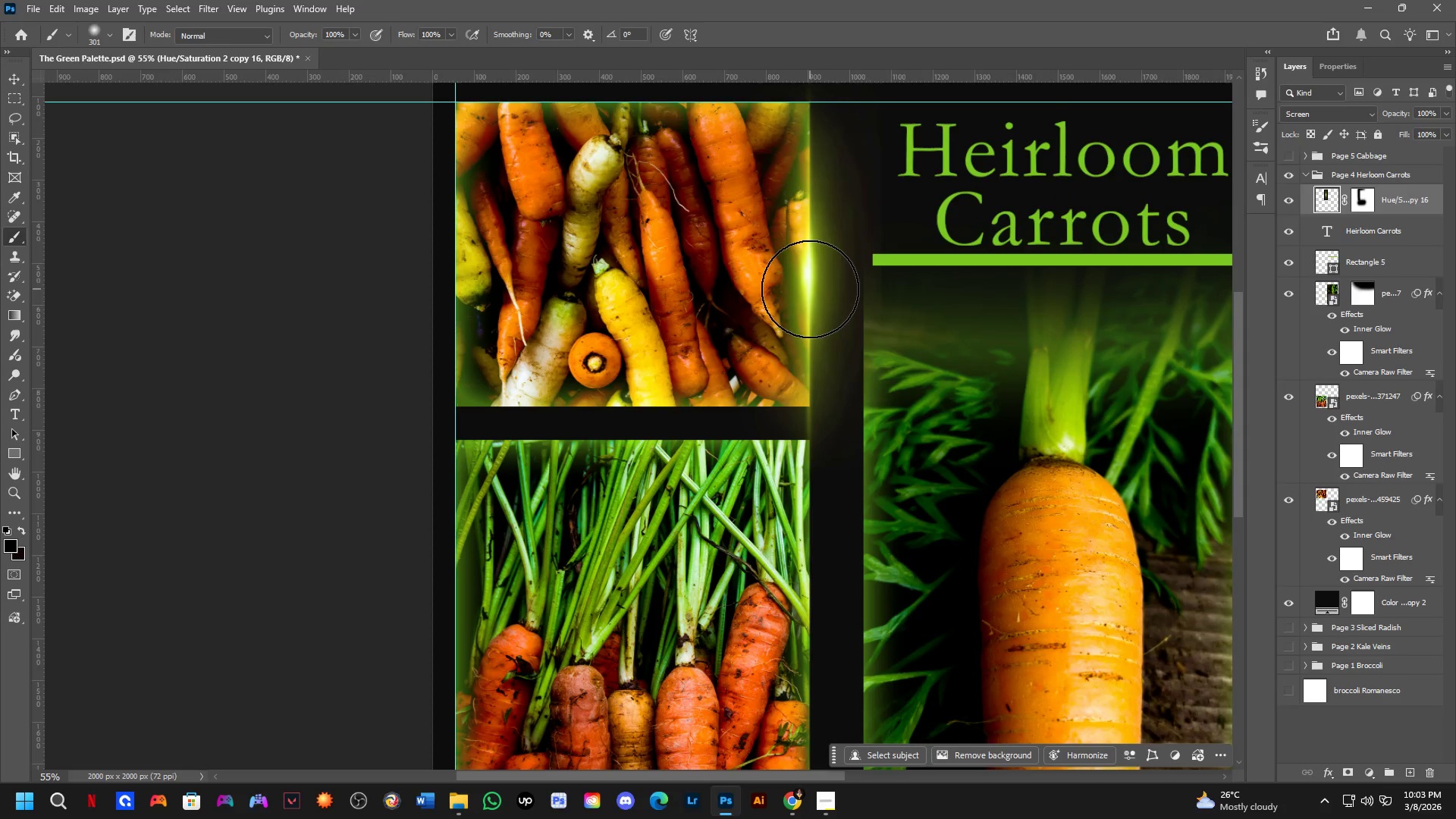 
hold_key(key=ControlLeft, duration=1.5)
left_click_drag(start_coordinate=[811, 275], to_coordinate=[866, 457])
 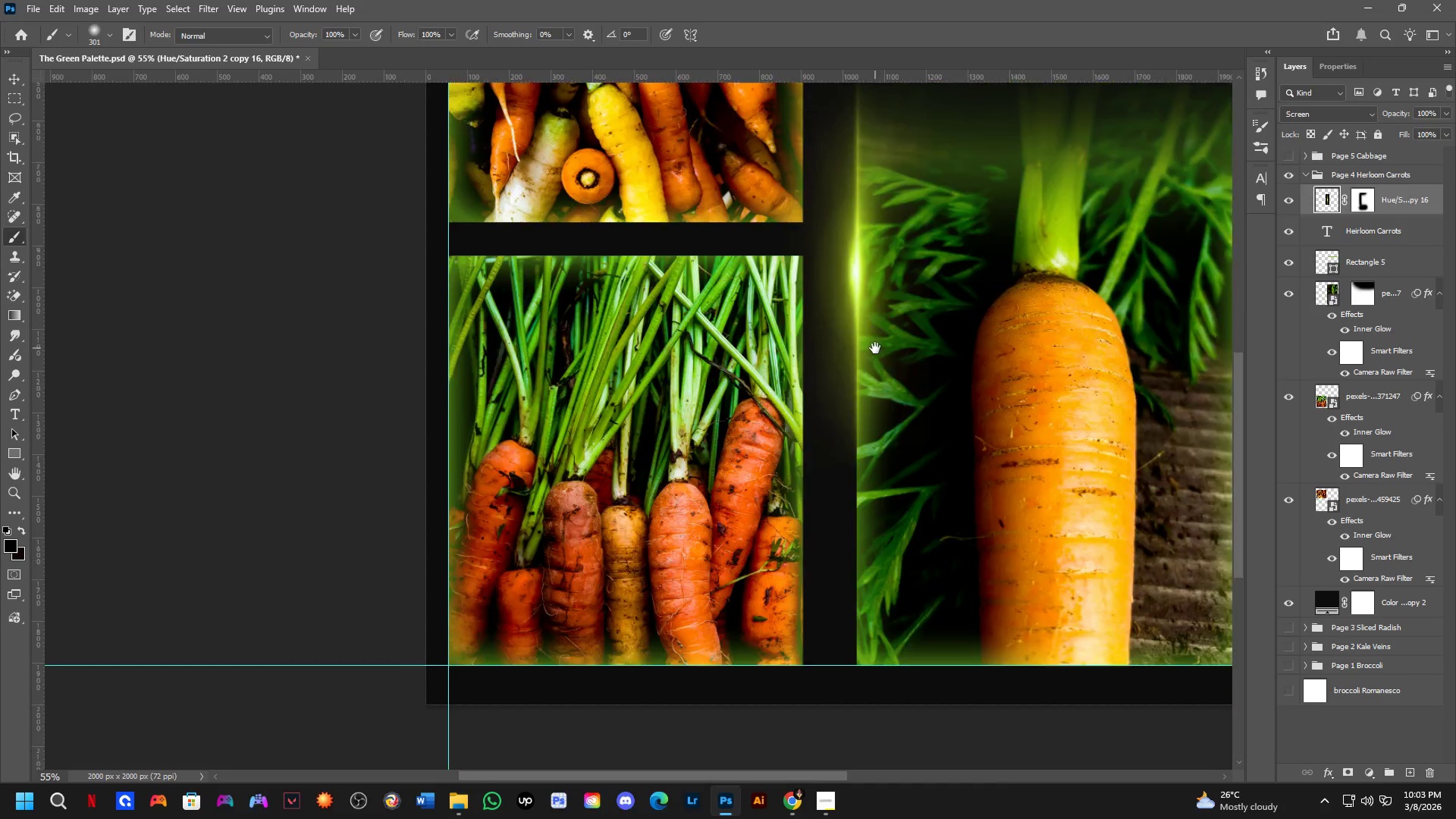 
hold_key(key=ControlLeft, duration=0.84)
 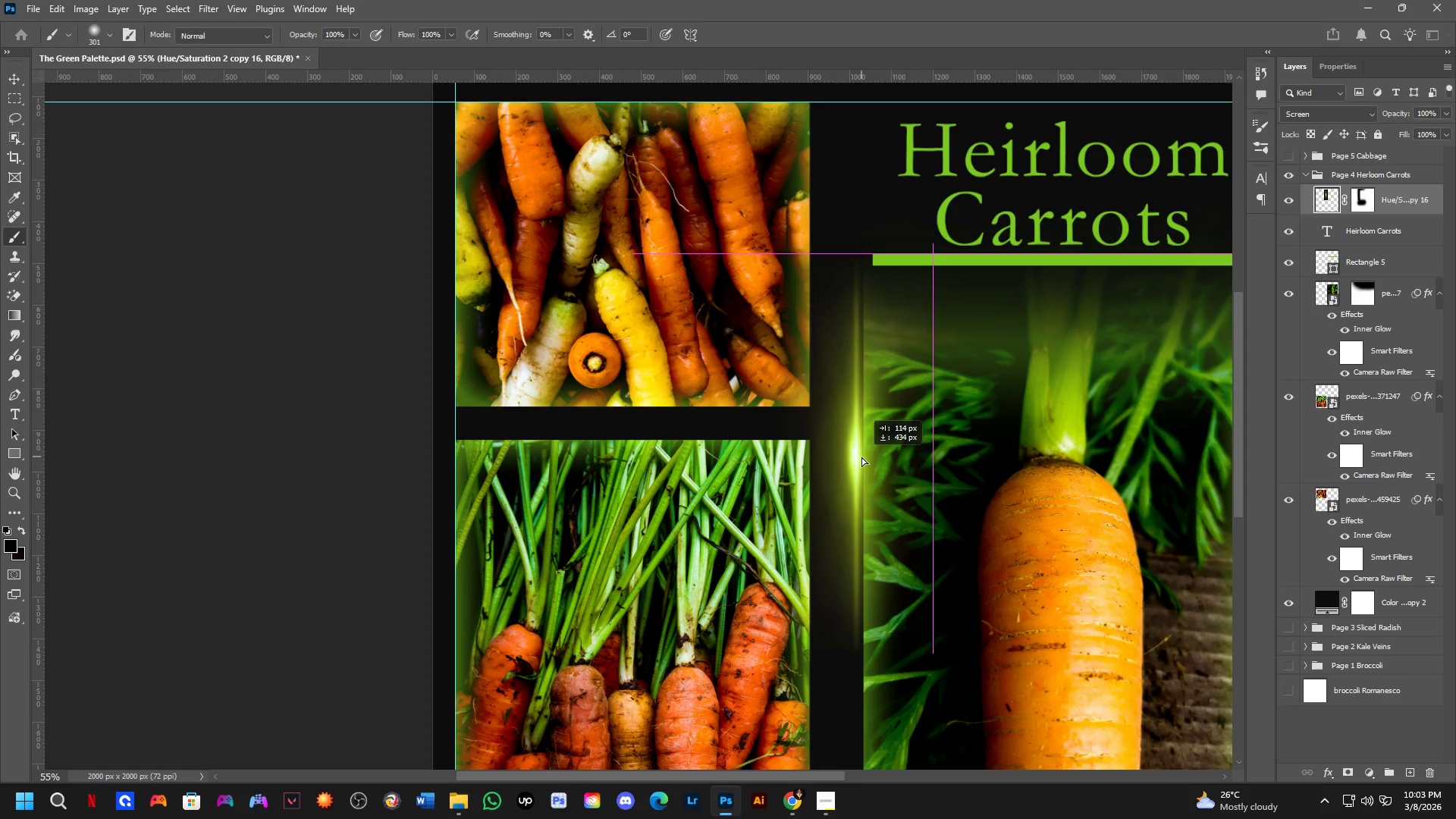 
hold_key(key=ControlLeft, duration=0.61)
 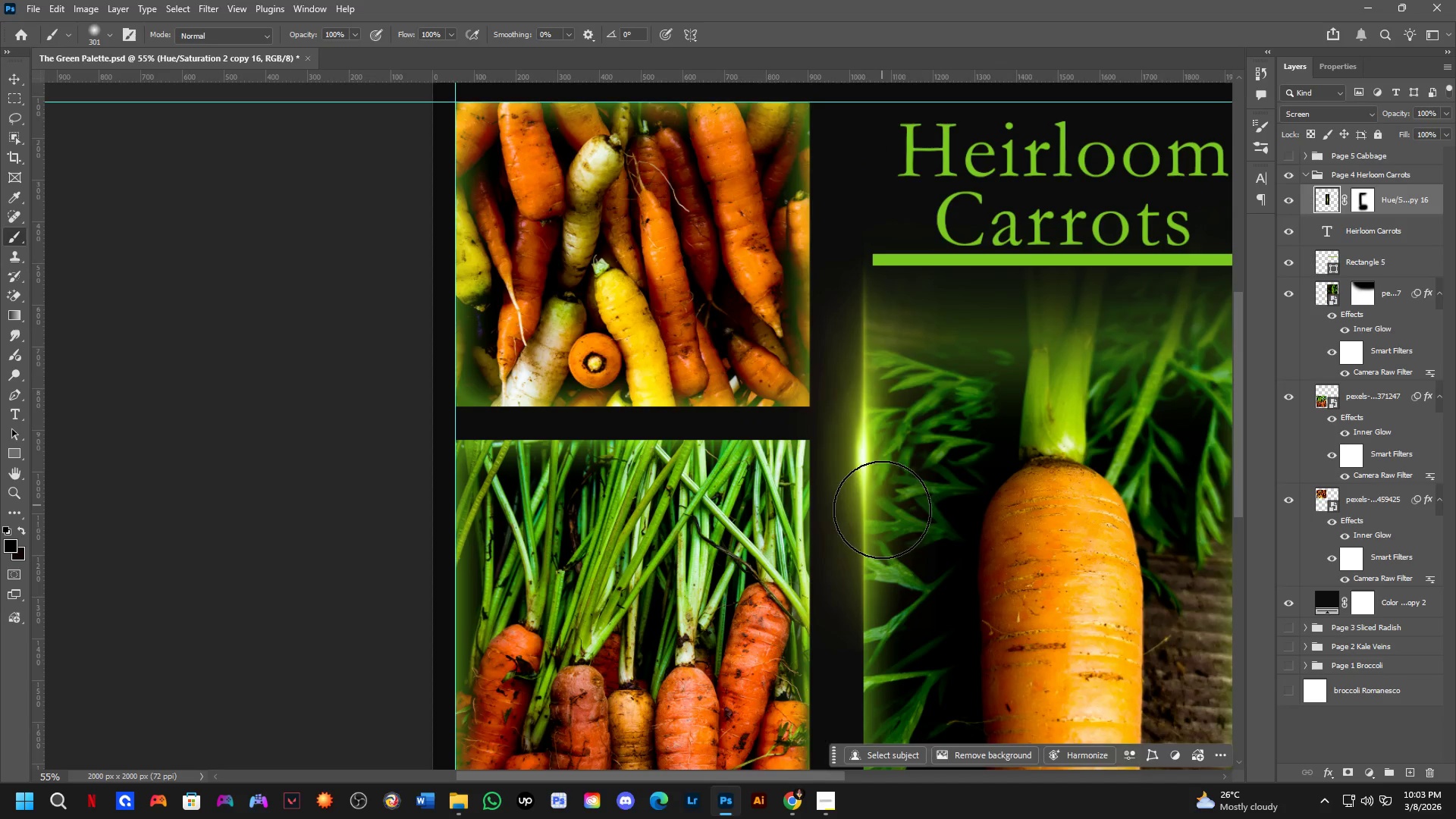 
hold_key(key=Space, duration=0.52)
 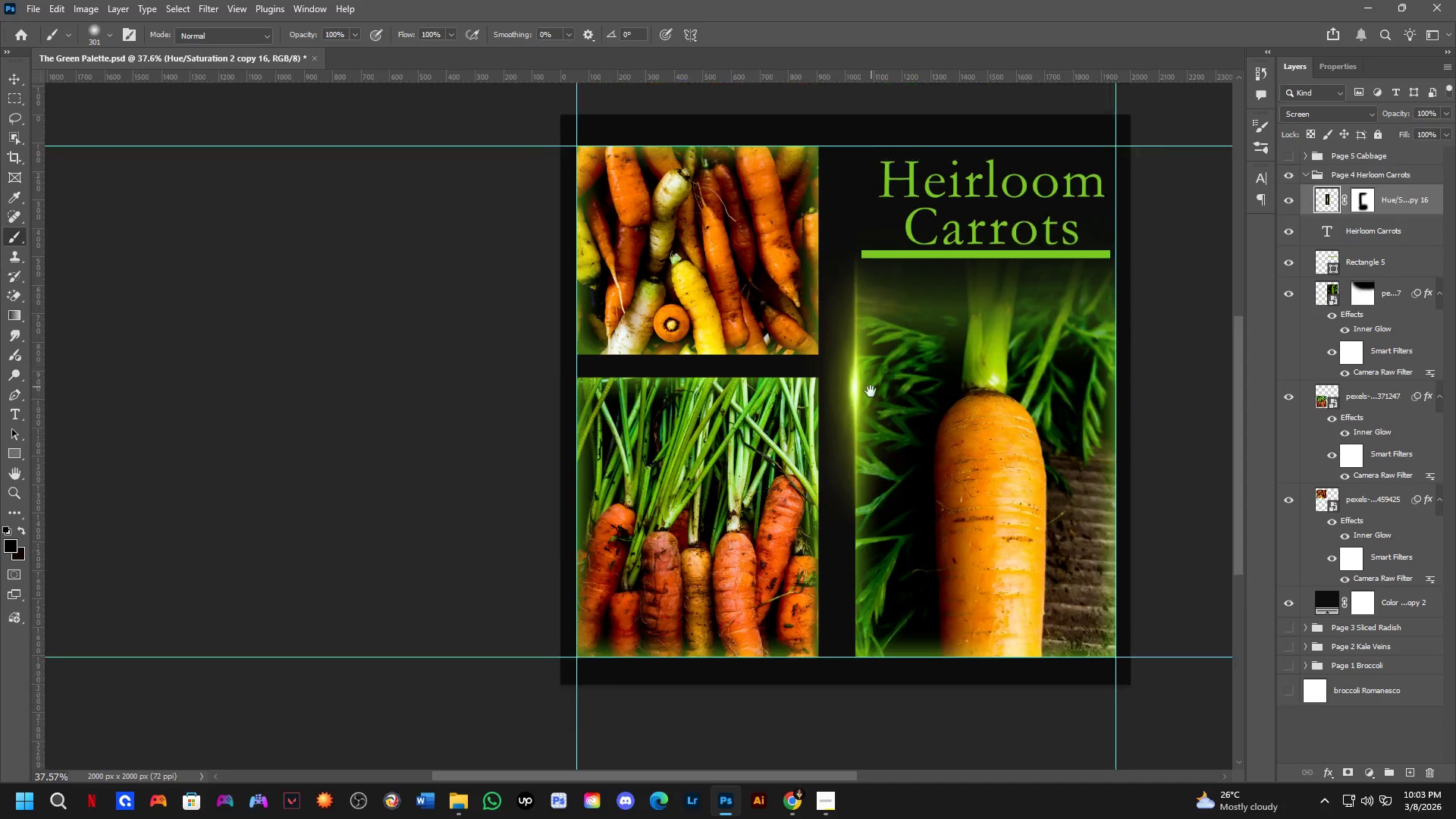 
left_click_drag(start_coordinate=[882, 532], to_coordinate=[875, 348])
 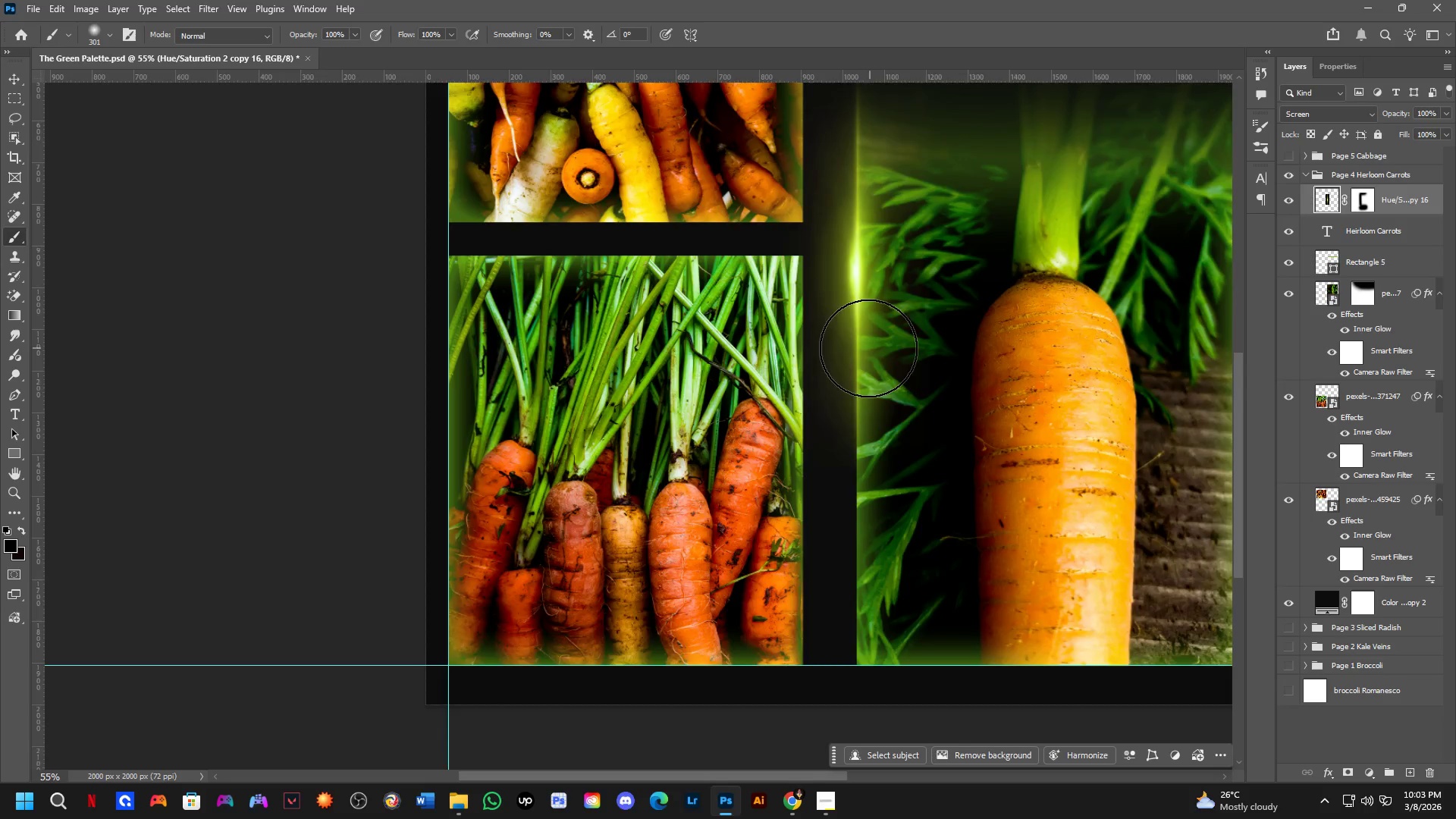 
scroll: coordinate [861, 349], scroll_direction: down, amount: 4.0
 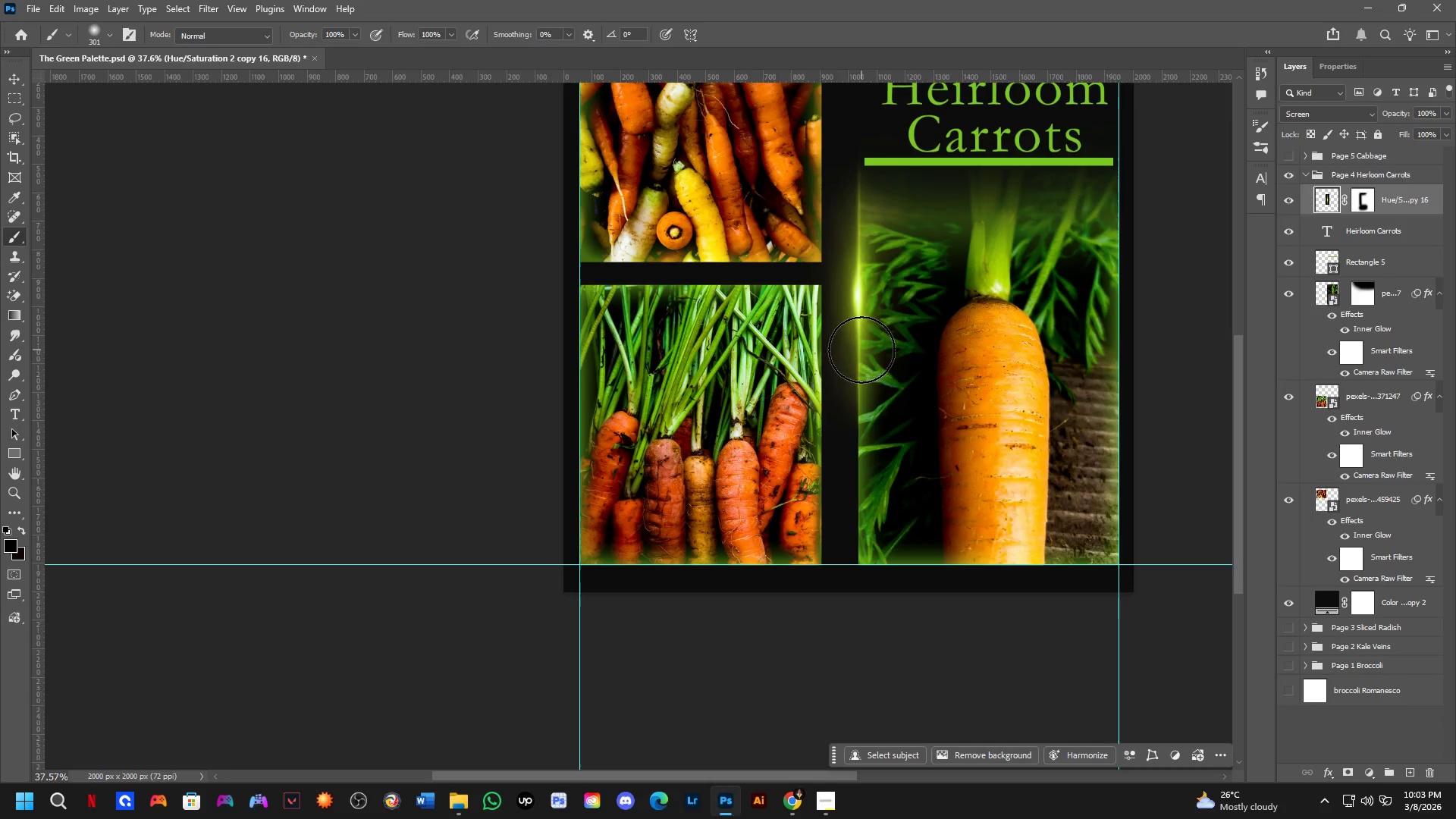 
hold_key(key=Space, duration=0.72)
 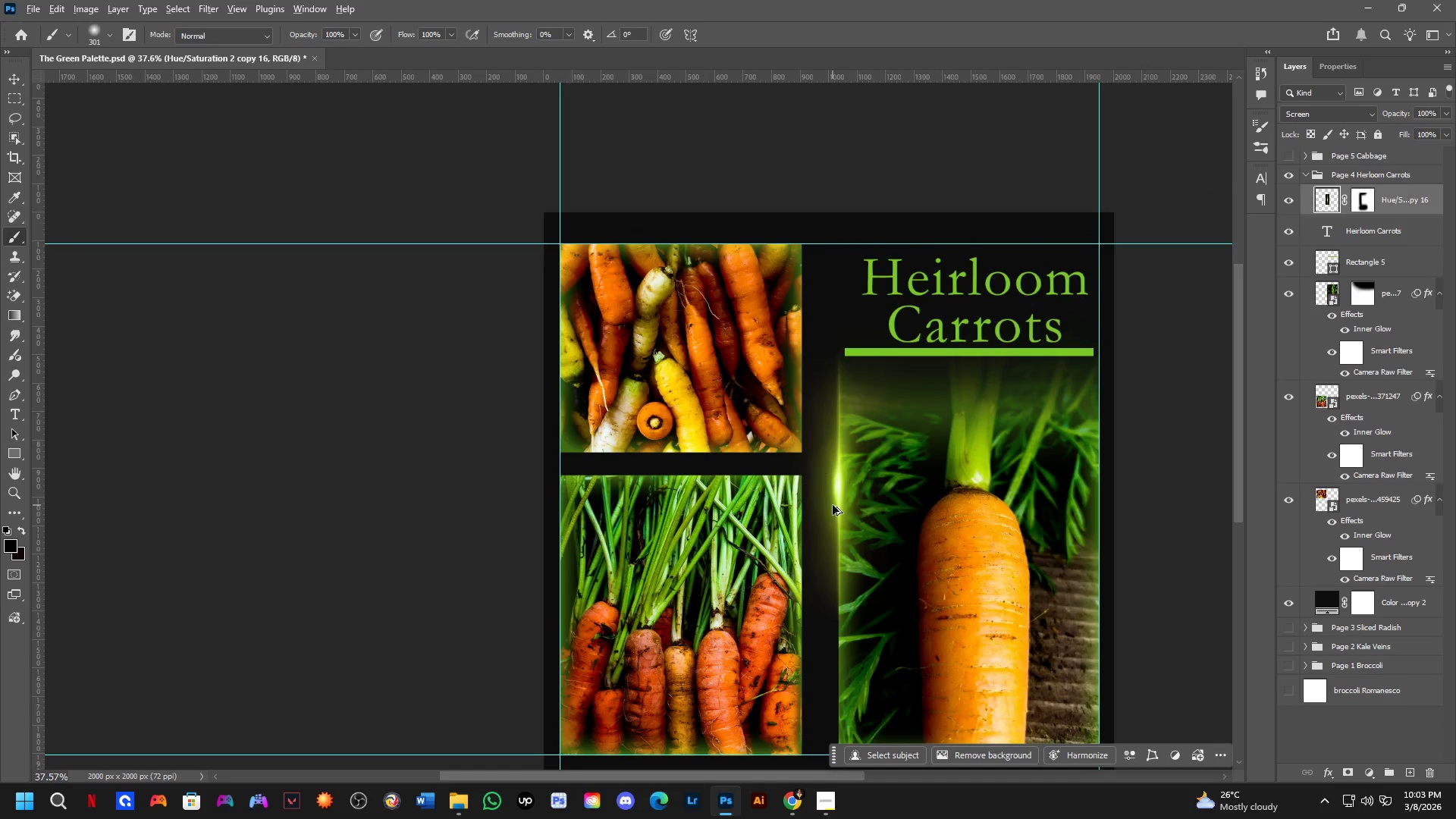 
left_click_drag(start_coordinate=[874, 290], to_coordinate=[861, 457])
 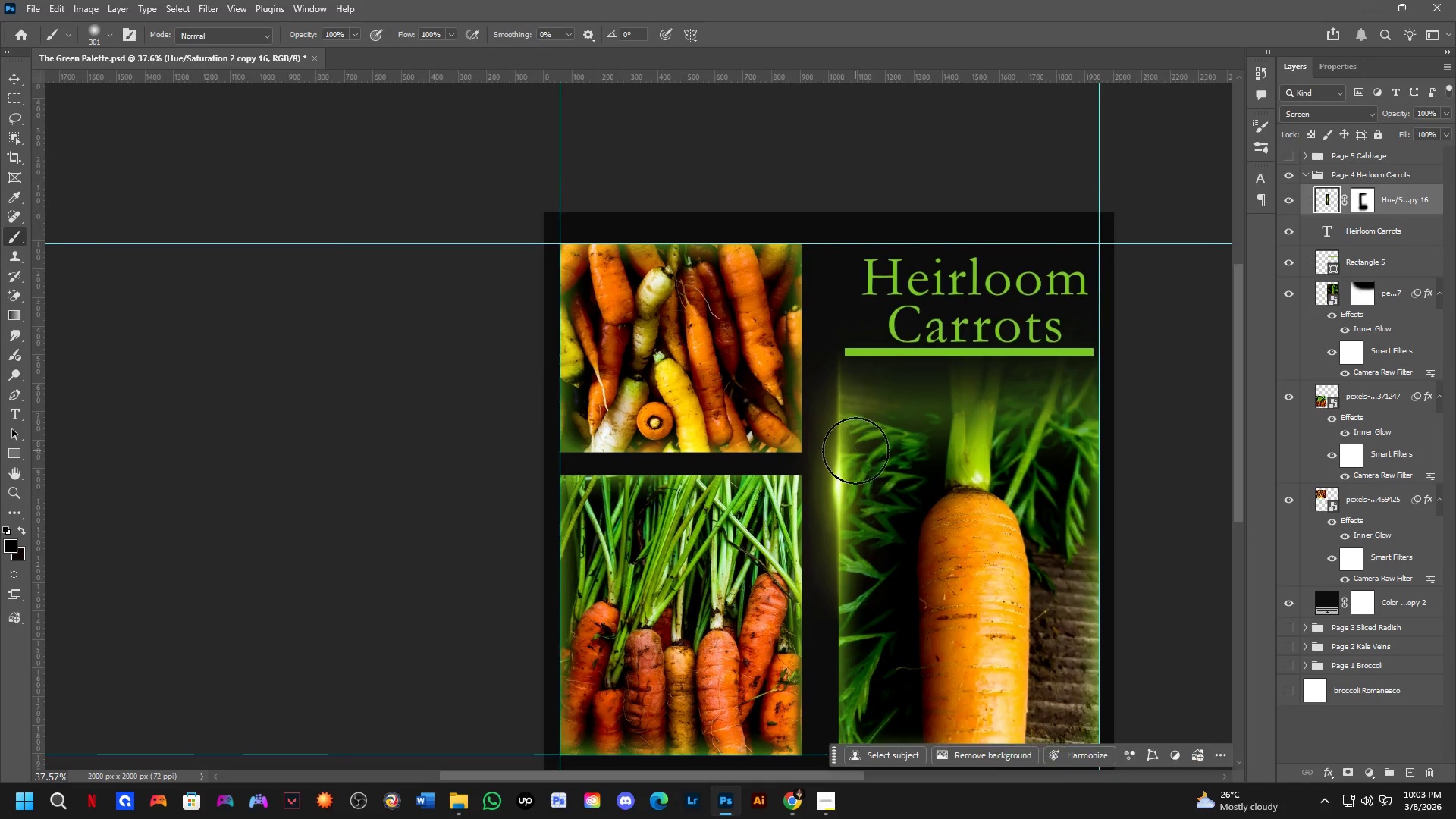 
hold_key(key=AltLeft, duration=0.7)
hold_key(key=ControlLeft, duration=0.66)
left_click_drag(start_coordinate=[839, 492], to_coordinate=[820, 490])
 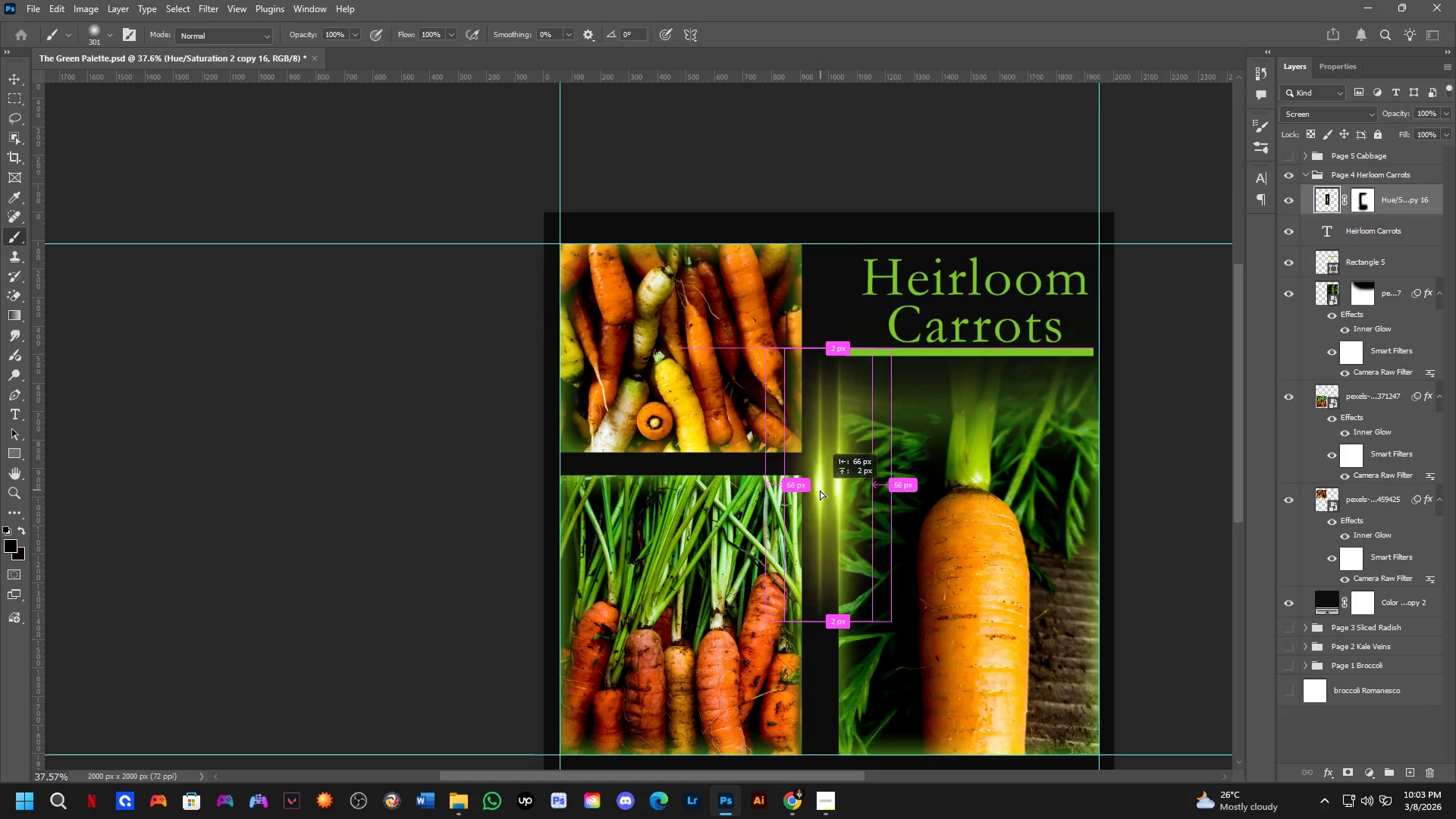 
key(Control+ControlLeft)
 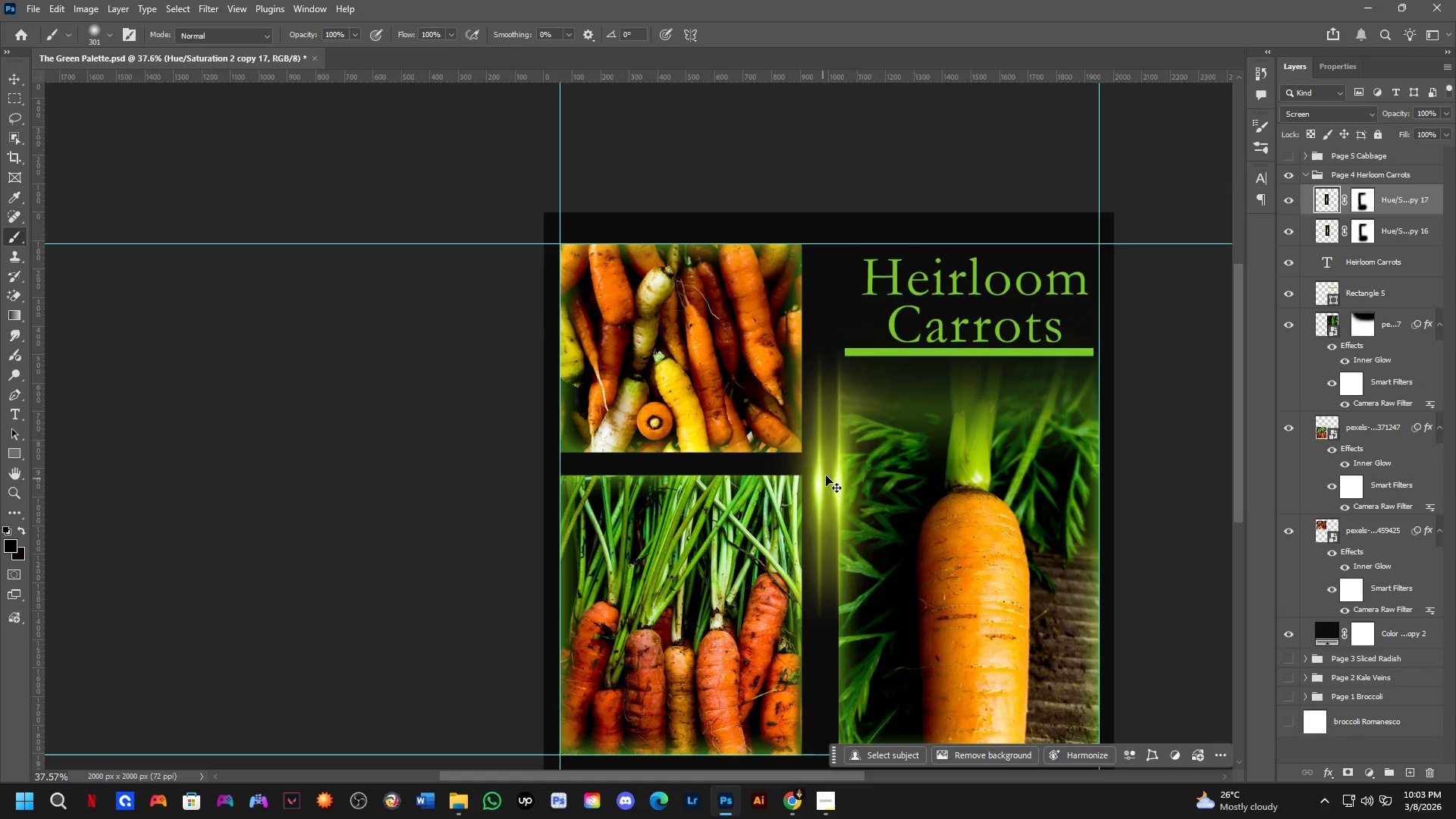 
key(Control+T)
 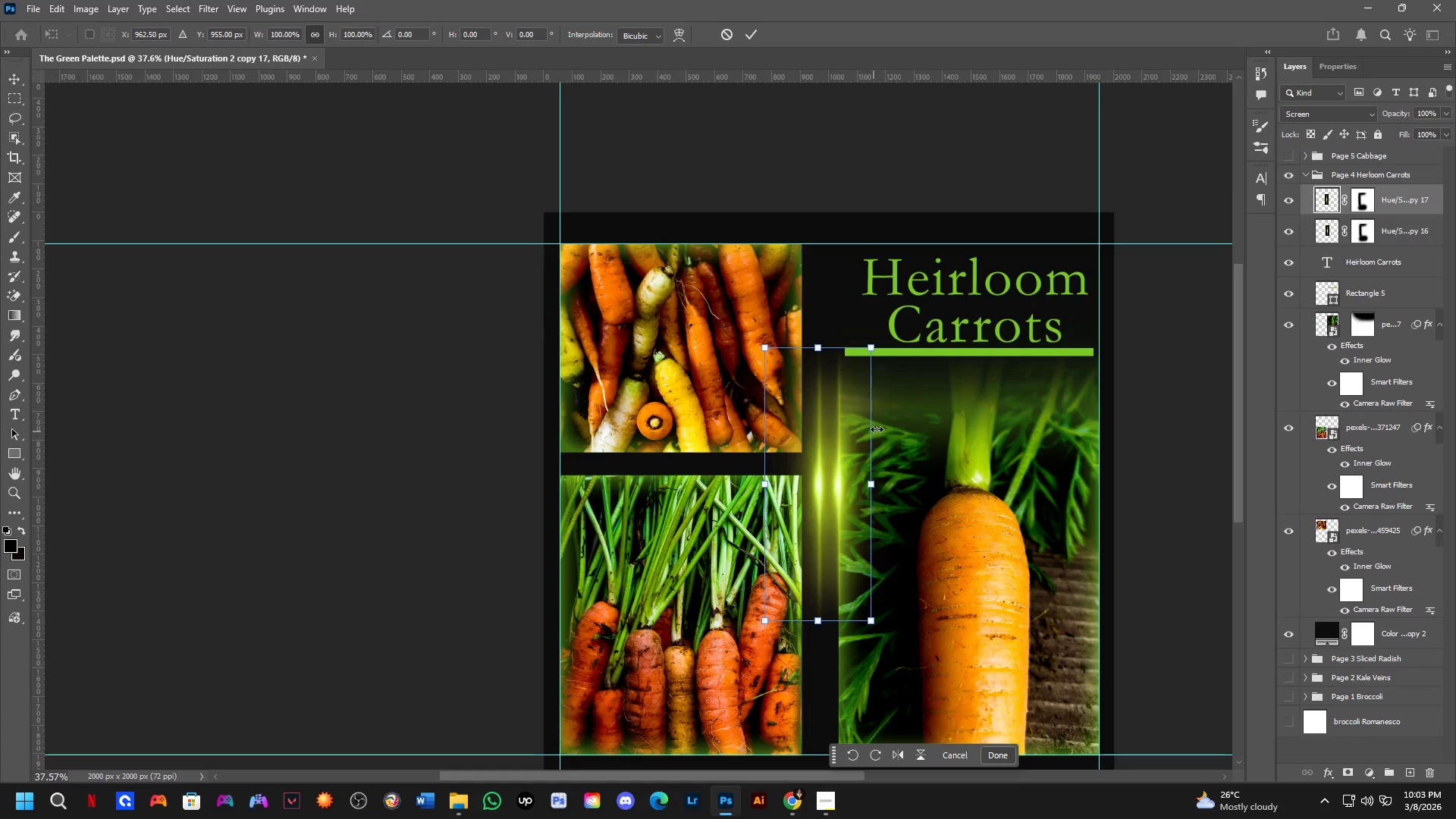 
left_click_drag(start_coordinate=[886, 425], to_coordinate=[871, 552])
 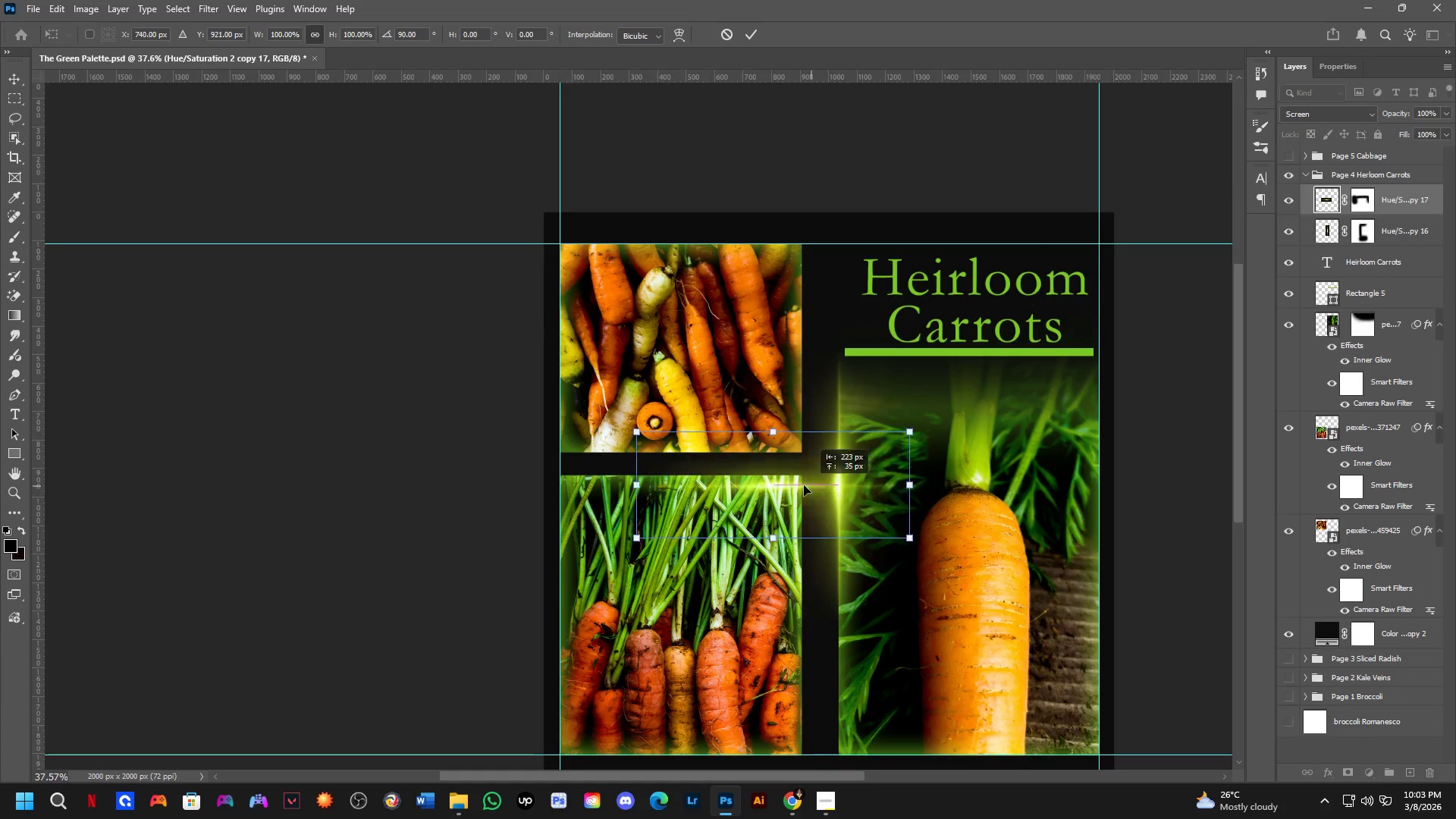 
hold_key(key=ShiftLeft, duration=0.94)
 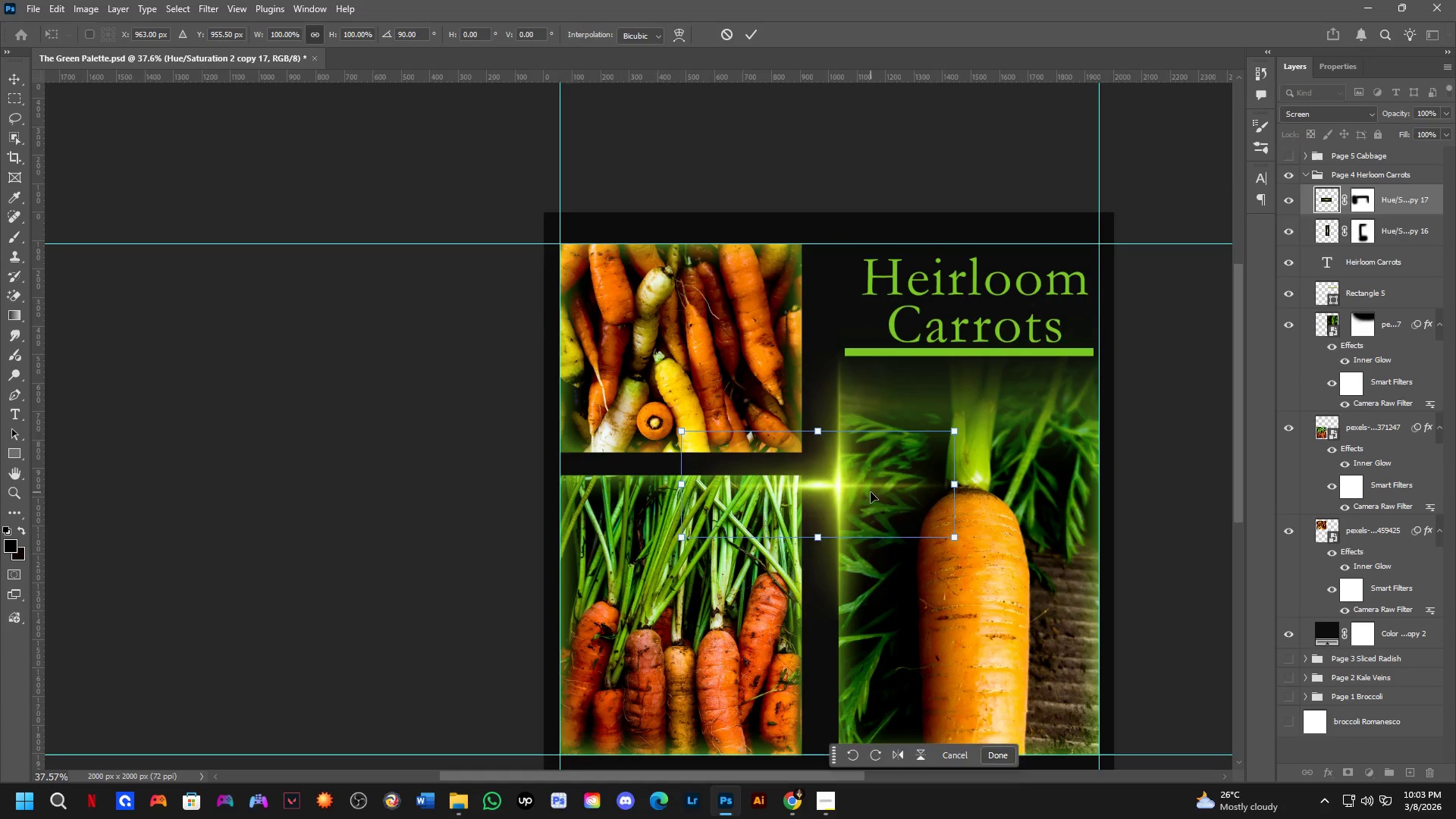 
left_click_drag(start_coordinate=[871, 491], to_coordinate=[734, 481])
 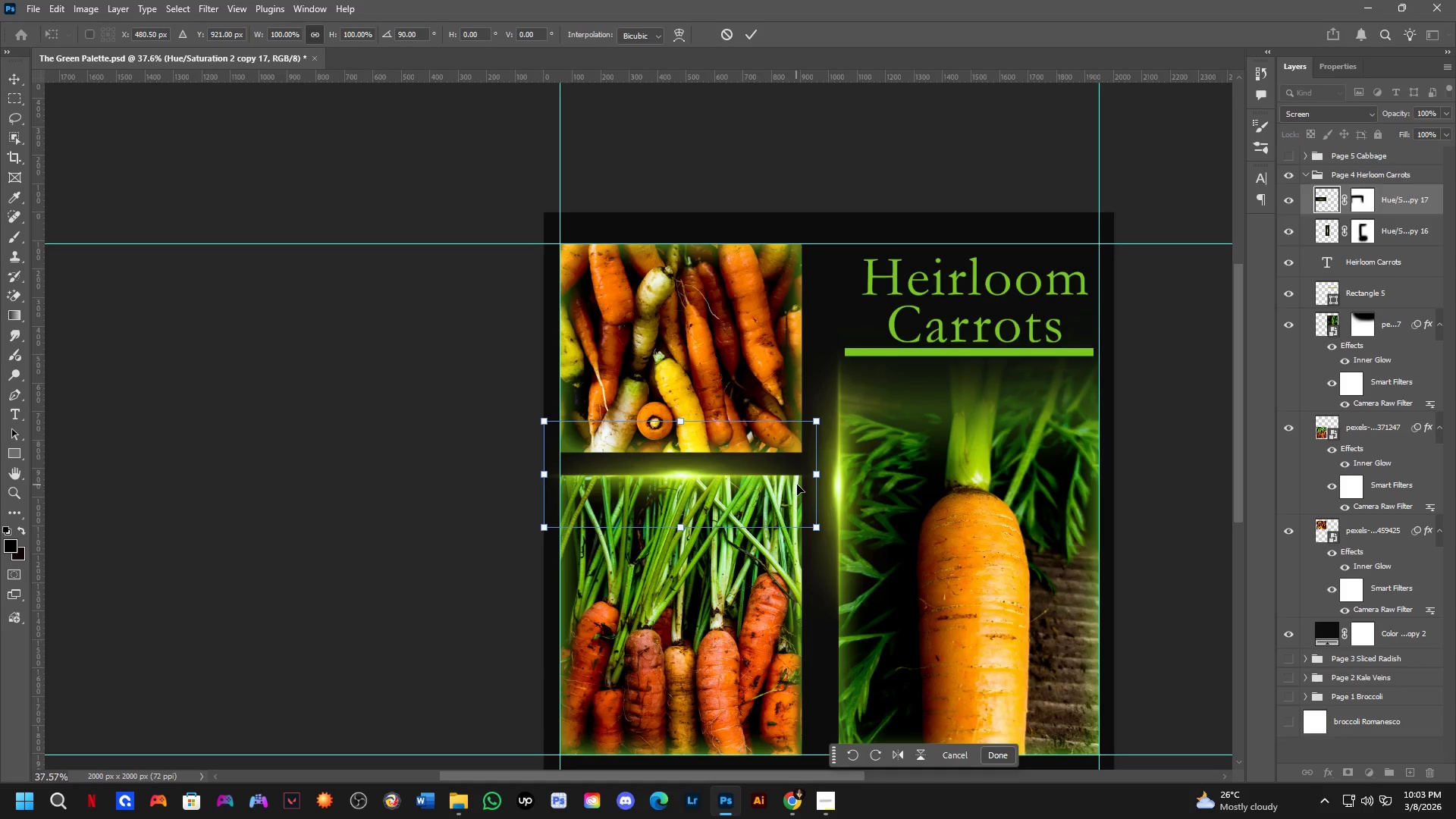 
scroll: coordinate [797, 485], scroll_direction: up, amount: 1.0
 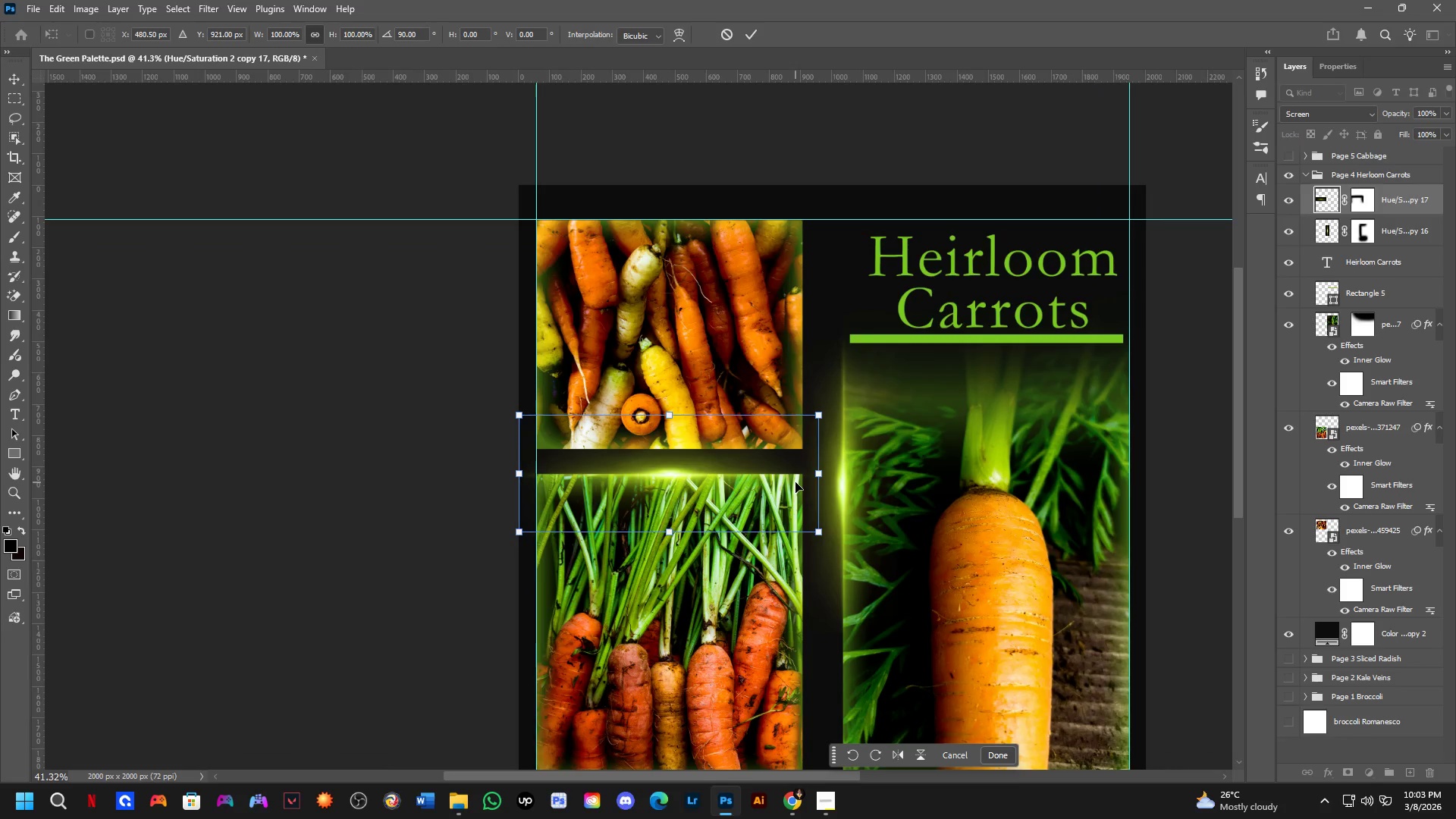 
key(NumpadEnter)
 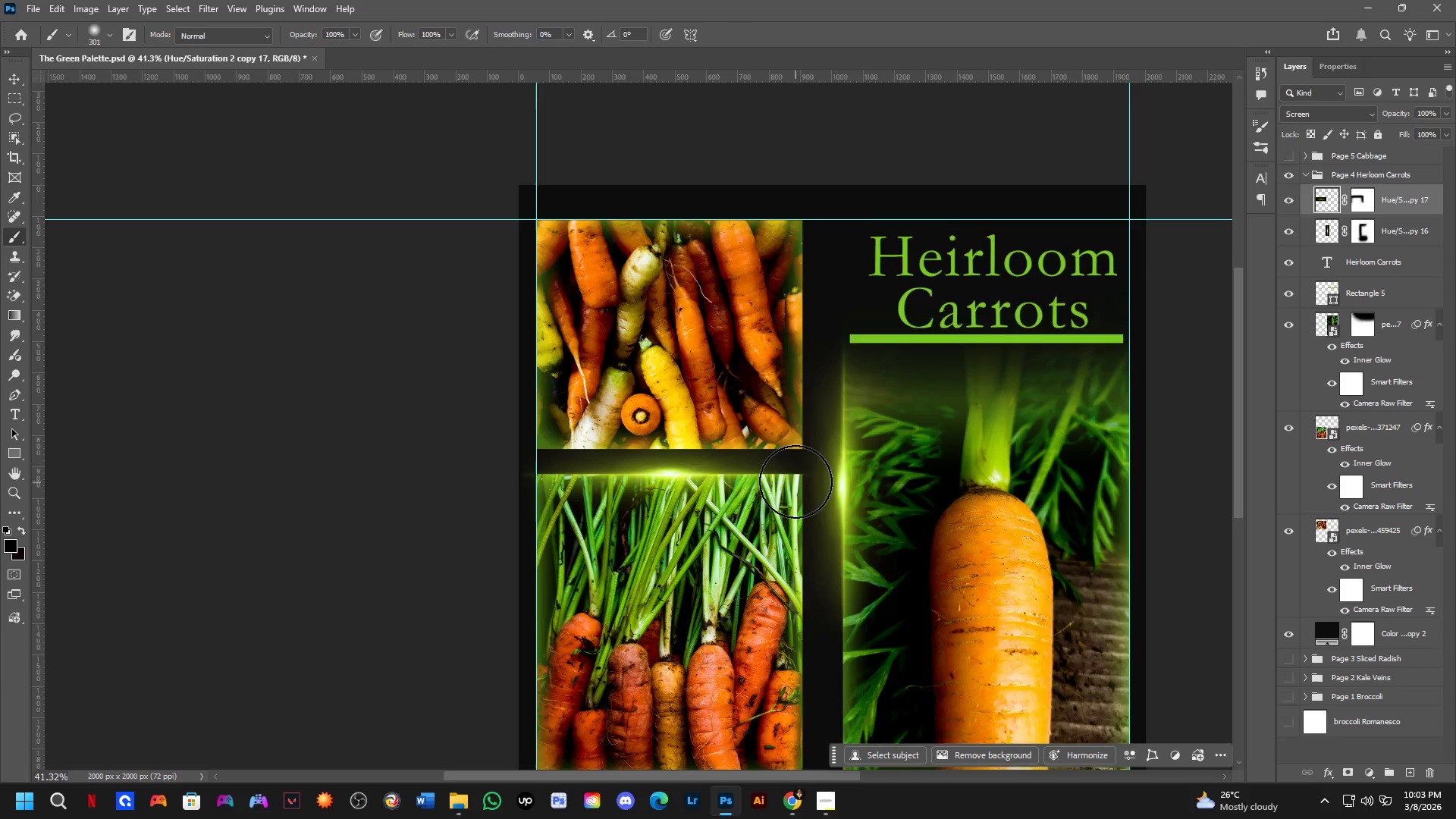 
scroll: coordinate [783, 411], scroll_direction: down, amount: 4.0
 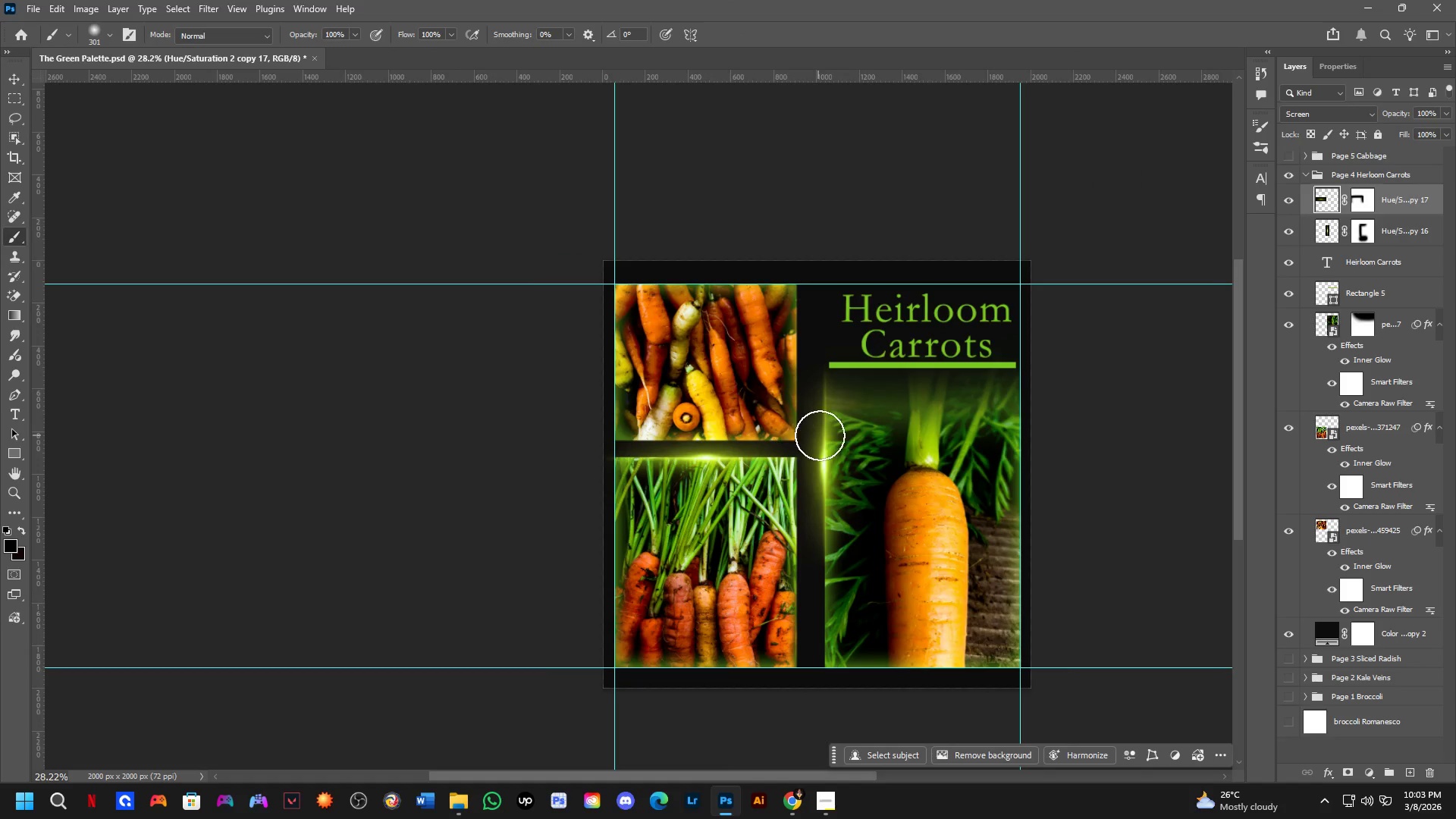 
hold_key(key=Space, duration=0.7)
 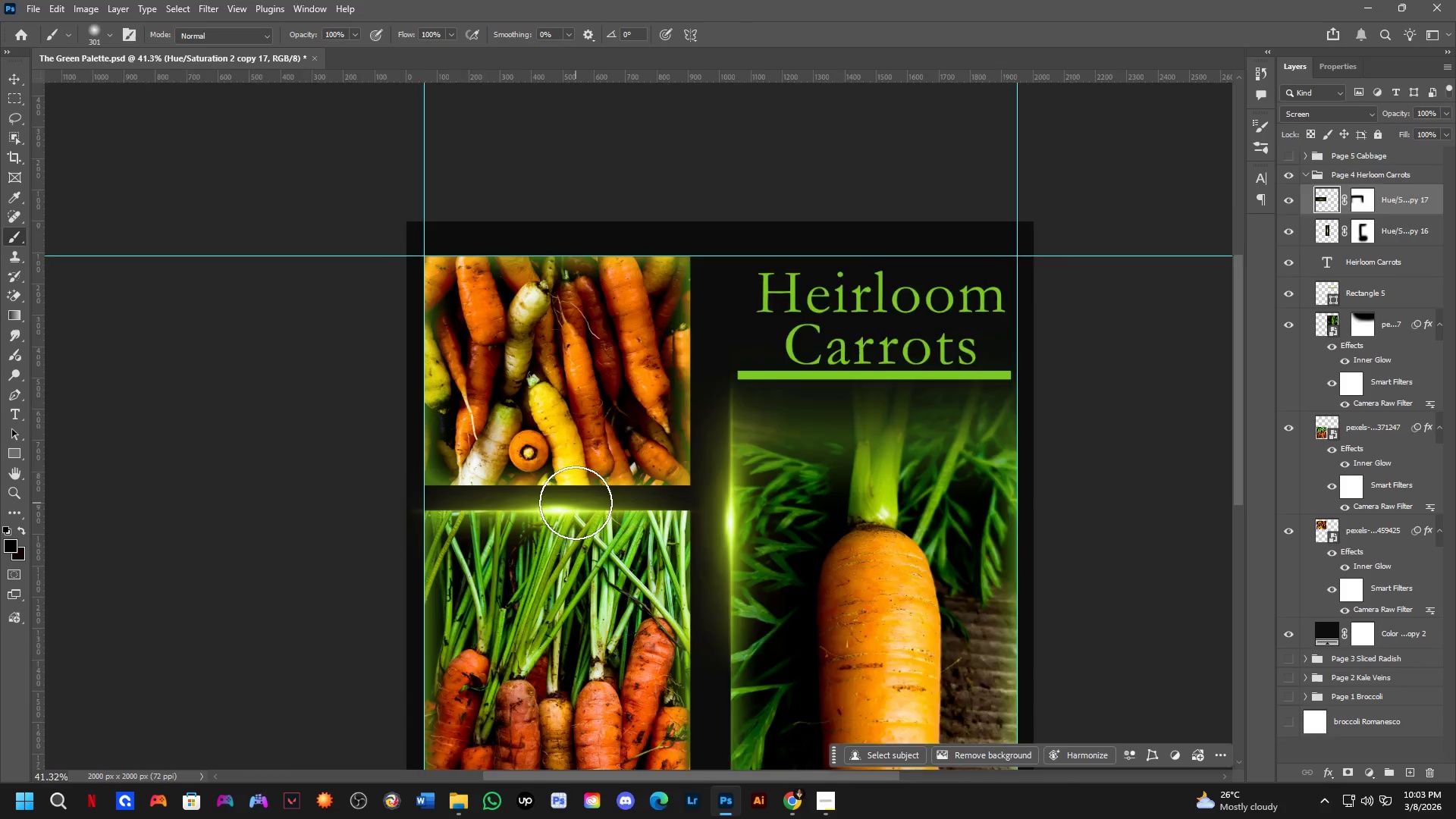 
left_click_drag(start_coordinate=[887, 419], to_coordinate=[762, 447])
 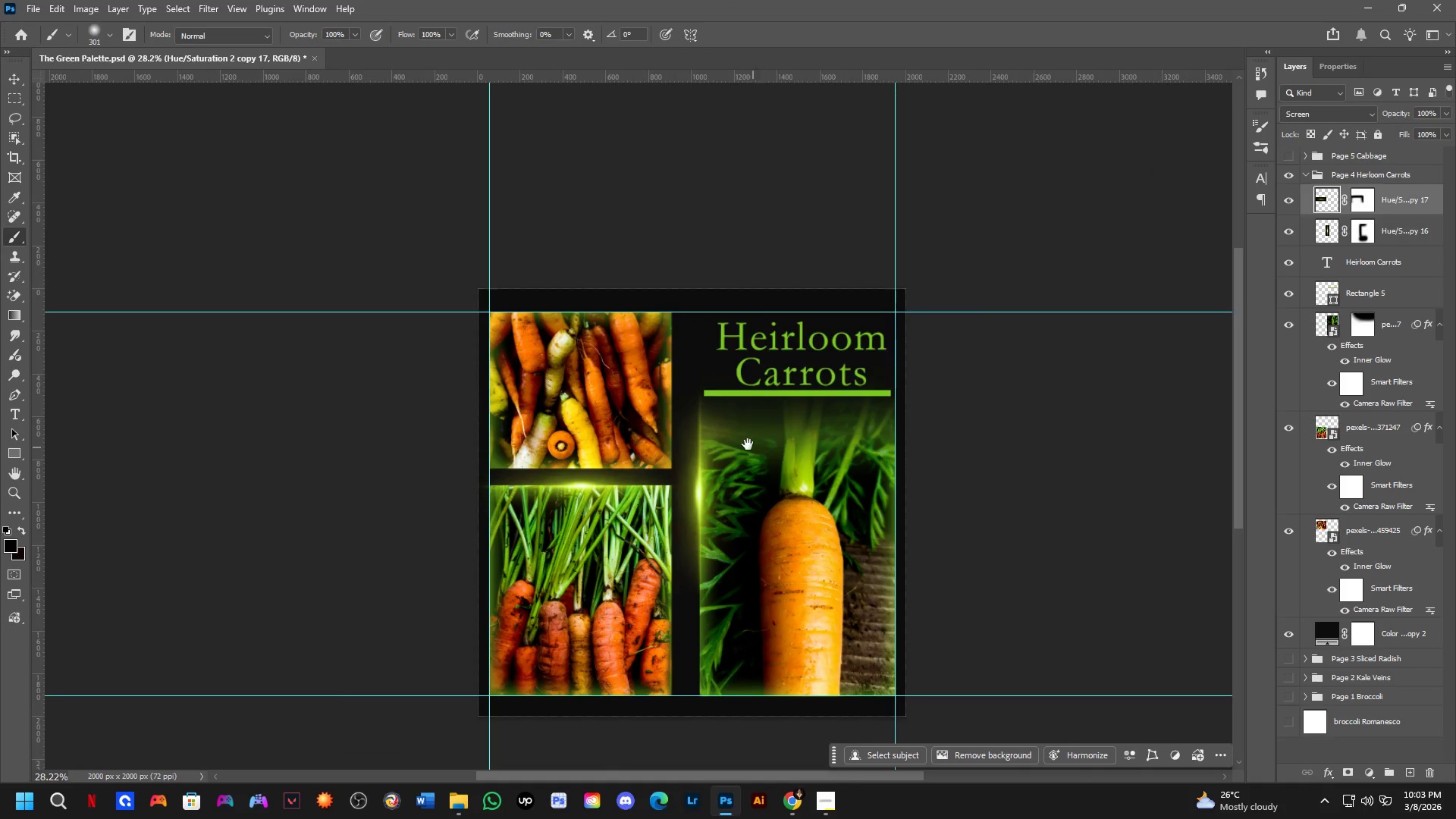 
hold_key(key=Space, duration=3.98)
 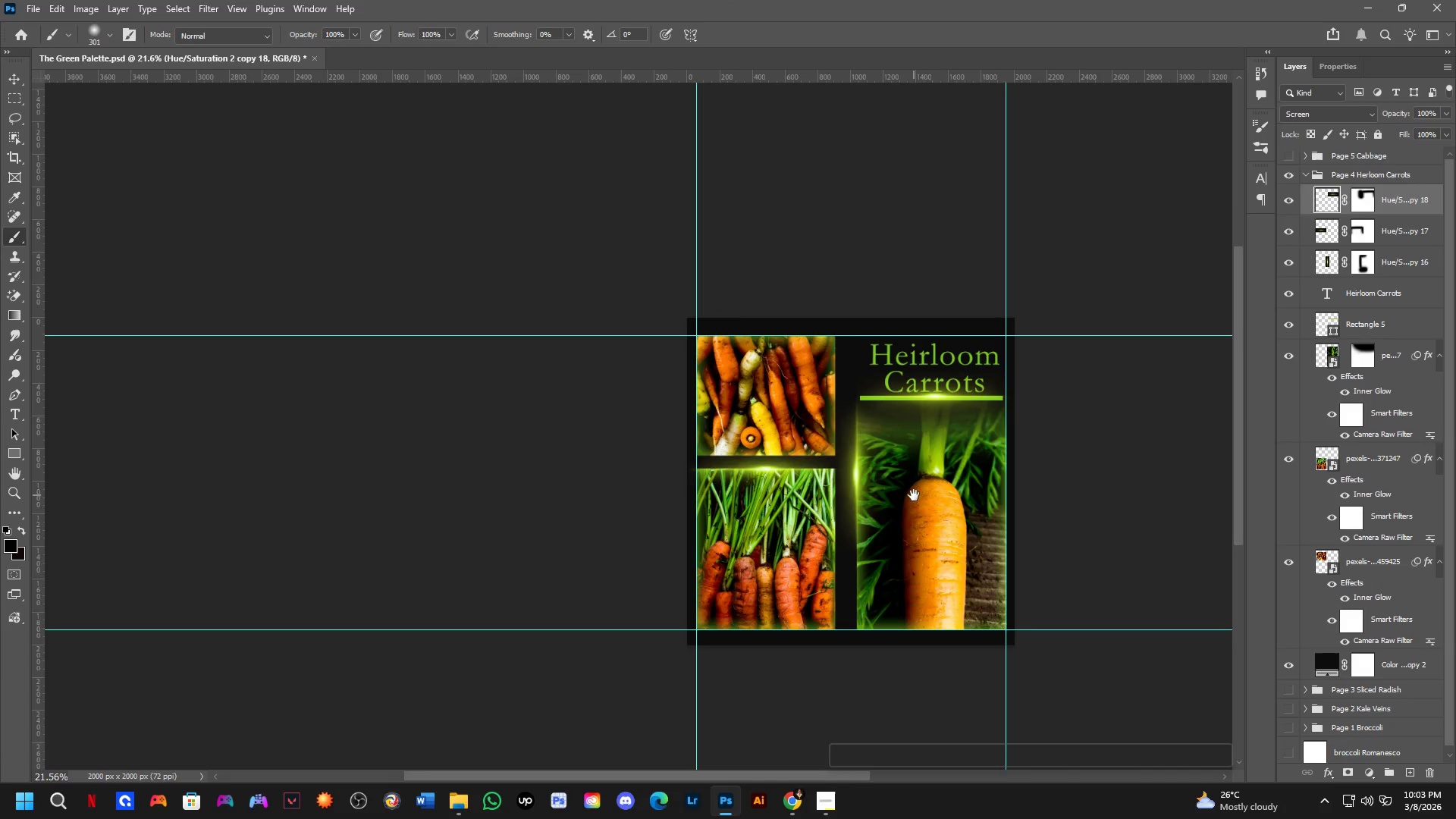 
scroll: coordinate [576, 503], scroll_direction: up, amount: 6.0
 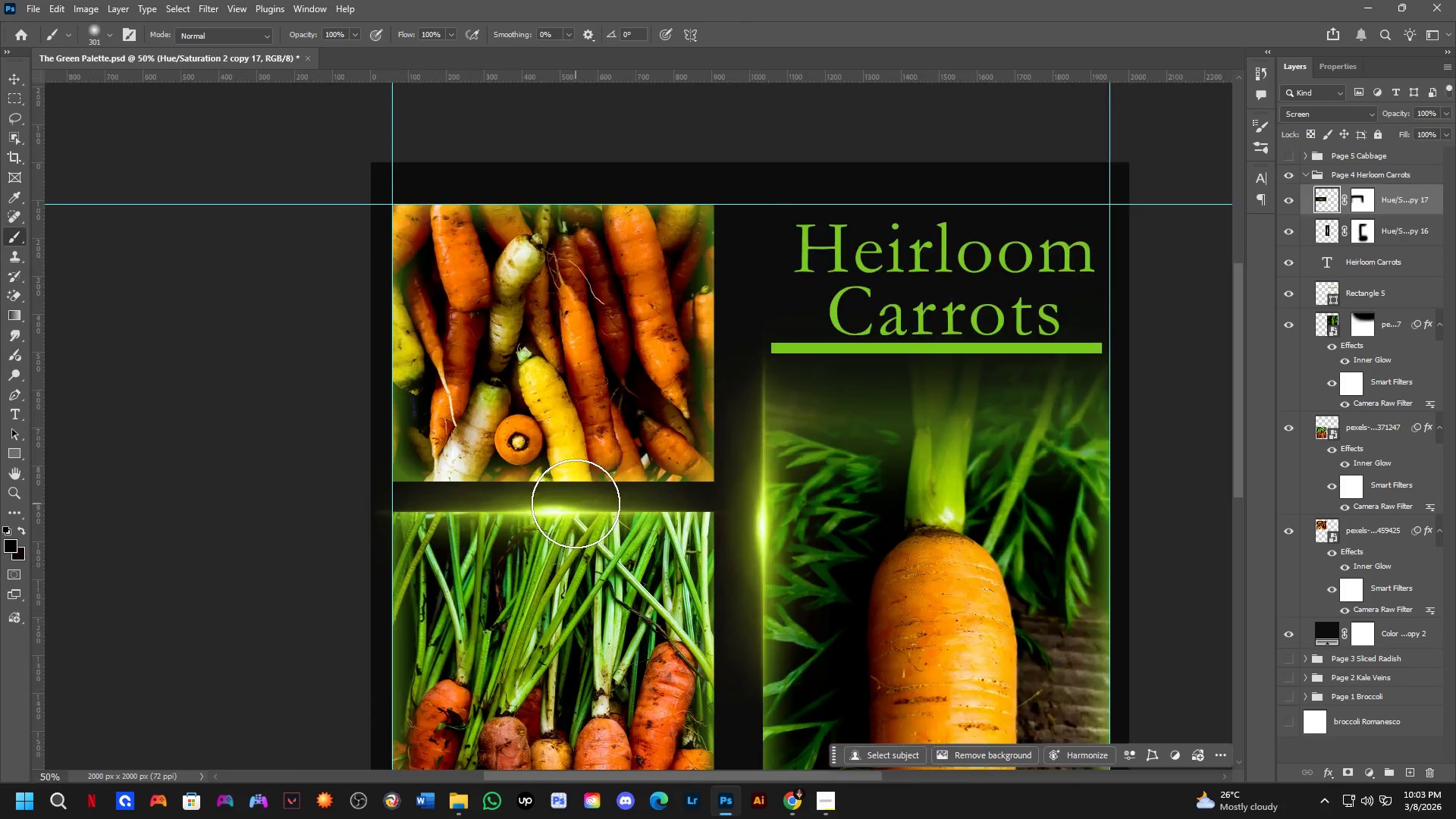 
hold_key(key=AltLeft, duration=0.38)
hold_key(key=ControlLeft, duration=0.34)
left_click_drag(start_coordinate=[553, 513], to_coordinate=[944, 347])
 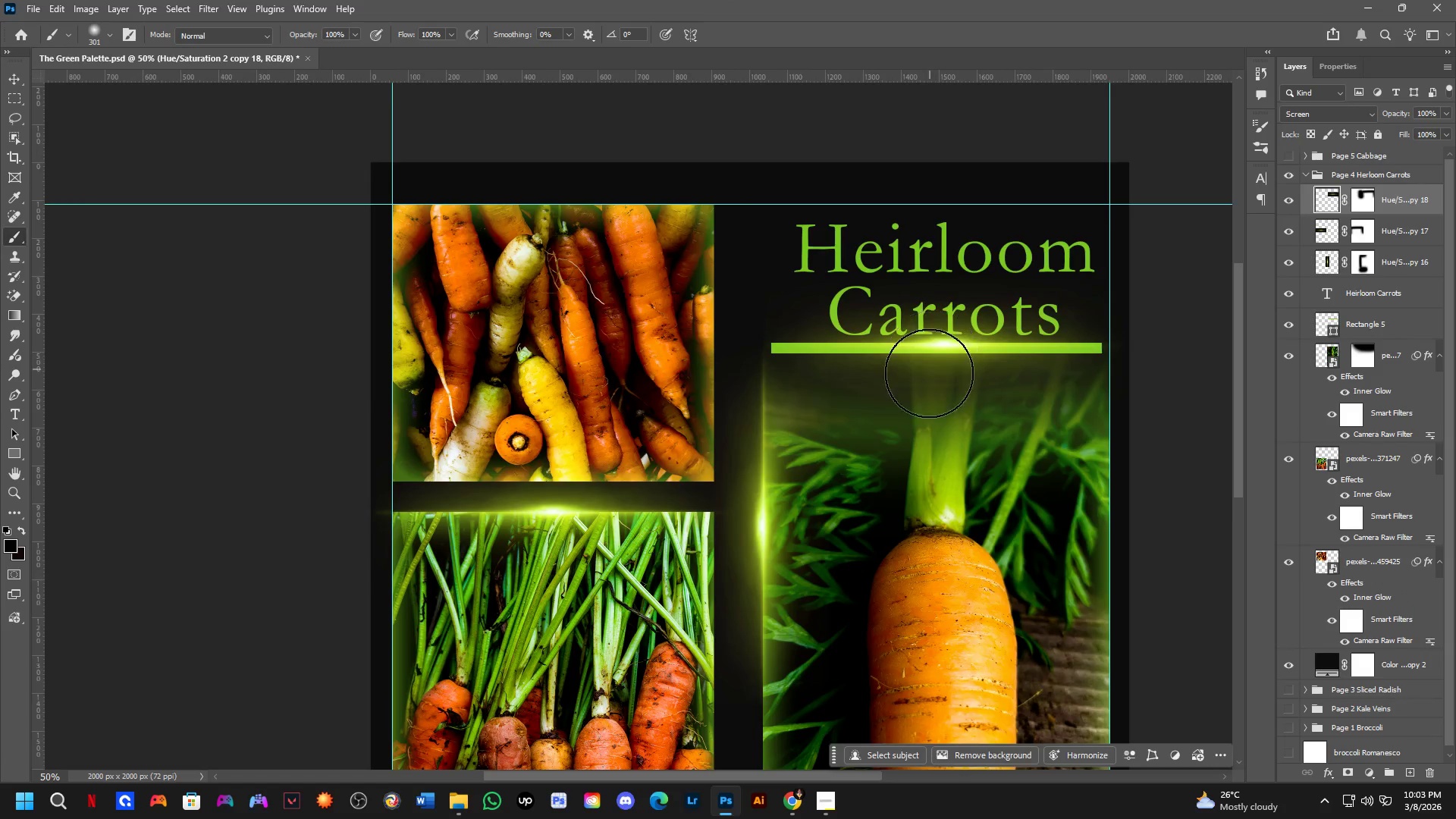 
scroll: coordinate [925, 416], scroll_direction: down, amount: 9.0
 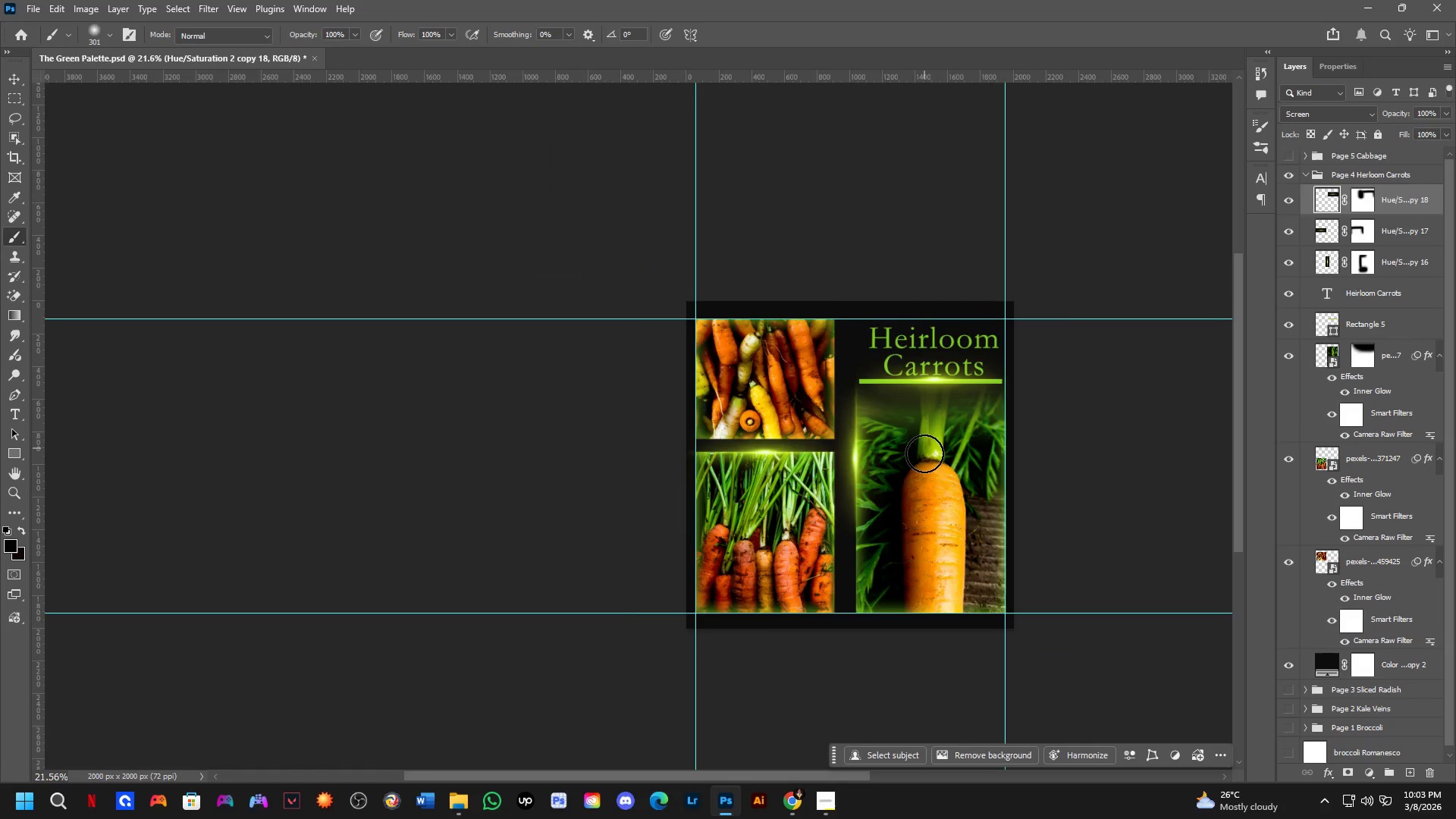 
hold_key(key=Space, duration=0.64)
 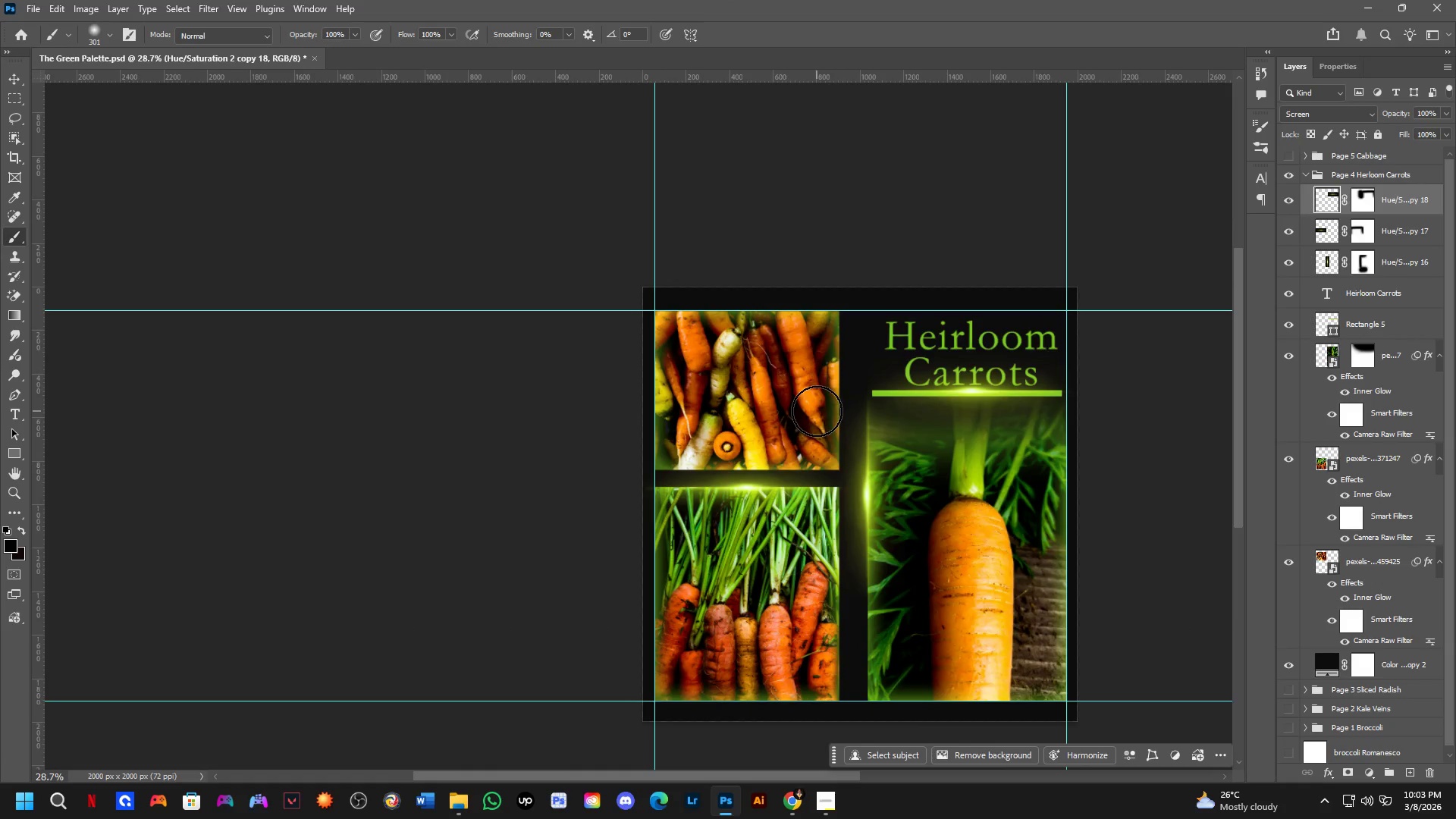 
left_click_drag(start_coordinate=[913, 479], to_coordinate=[914, 495])
 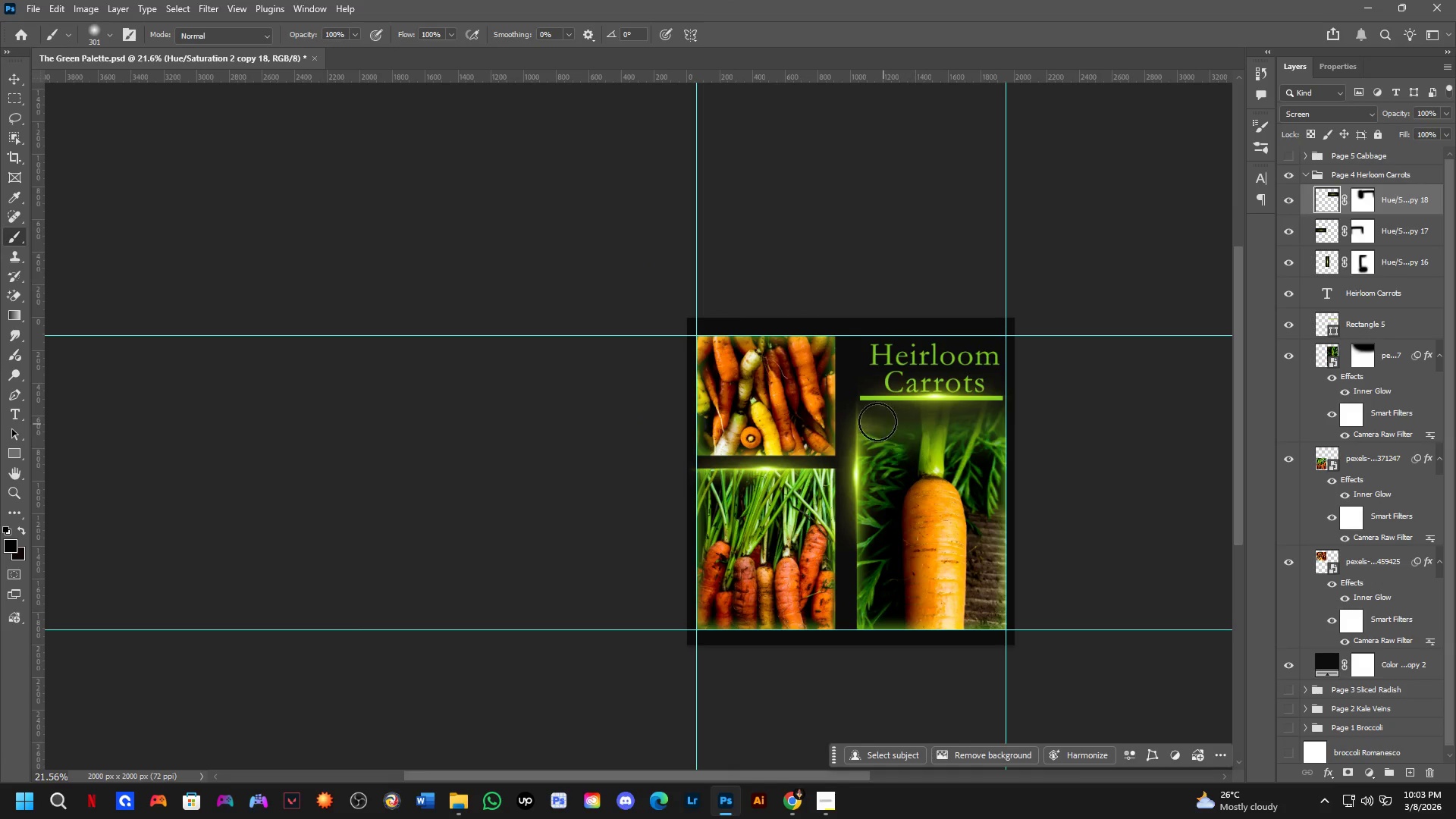 
scroll: coordinate [817, 411], scroll_direction: up, amount: 3.0
 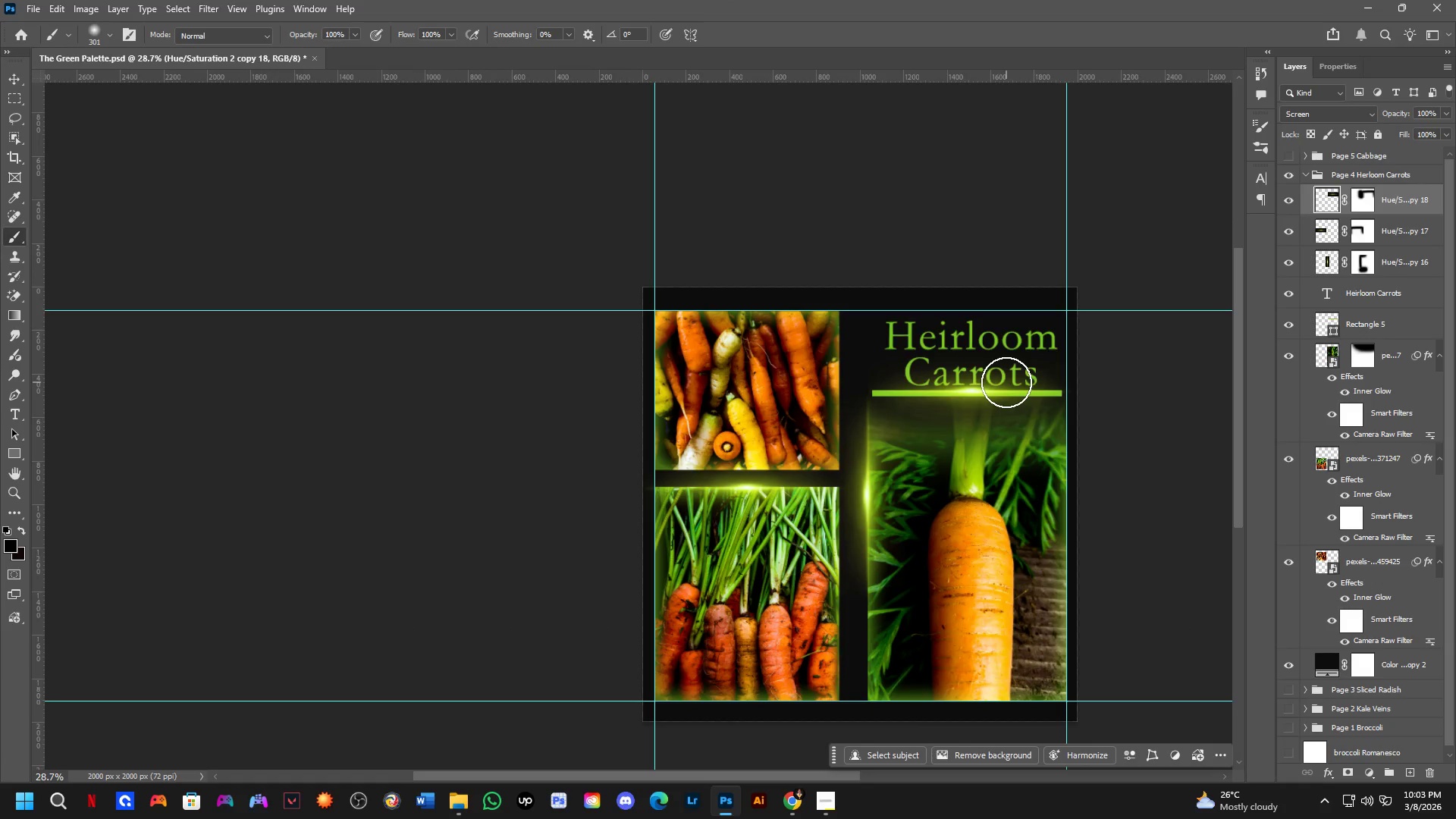 
key(Control+ControlLeft)
 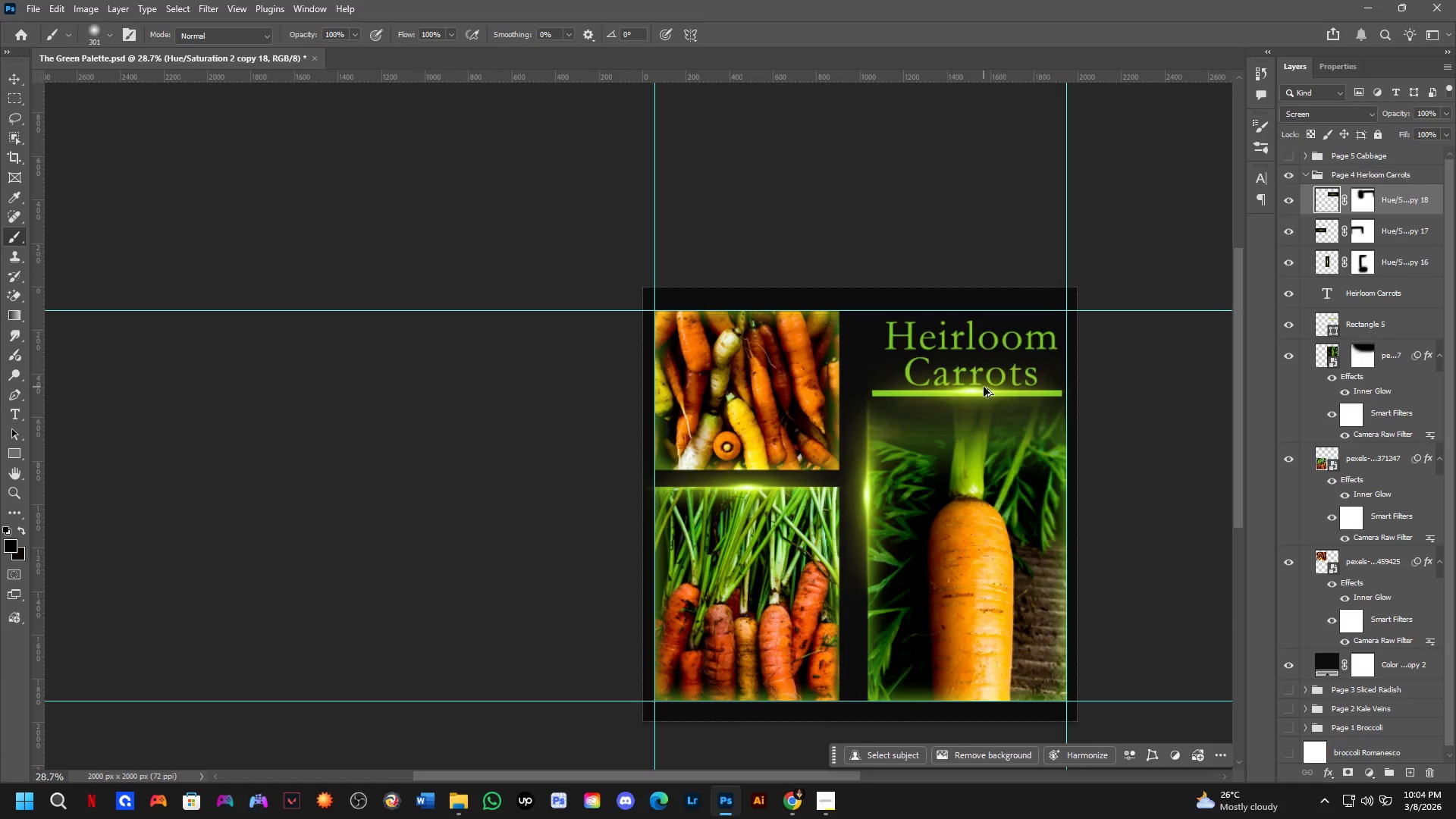 
key(Alt+Control+AltLeft)
 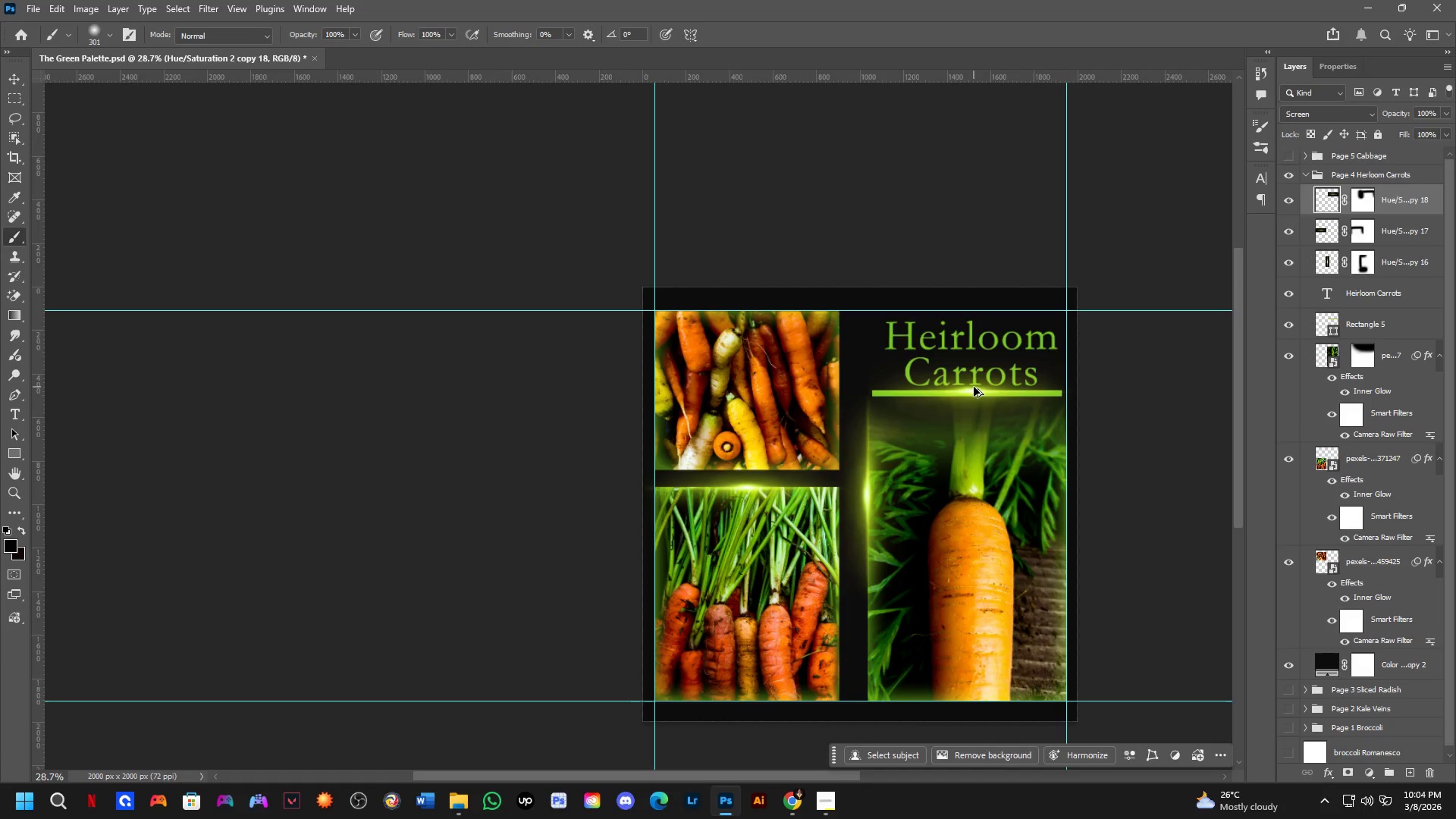 
left_click_drag(start_coordinate=[974, 387], to_coordinate=[738, 692])
 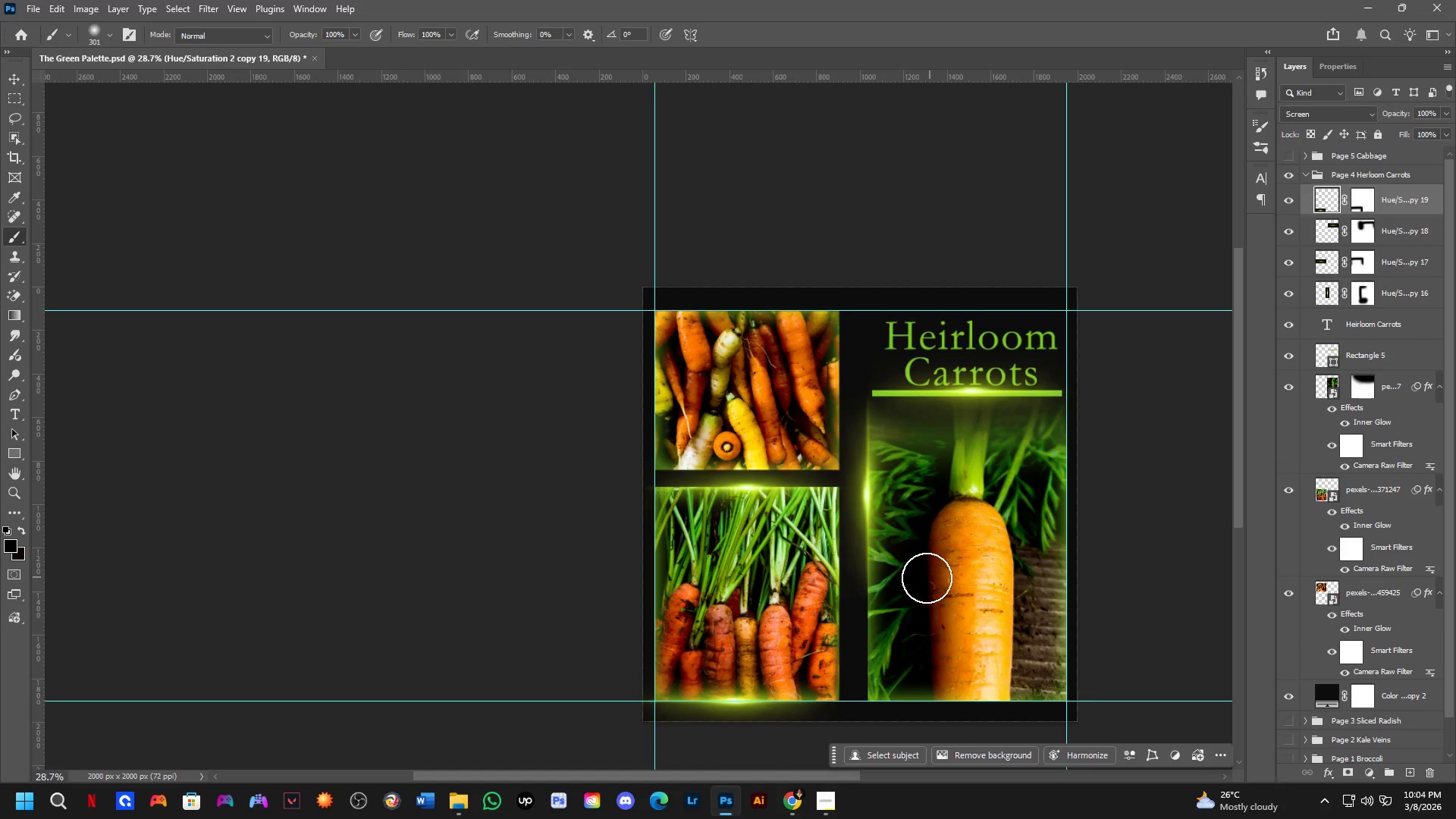 
scroll: coordinate [747, 646], scroll_direction: up, amount: 2.0
 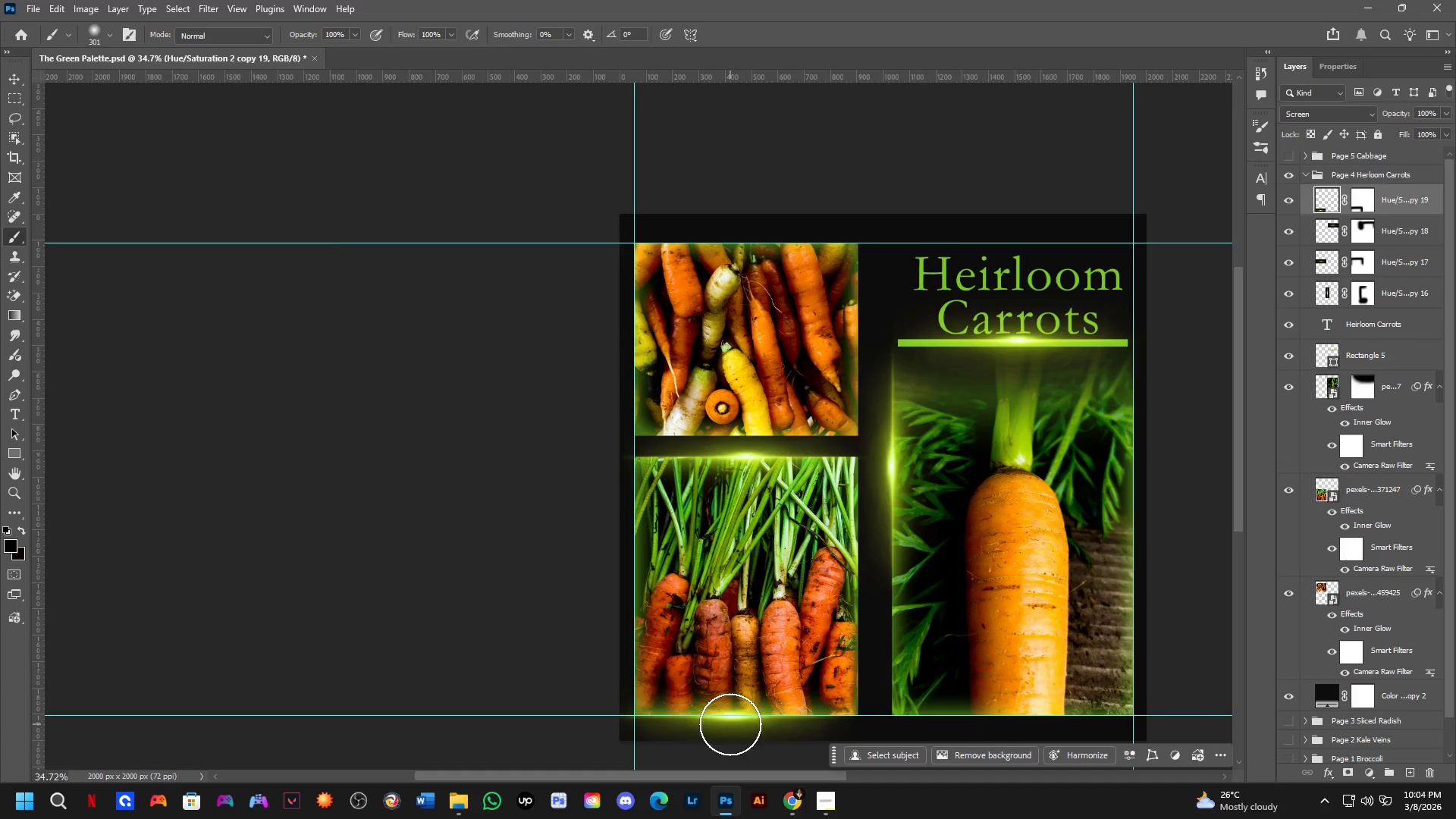 
hold_key(key=AltLeft, duration=0.64)
 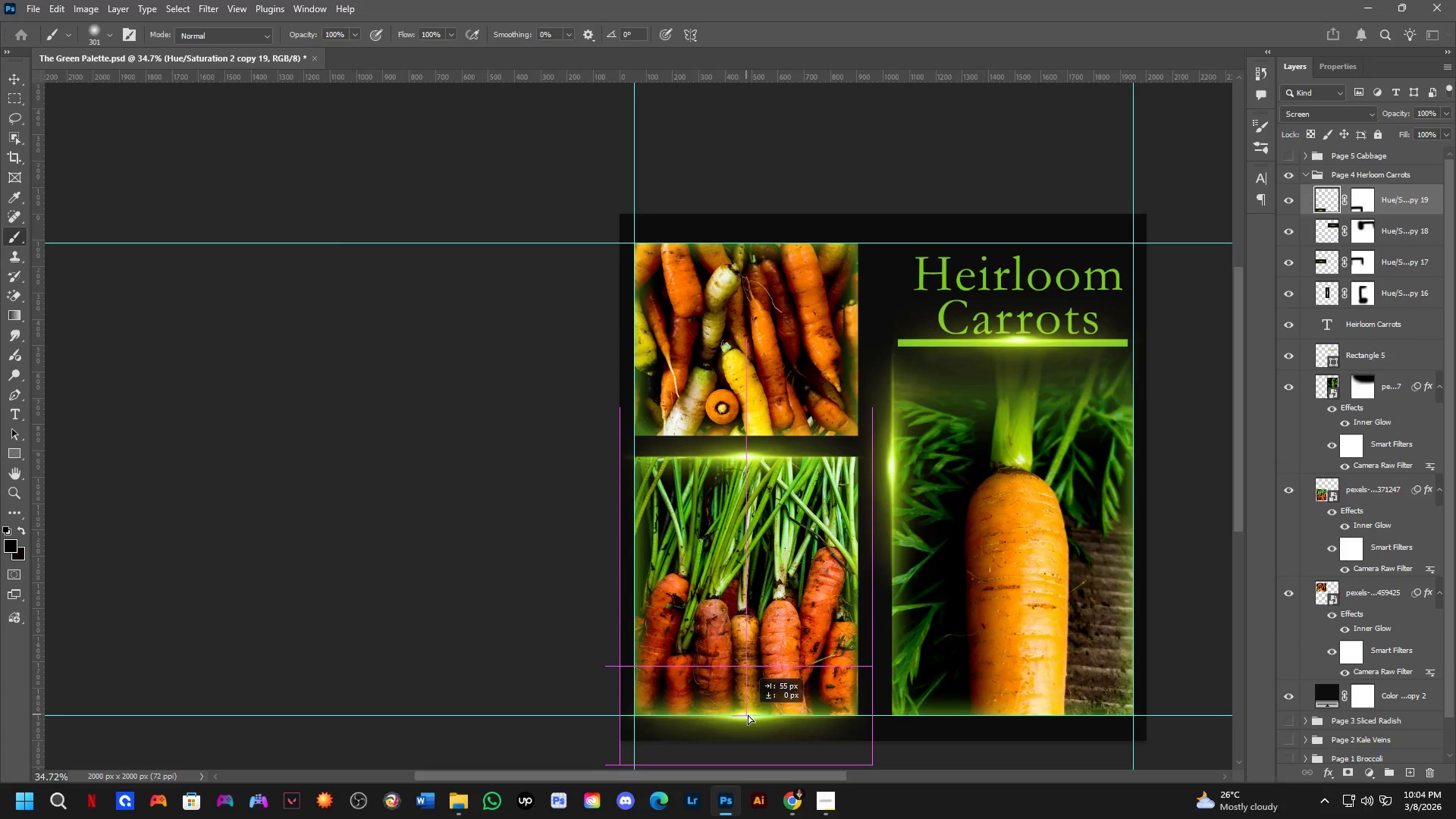 
hold_key(key=ControlLeft, duration=1.5)
hold_key(key=AltLeft, duration=1.62)
left_click_drag(start_coordinate=[732, 719], to_coordinate=[748, 714])
 